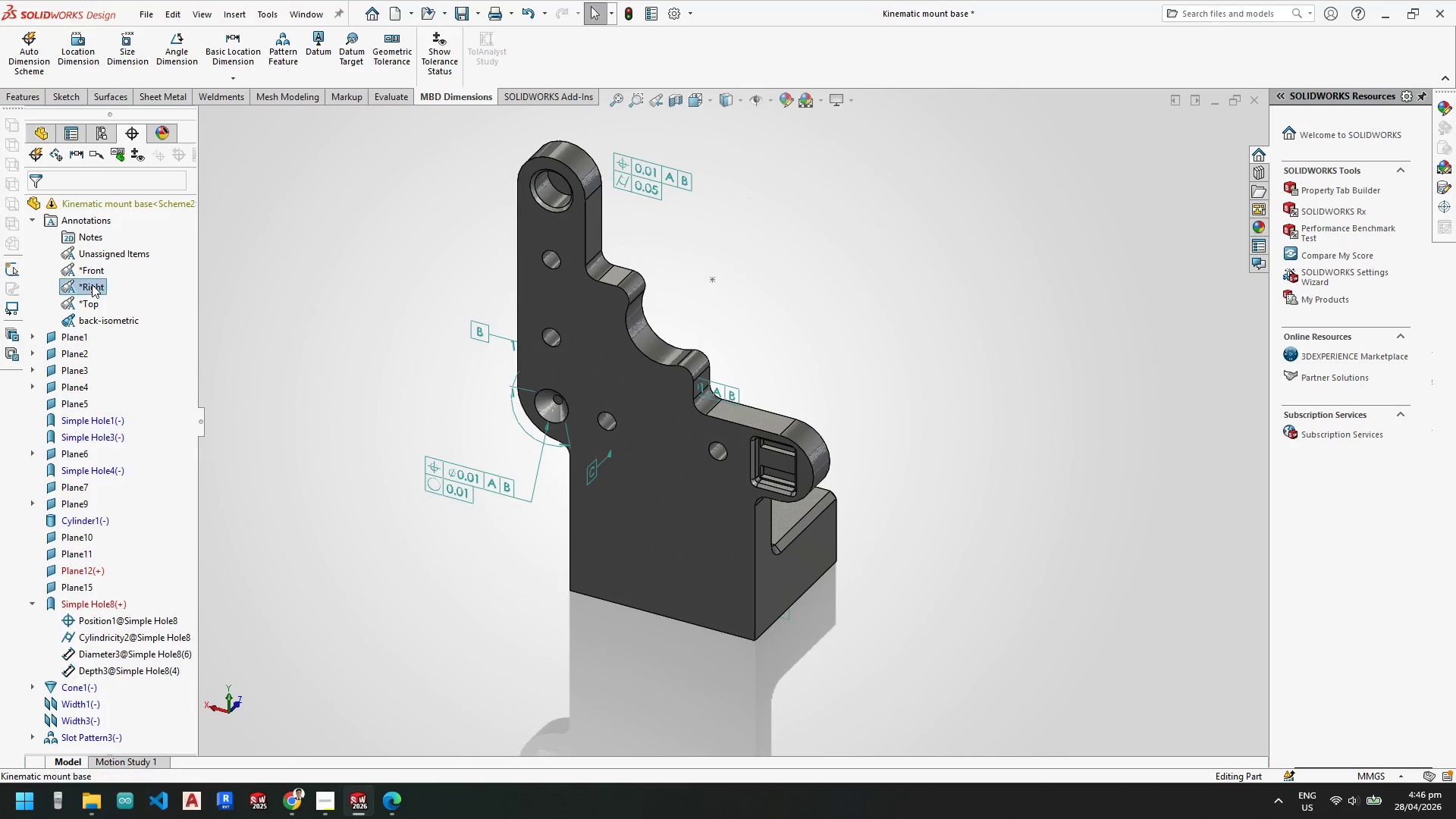 
key(Delete)
 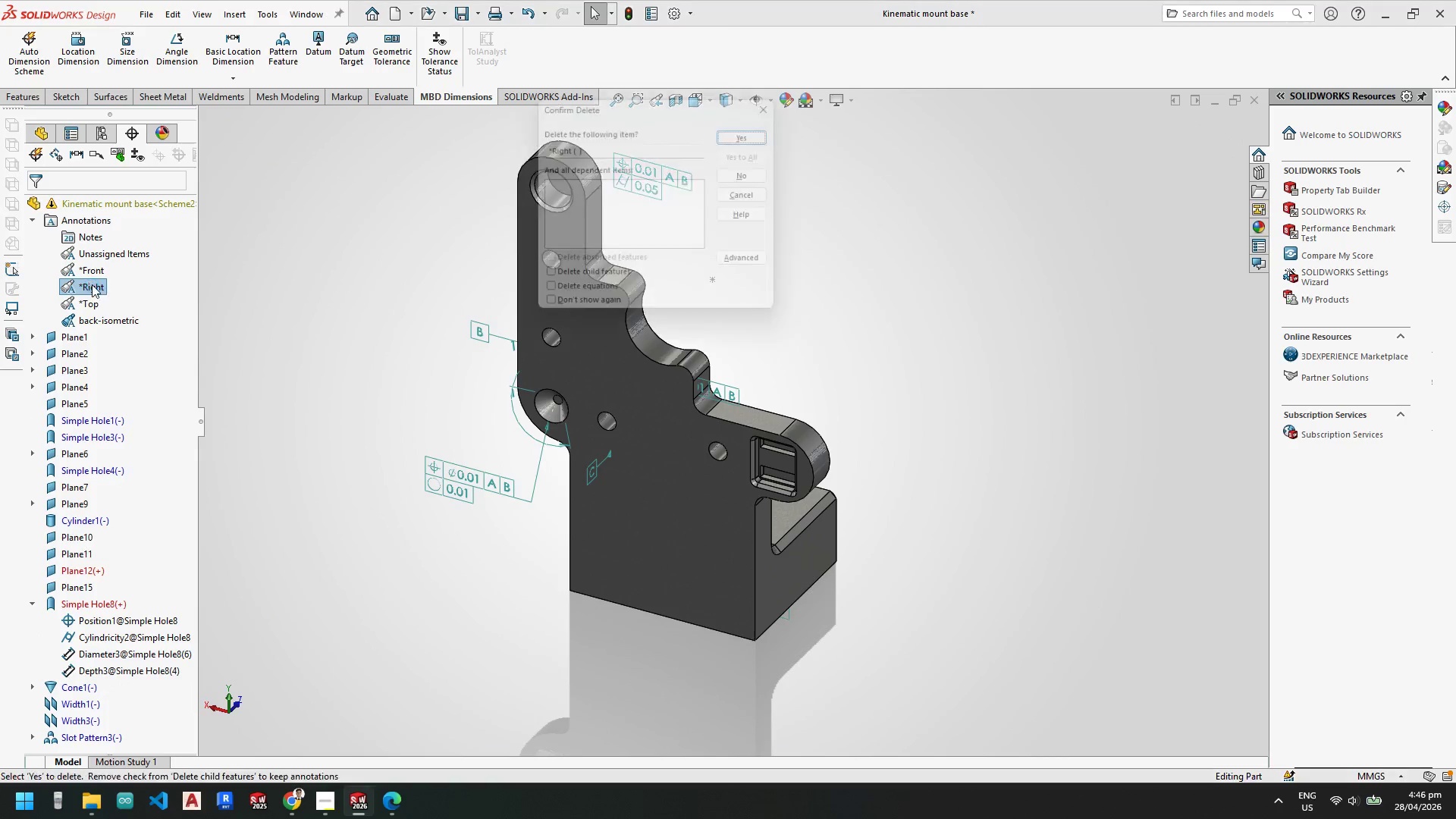 
key(Enter)
 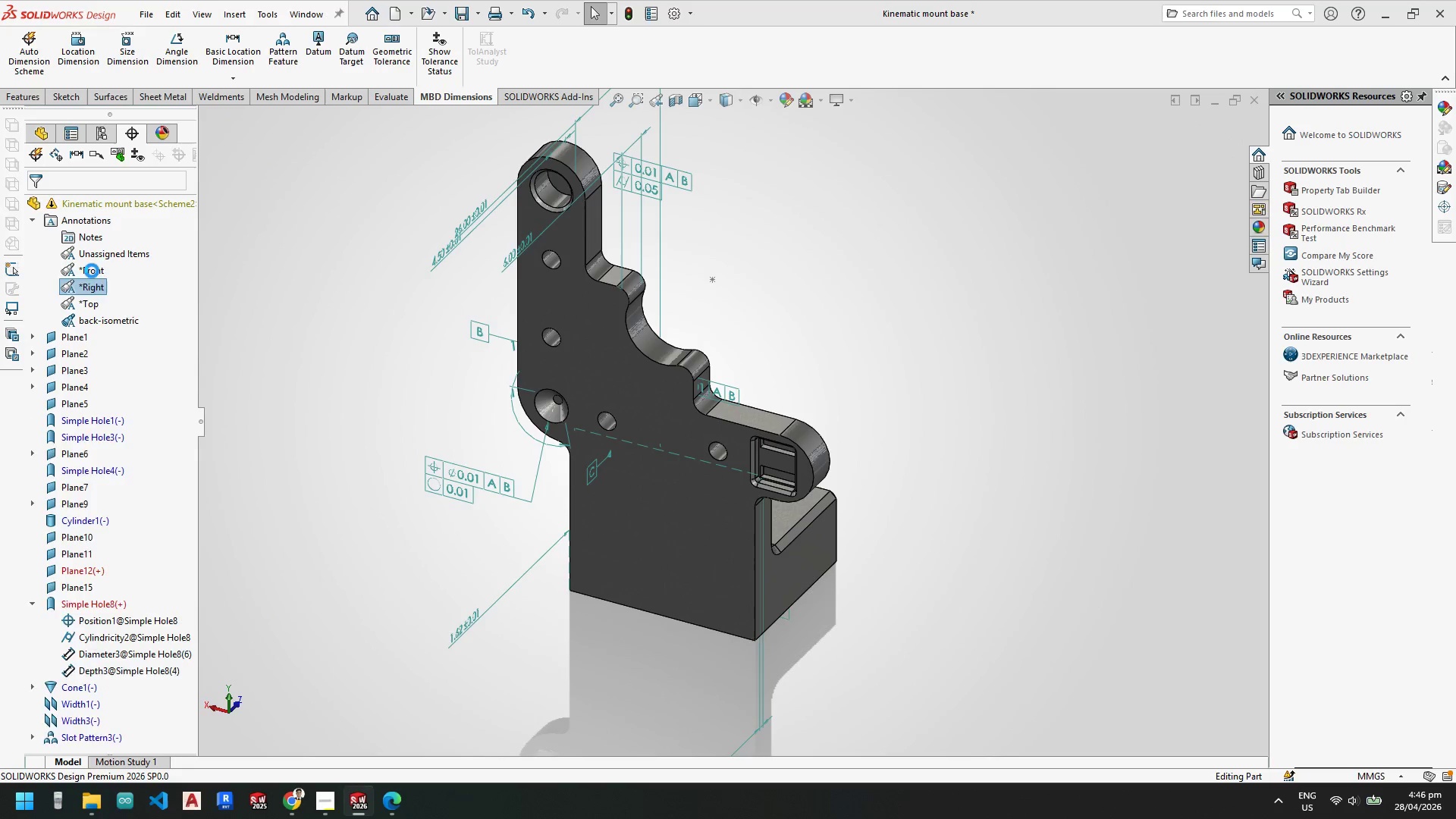 
left_click([92, 270])
 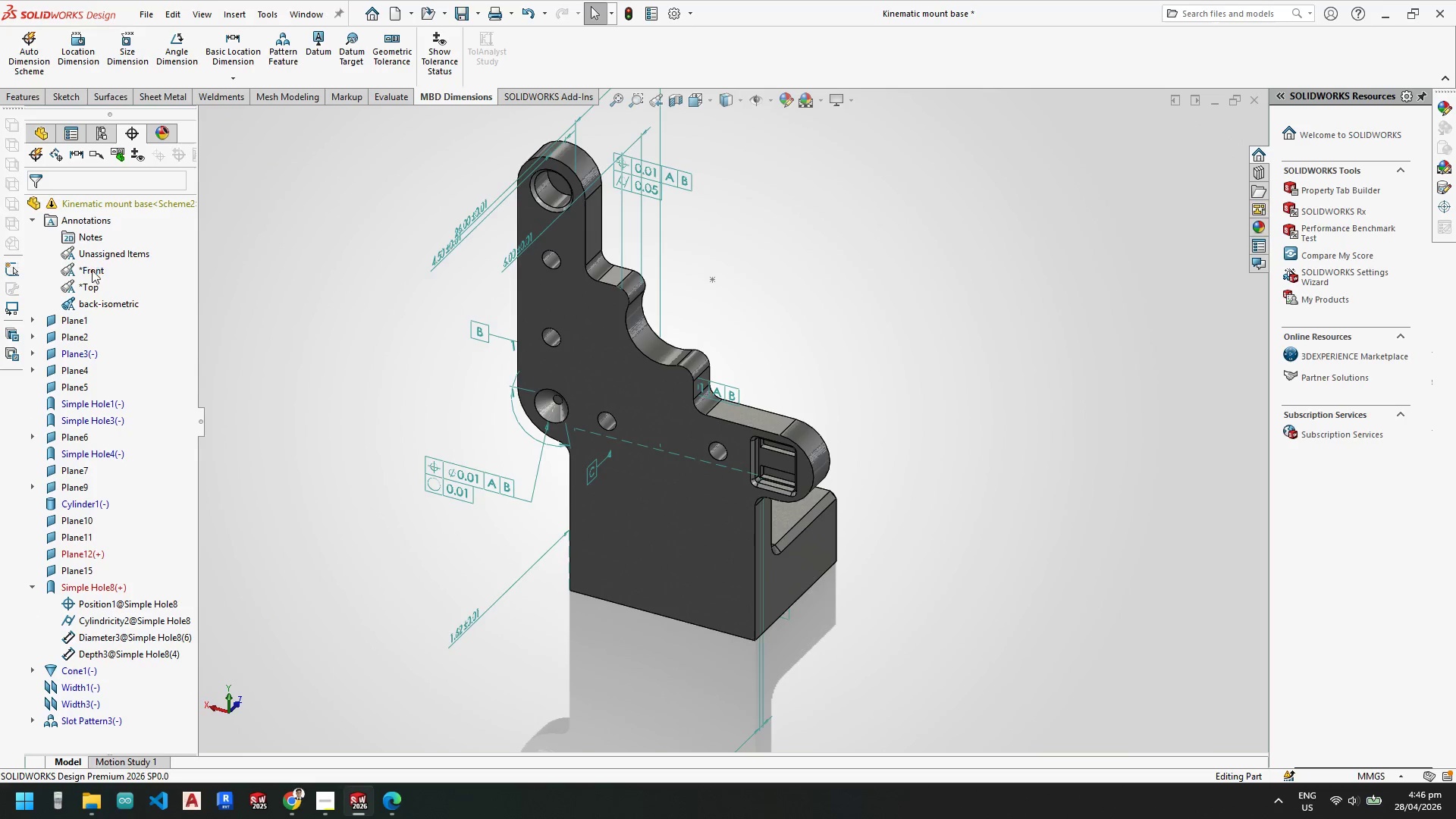 
key(Delete)
 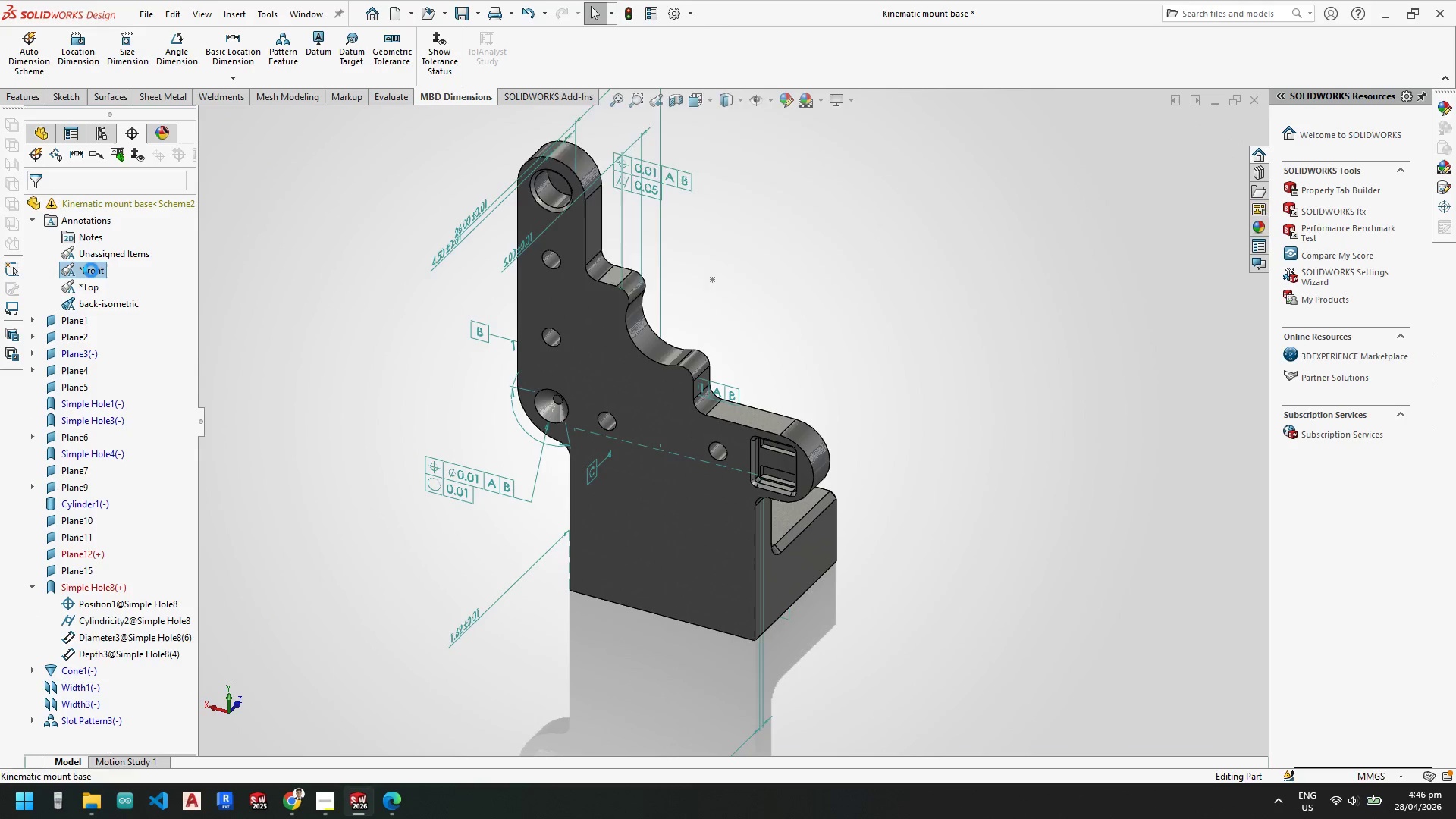 
key(Enter)
 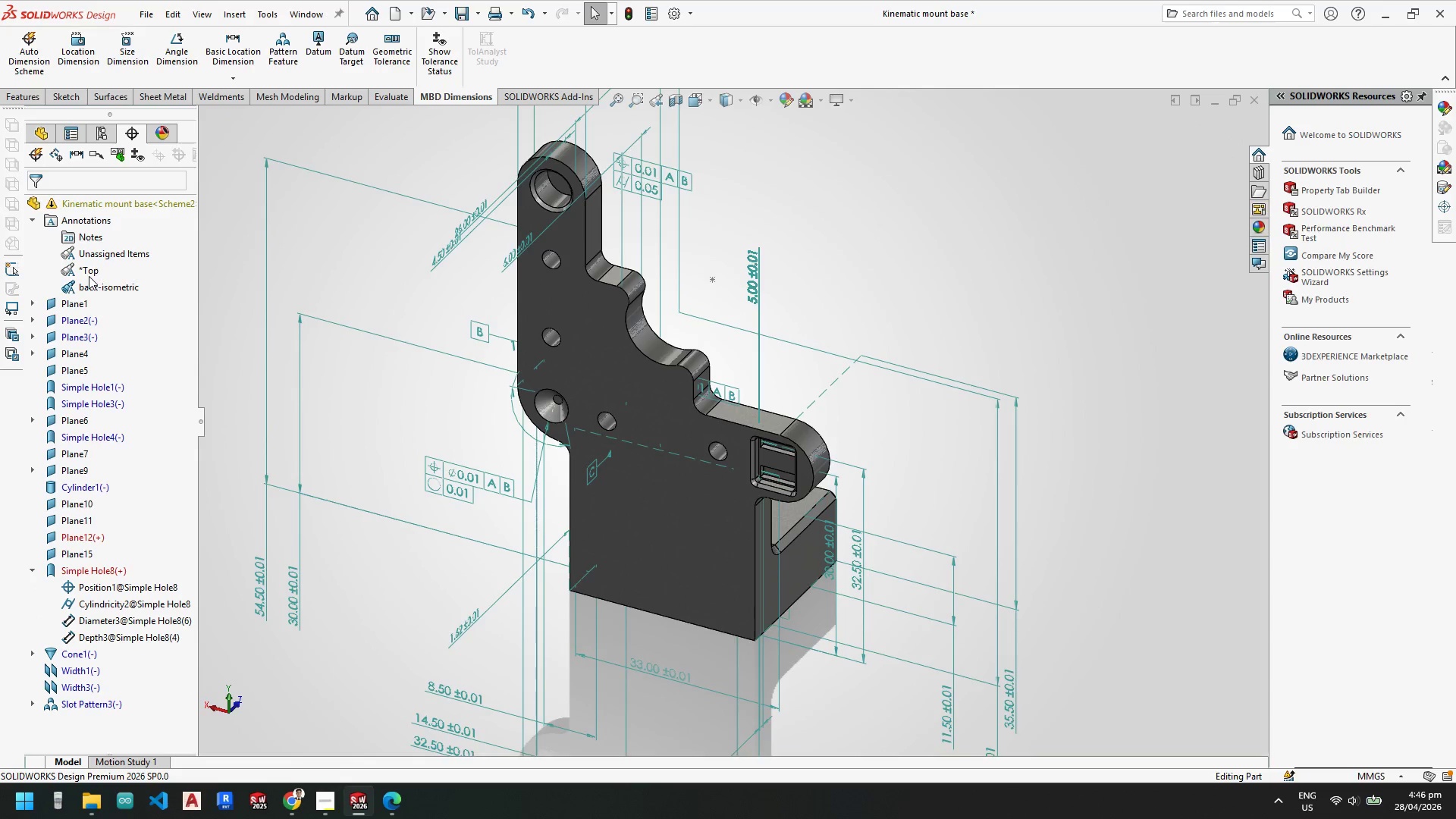 
left_click([89, 271])
 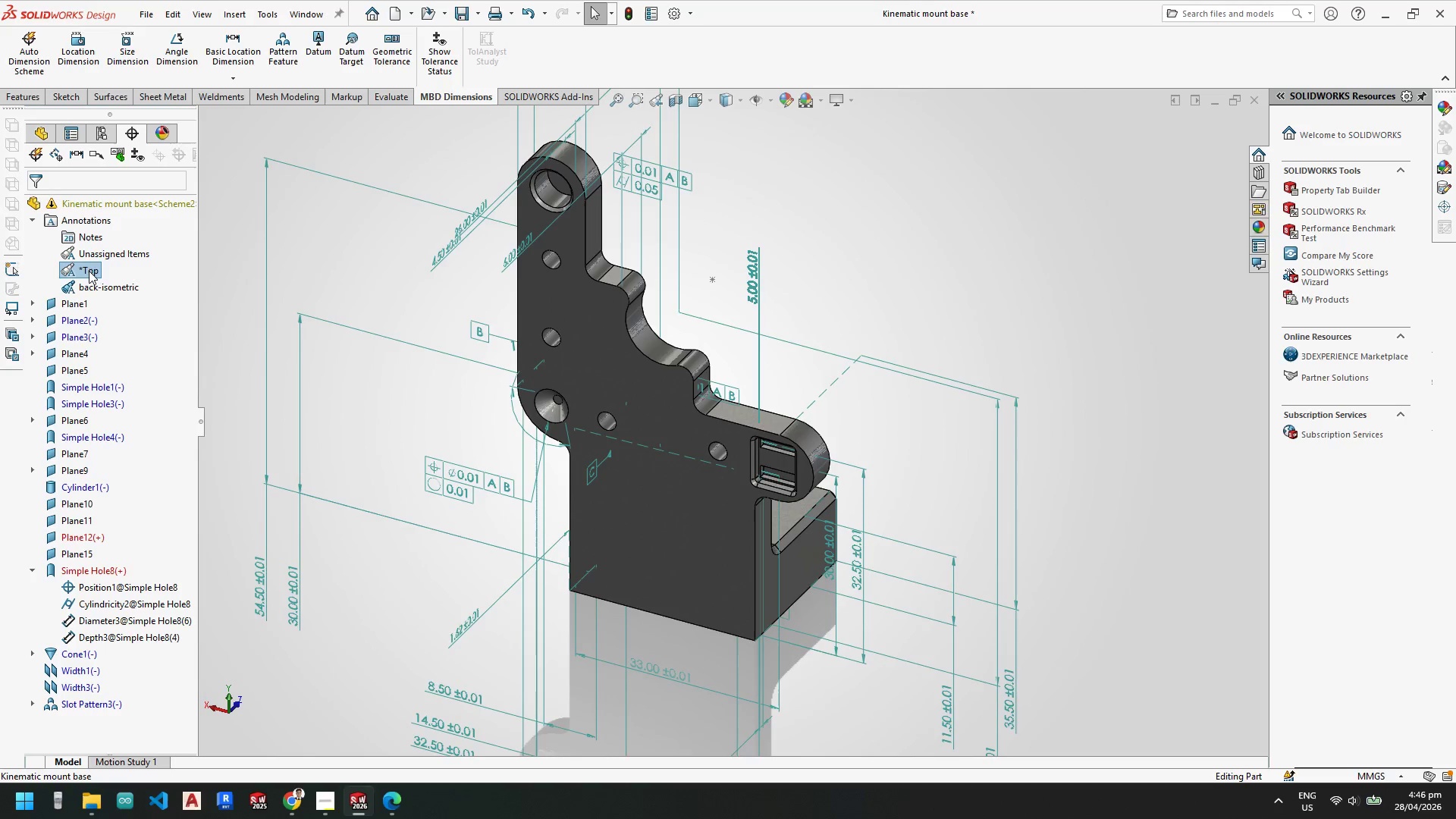 
key(Delete)
 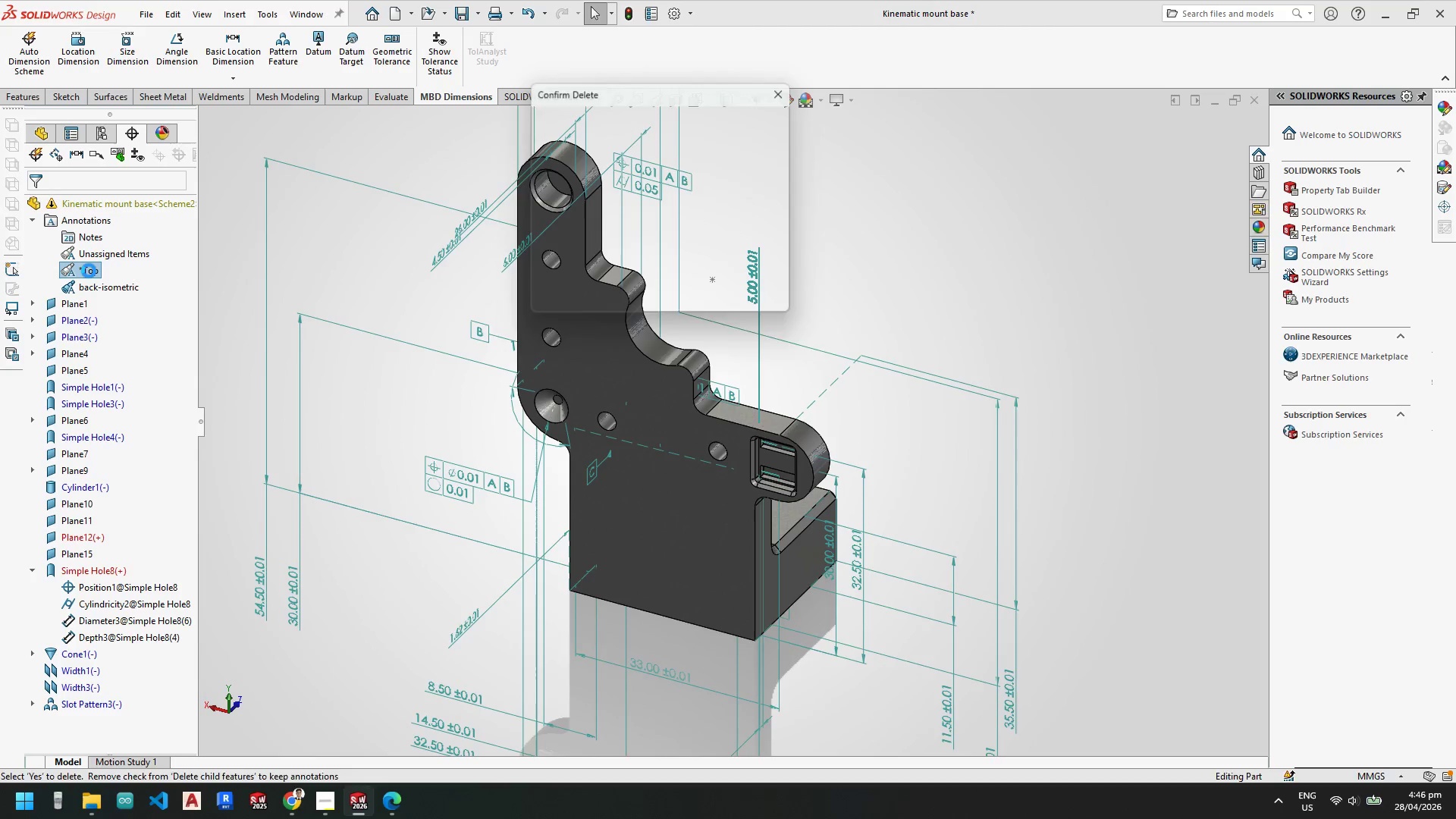 
key(Enter)
 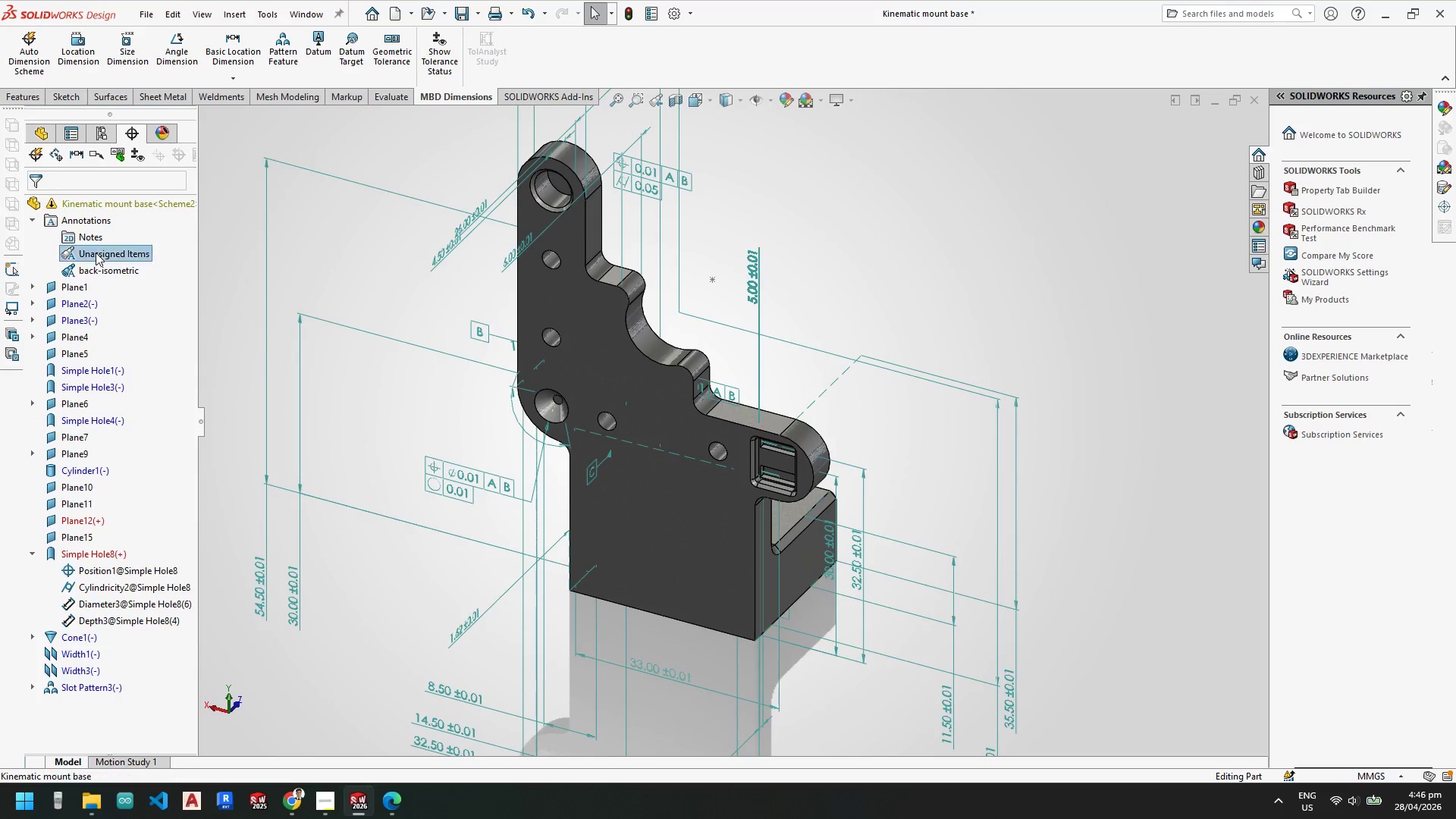 
key(Delete)
 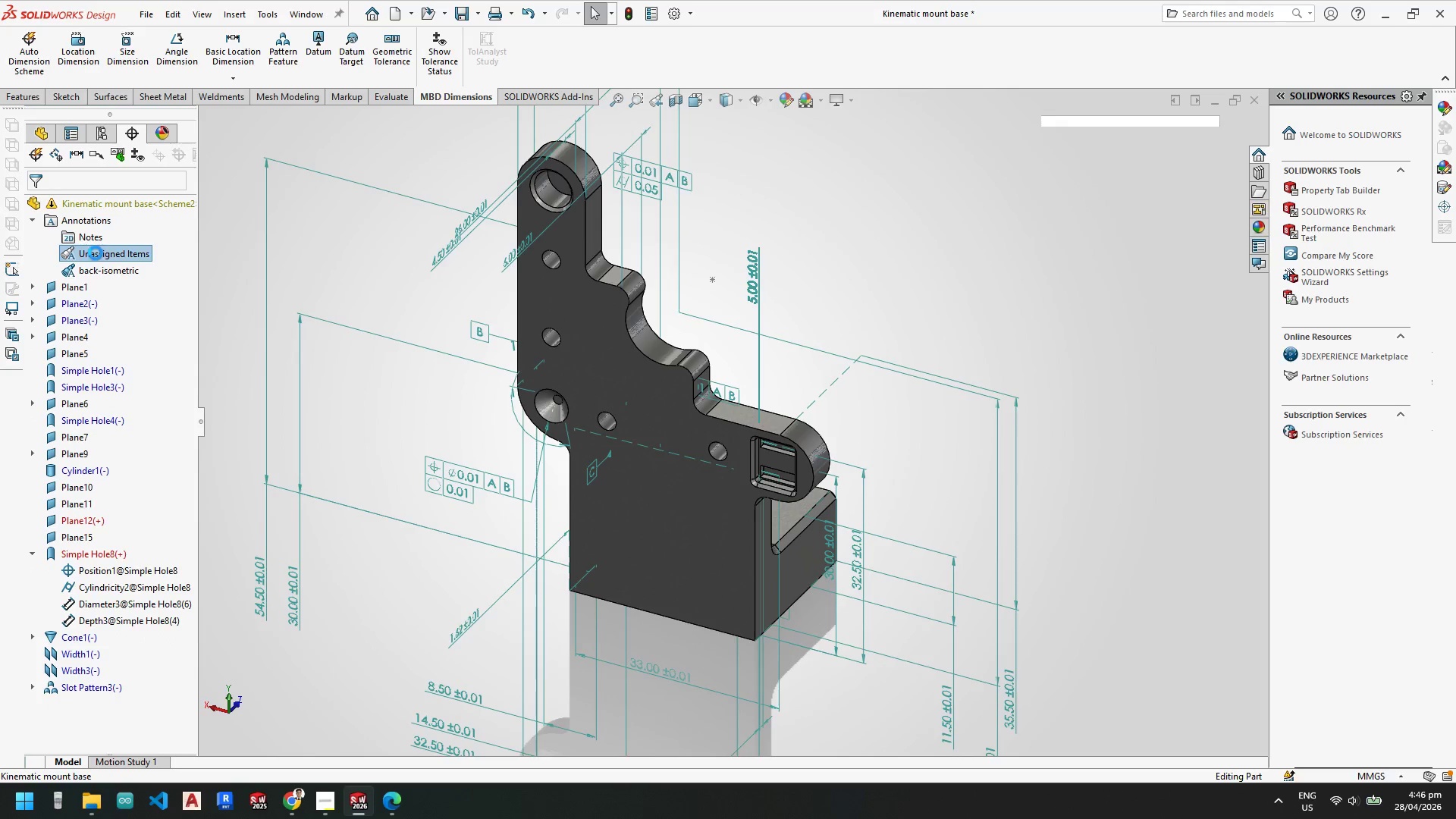 
key(Enter)
 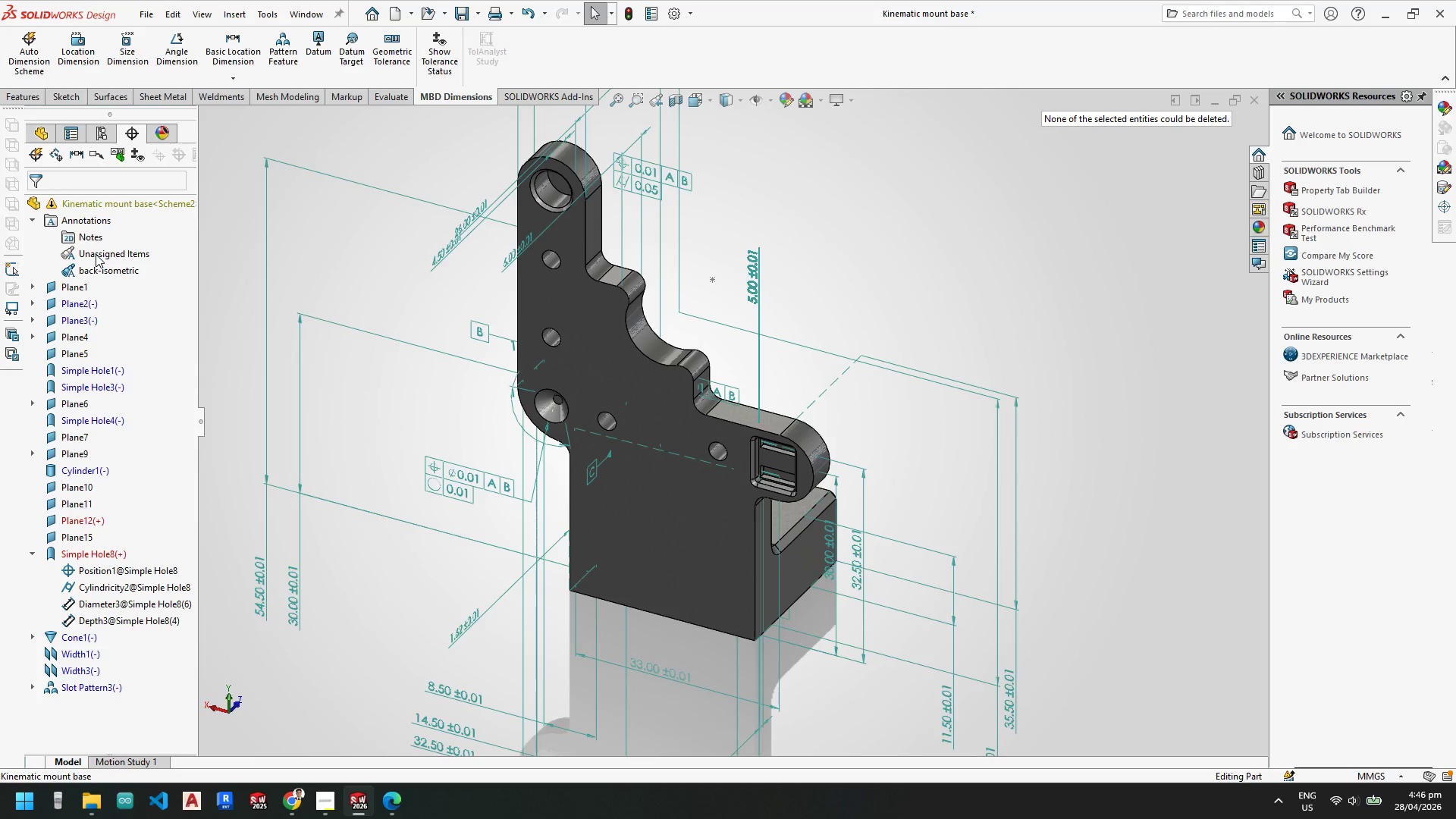 
right_click([96, 254])
 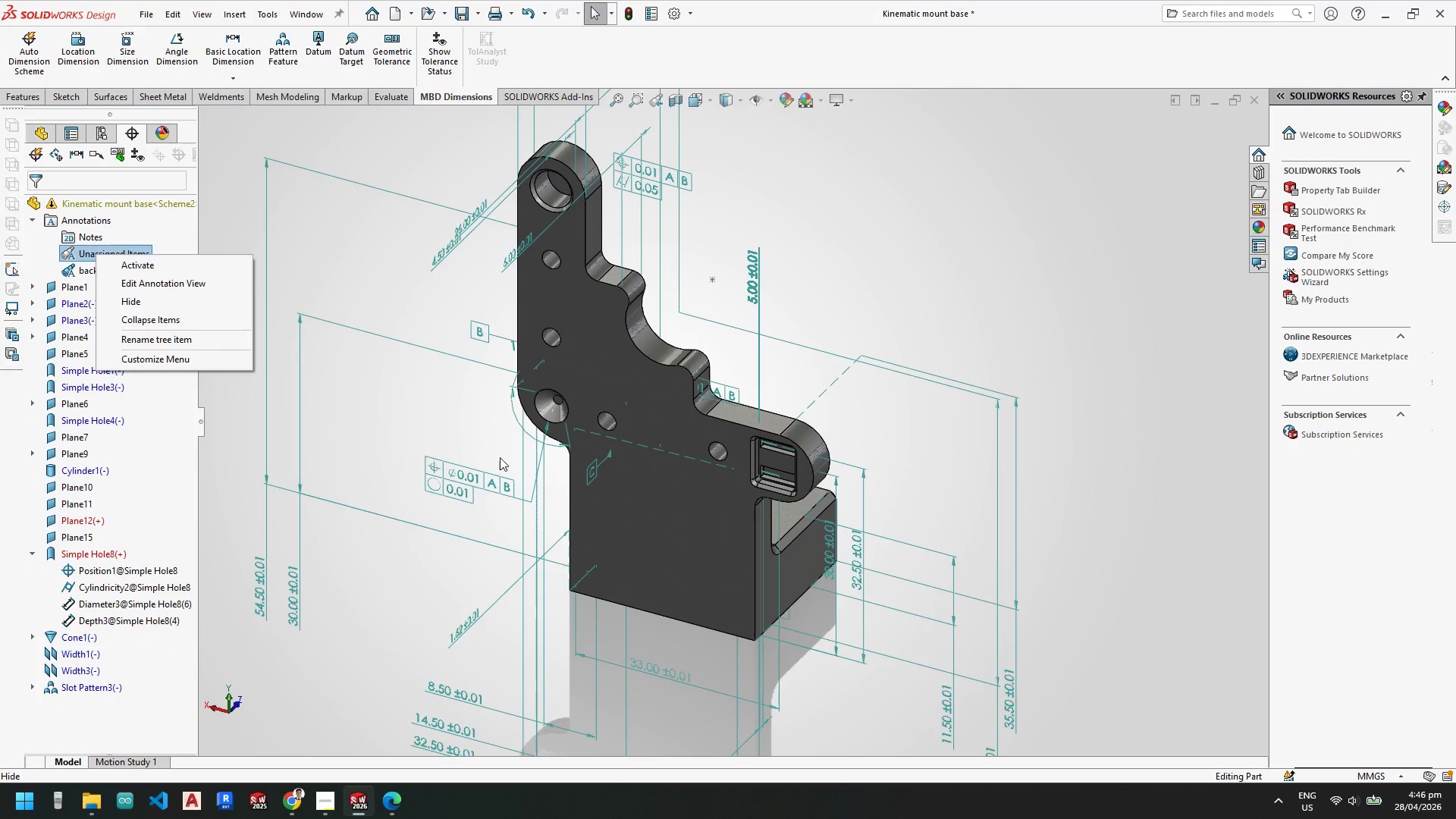 
left_click([484, 433])
 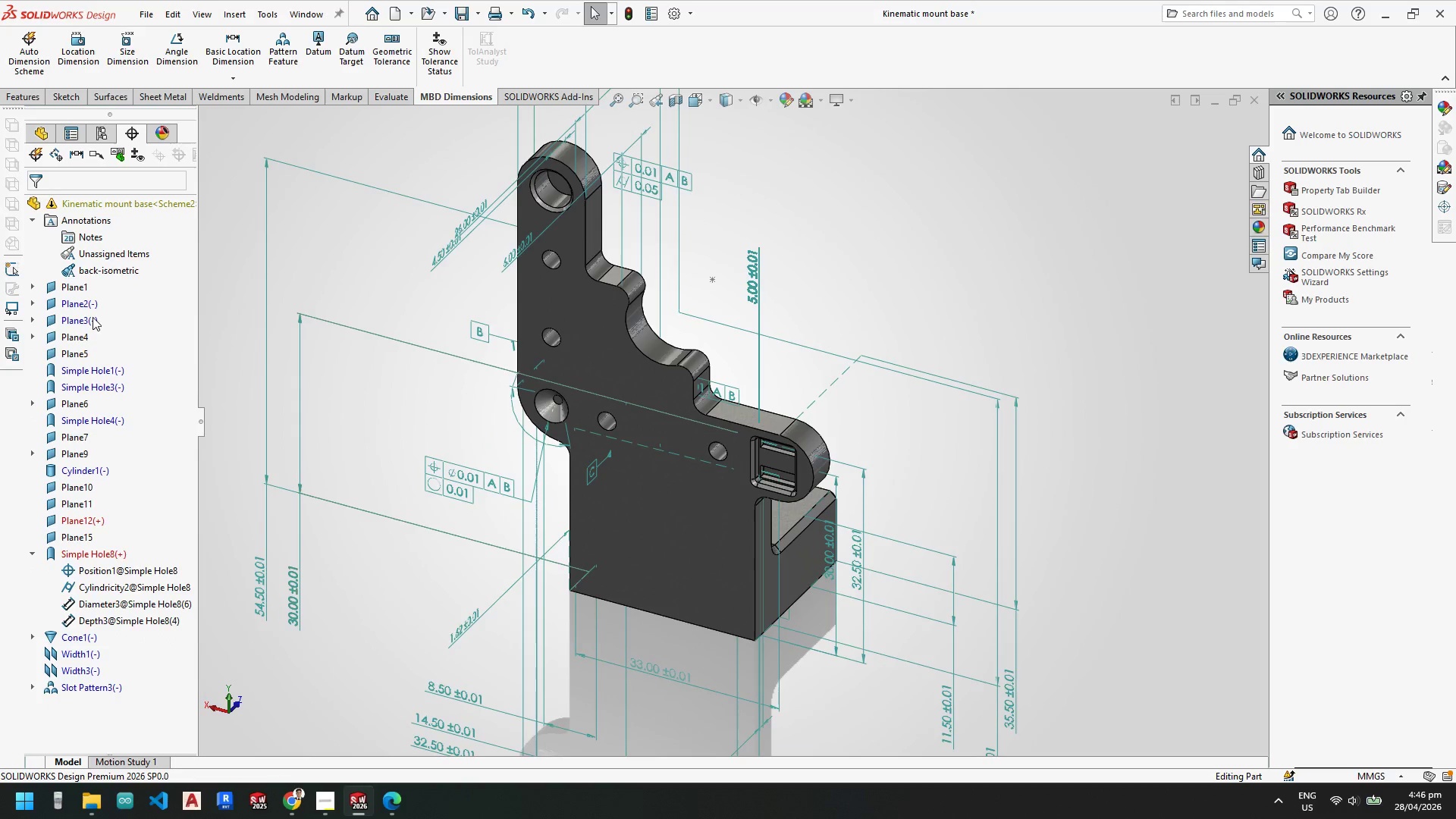 
scroll: coordinate [470, 437], scroll_direction: up, amount: 1.0
 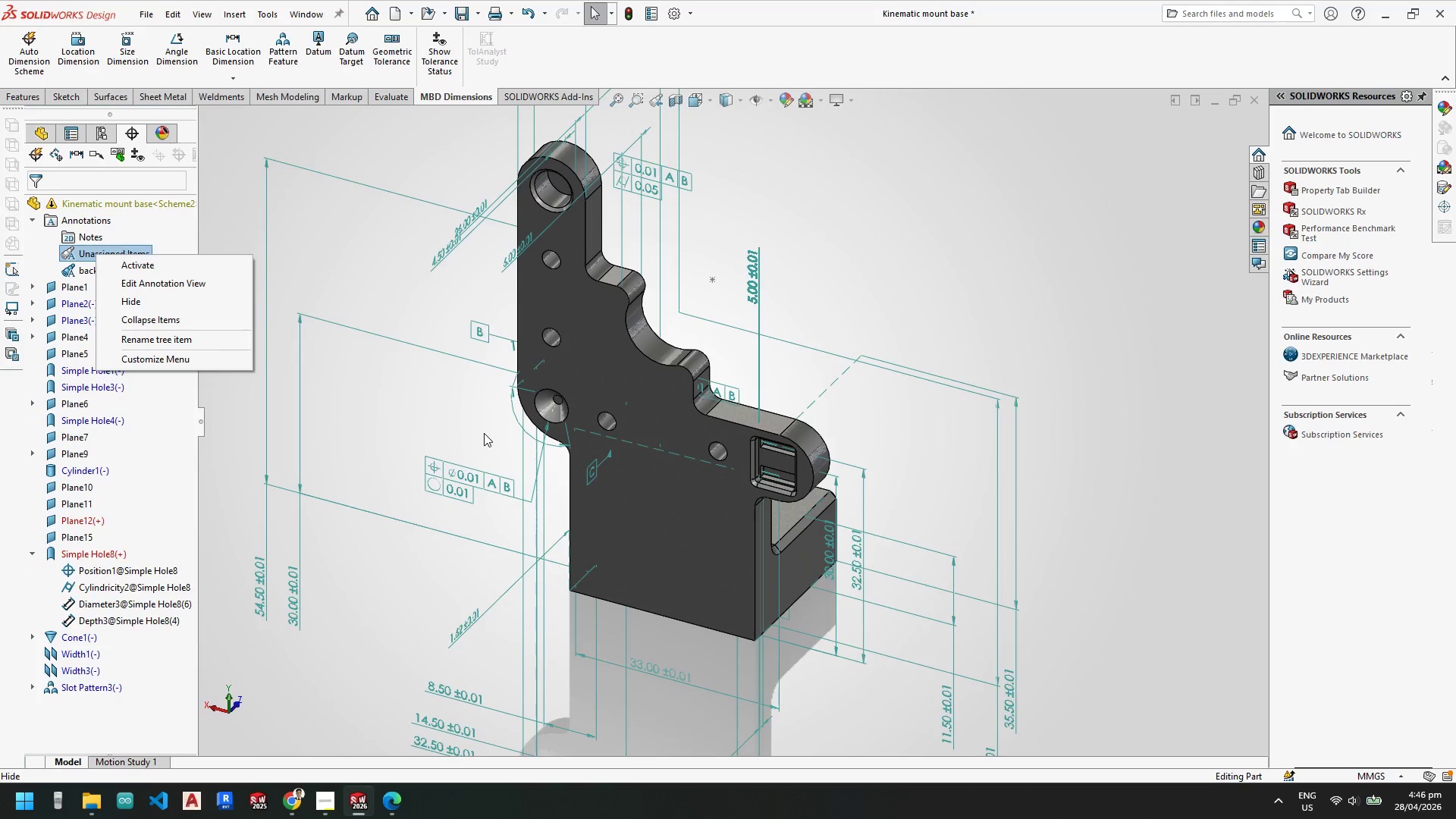 
left_click([100, 268])
 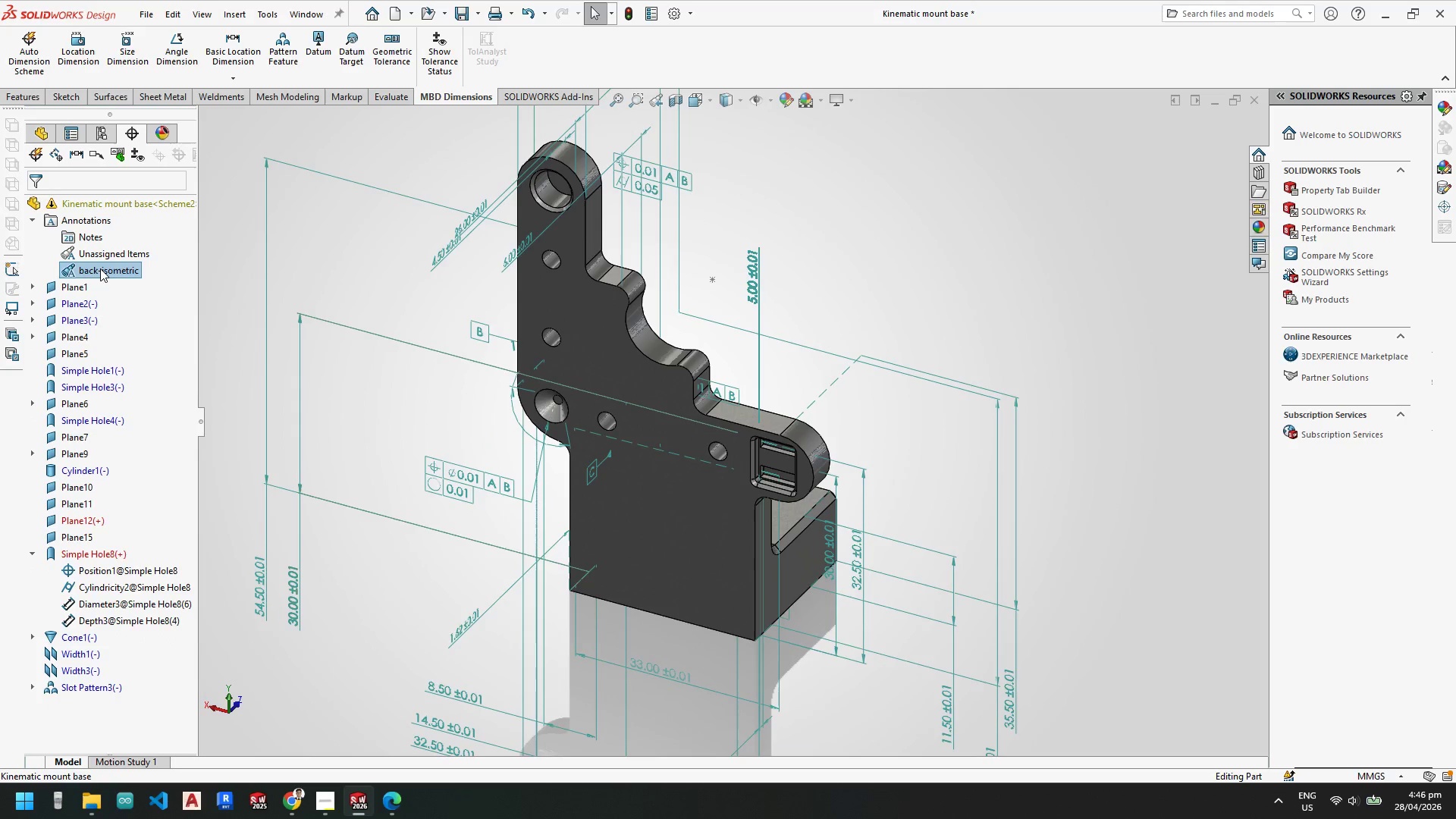 
right_click([100, 268])
 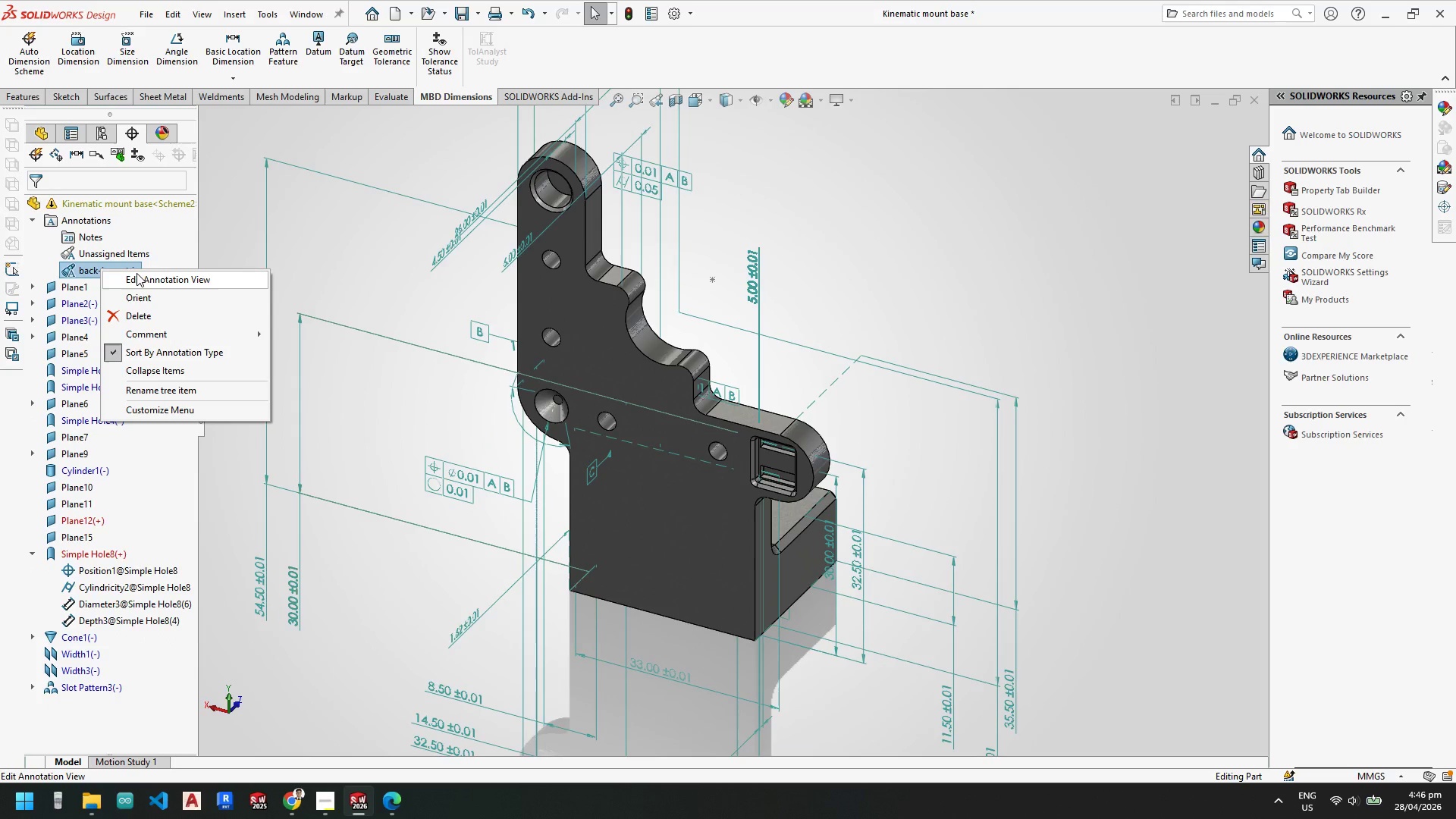 
left_click([136, 273])
 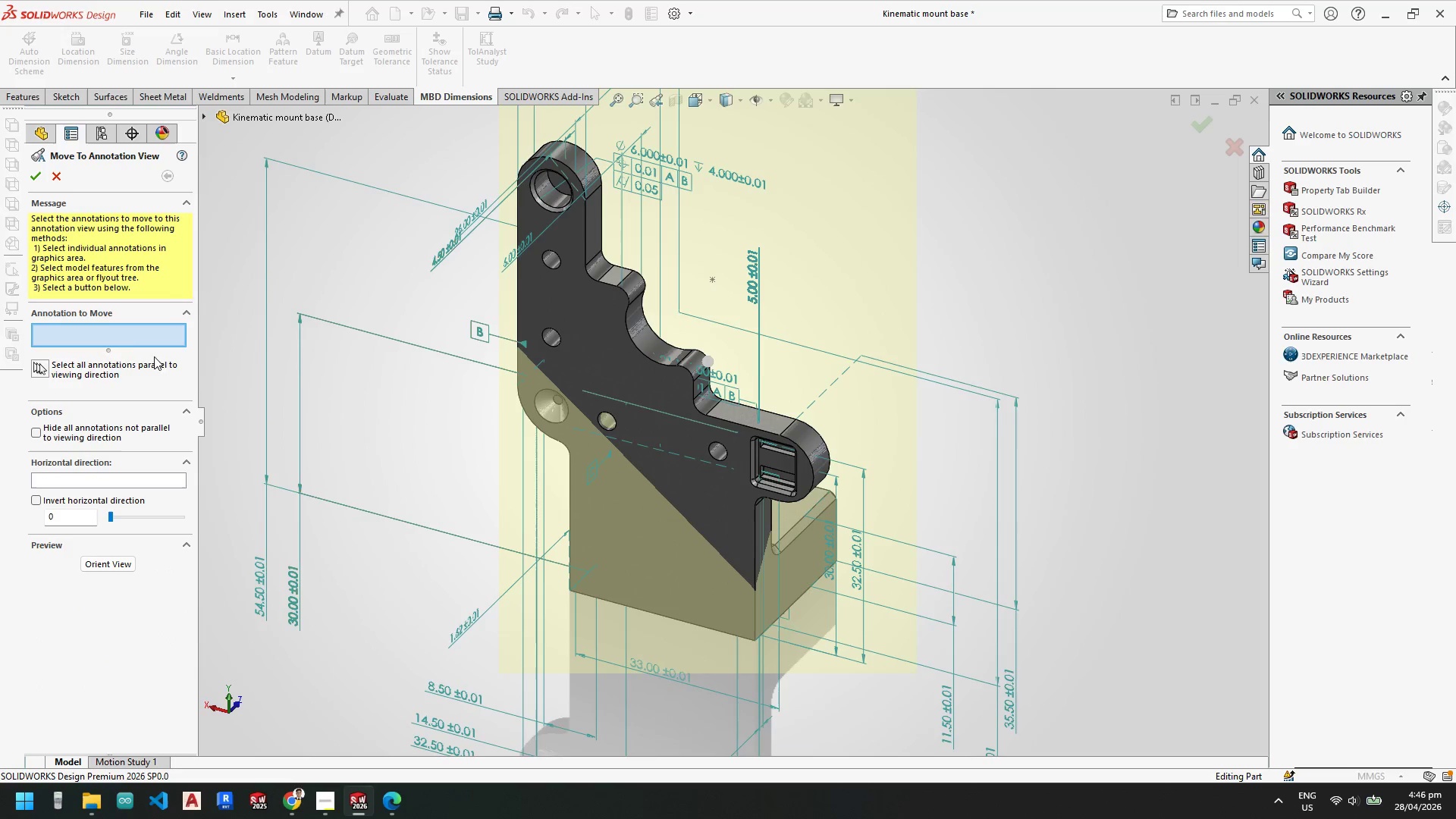 
scroll: coordinate [765, 387], scroll_direction: none, amount: 0.0
 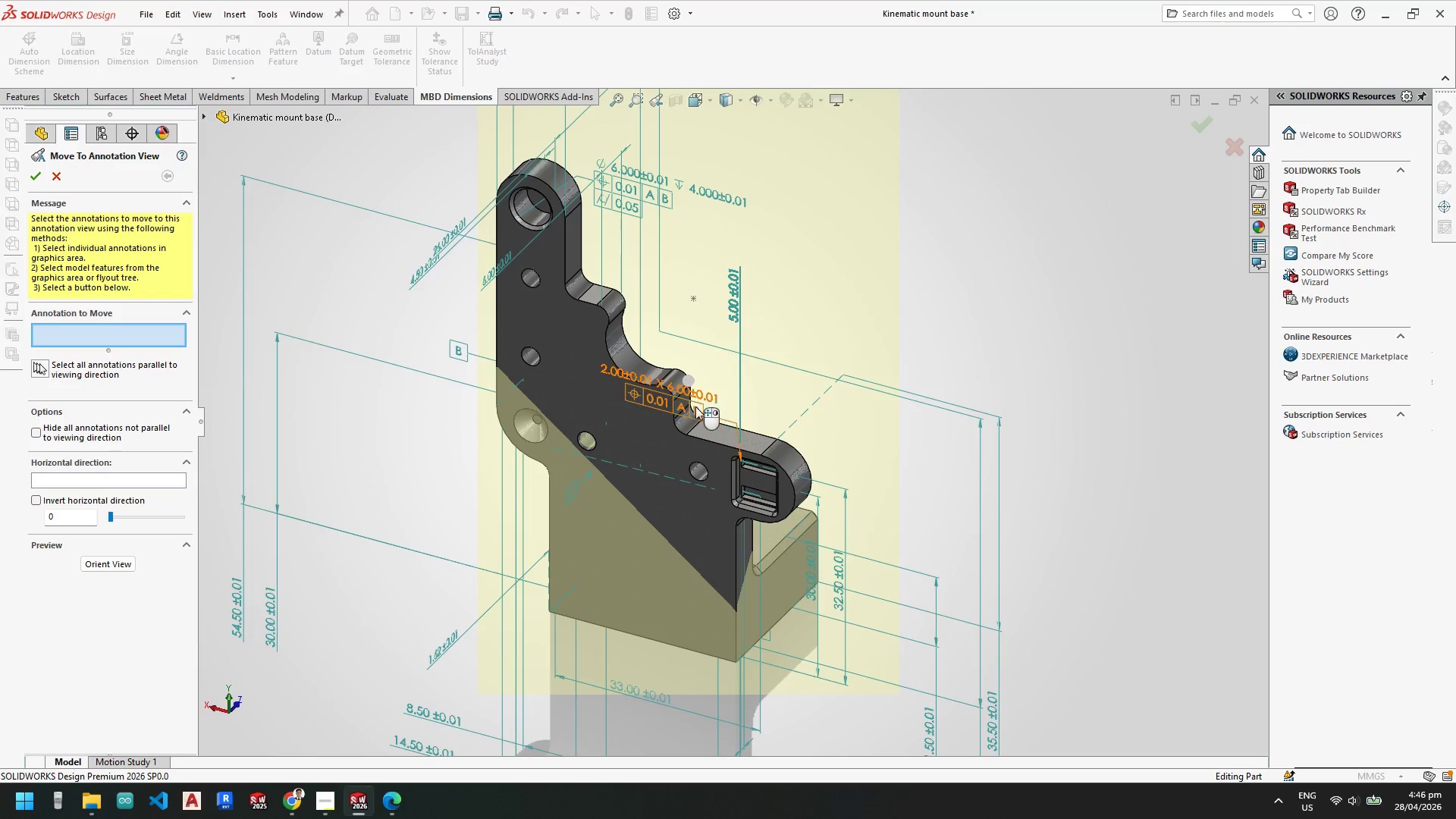 
left_click([695, 406])
 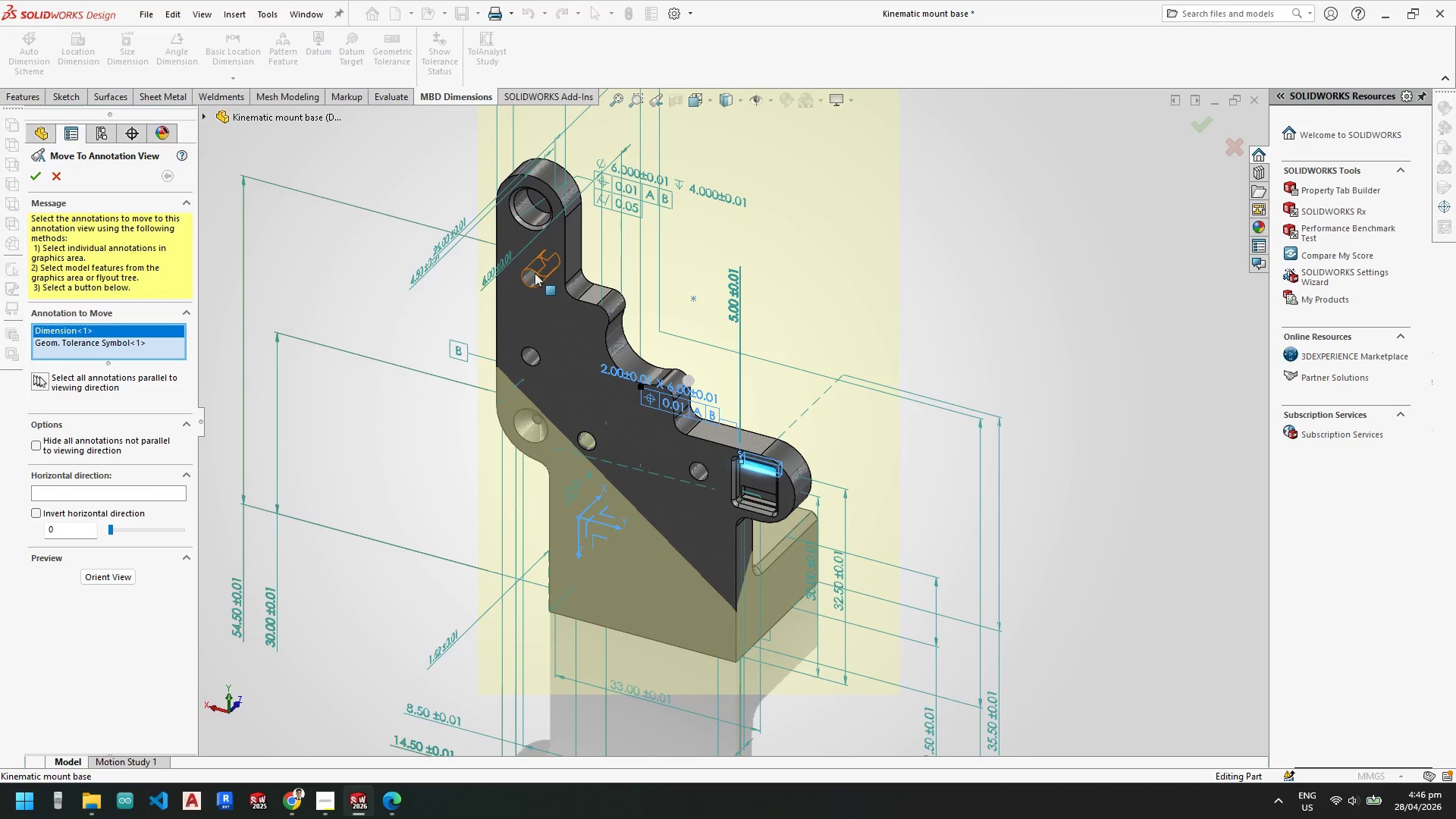 
scroll: coordinate [536, 341], scroll_direction: none, amount: 0.0
 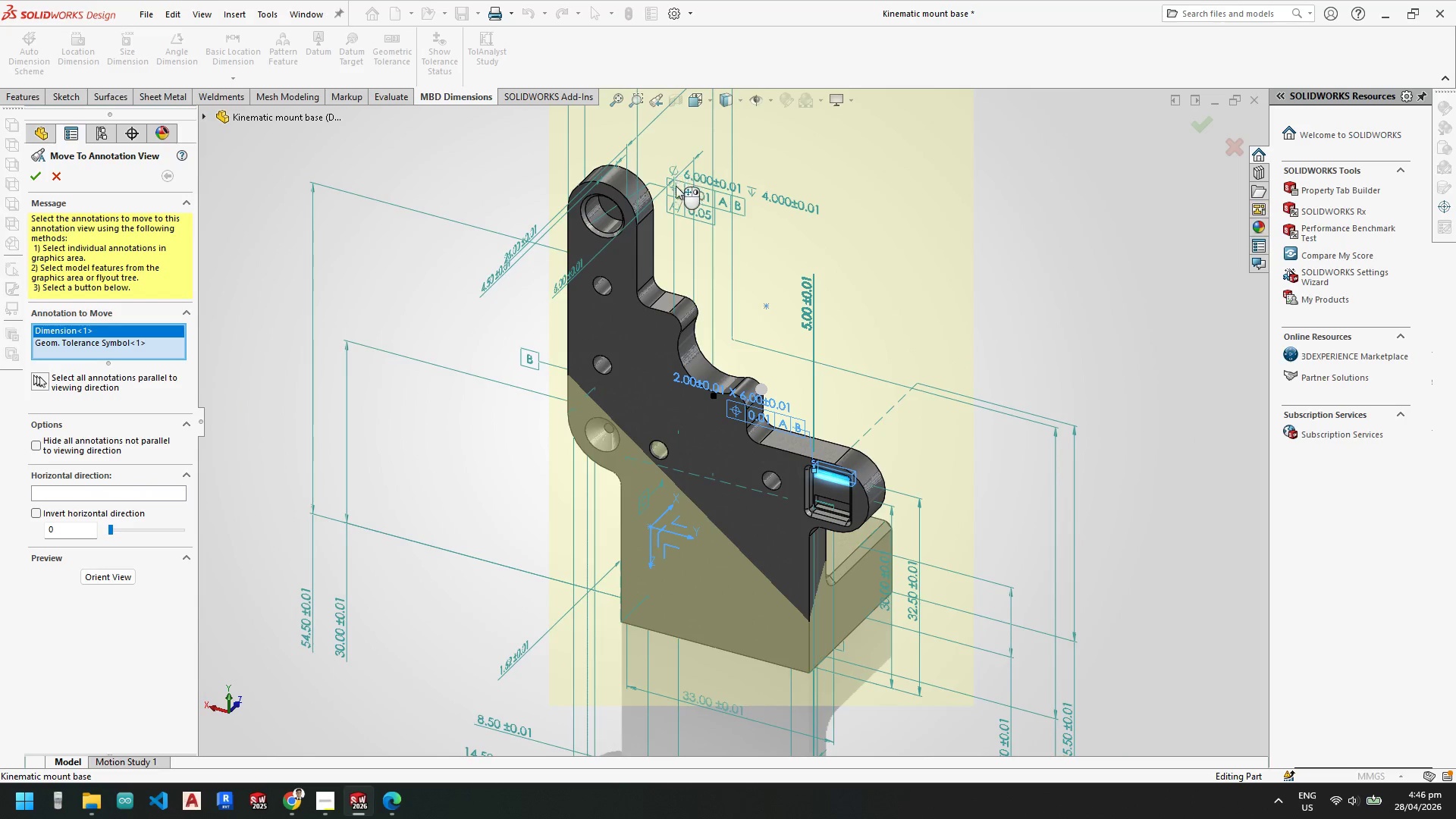 
left_click([686, 196])
 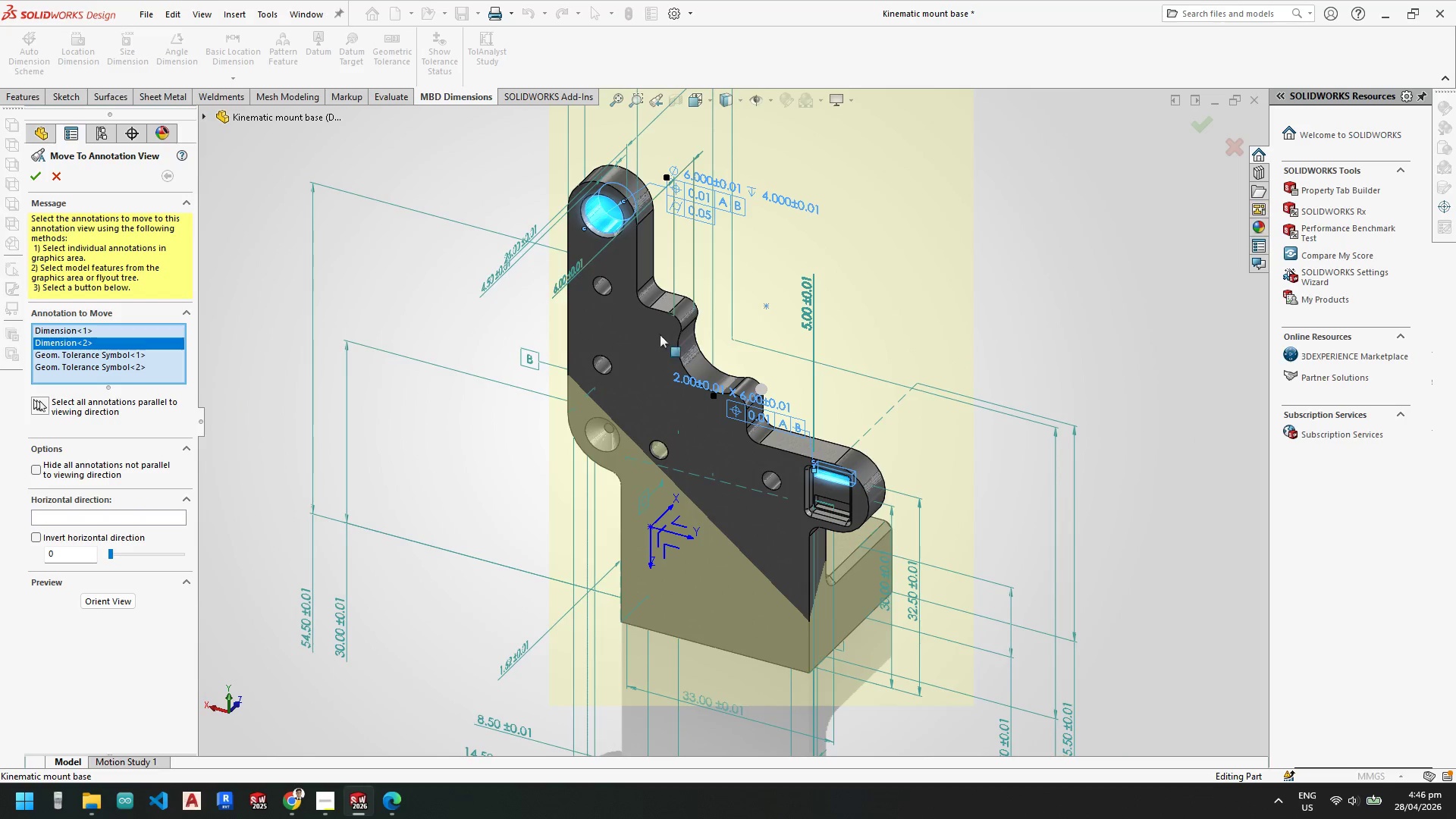 
scroll: coordinate [635, 451], scroll_direction: down, amount: 3.0
 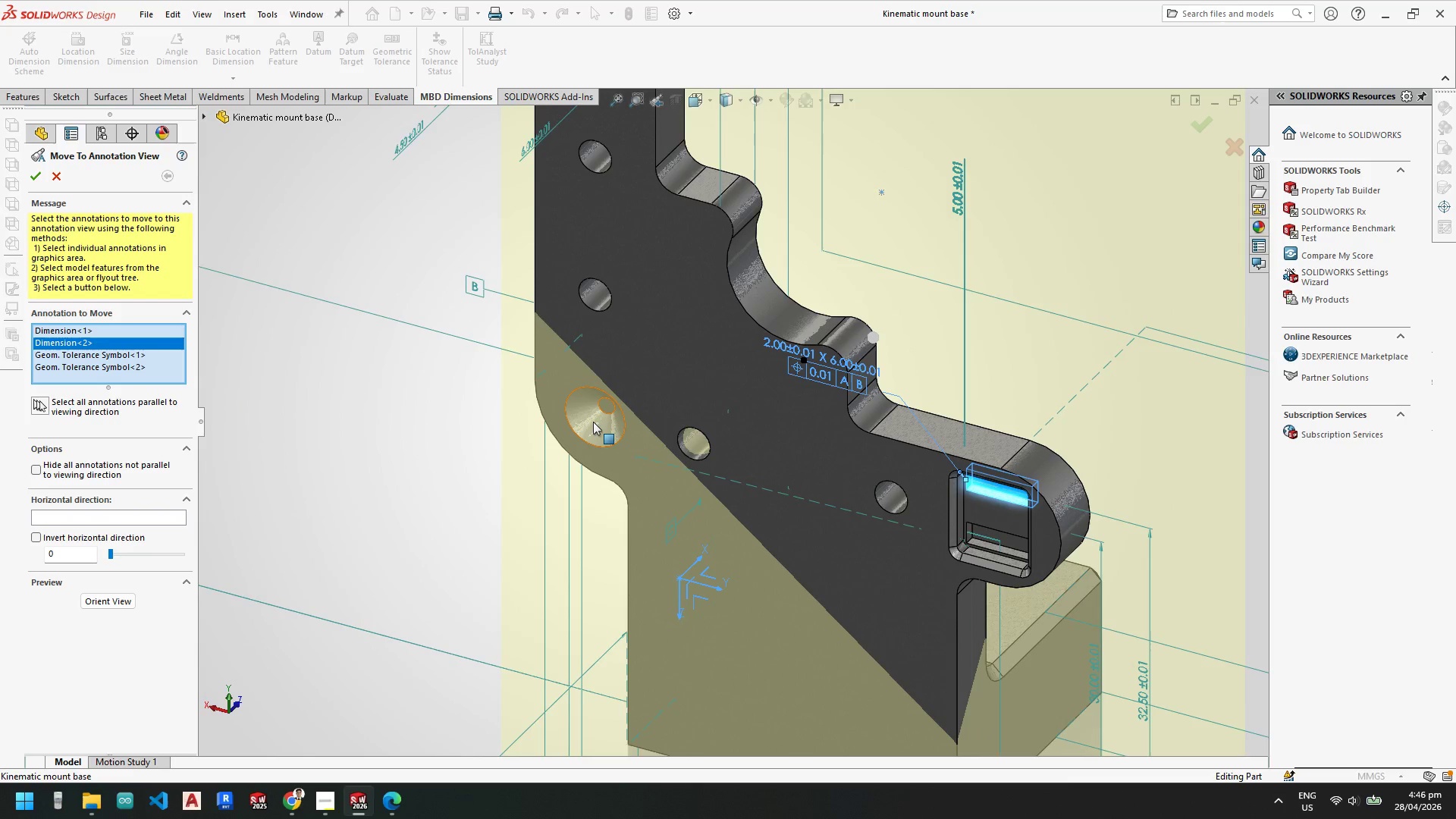 
left_click([593, 422])
 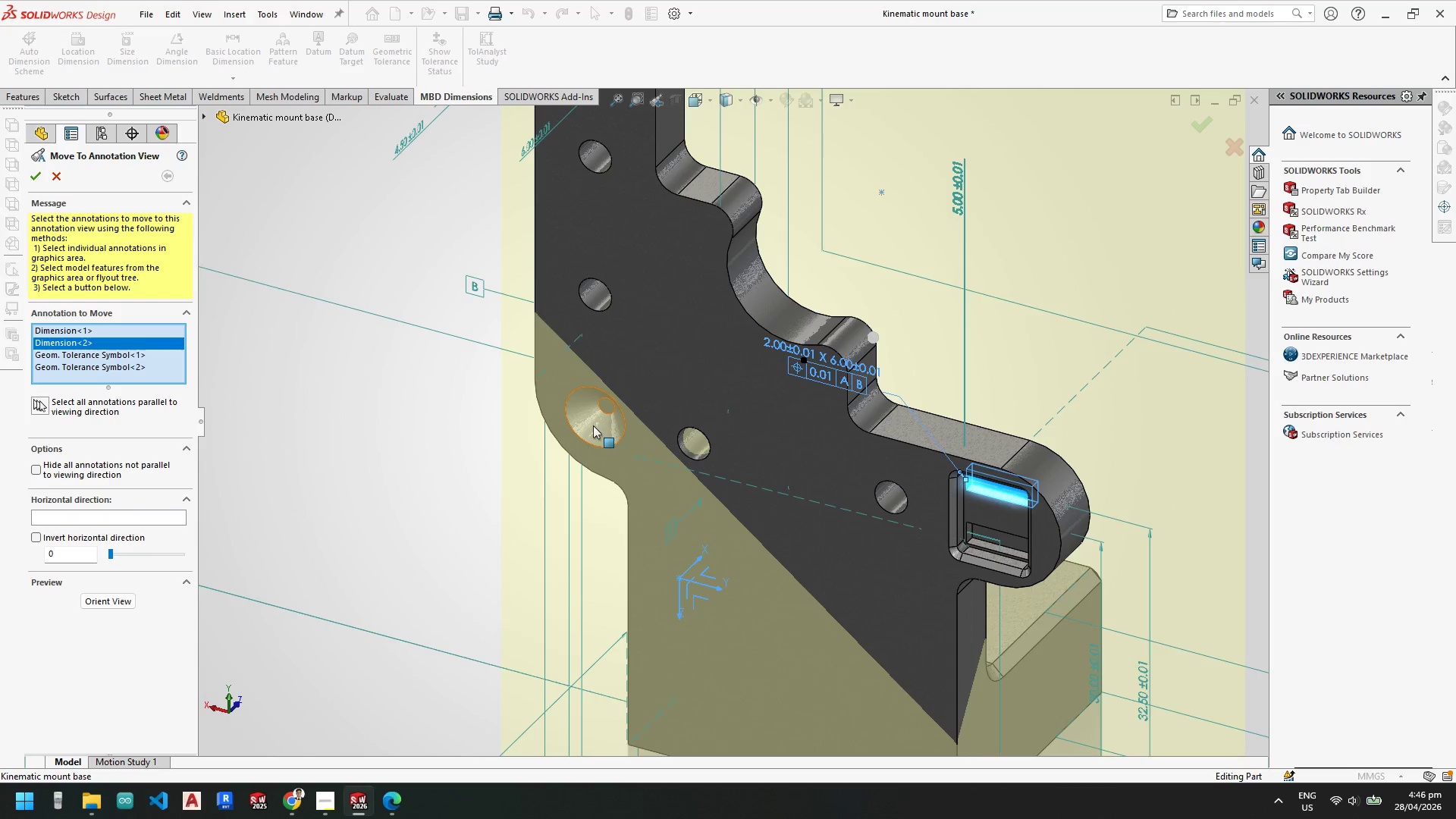 
left_click([593, 425])
 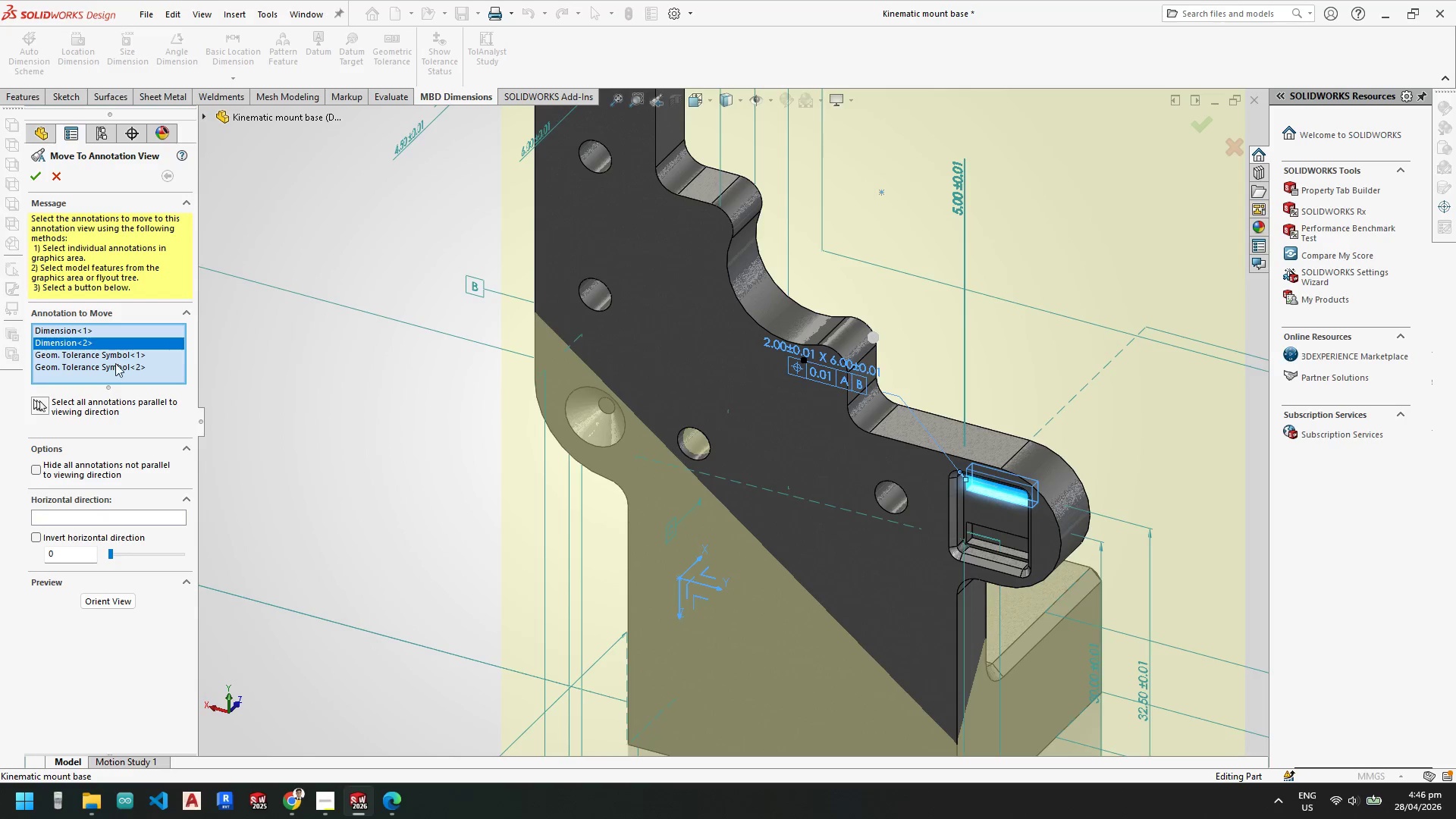 
scroll: coordinate [554, 409], scroll_direction: up, amount: 4.0
 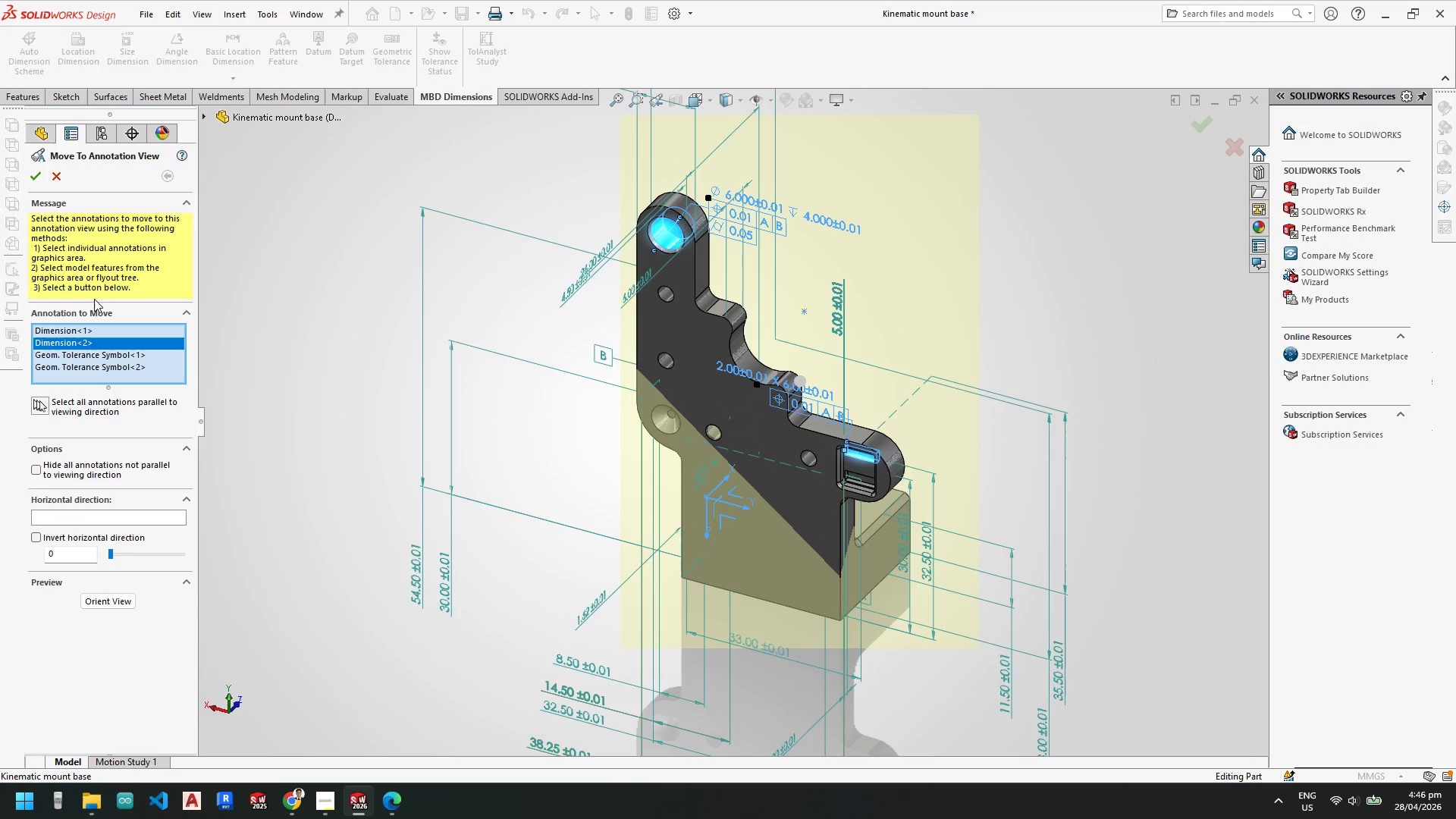 
left_click([42, 175])
 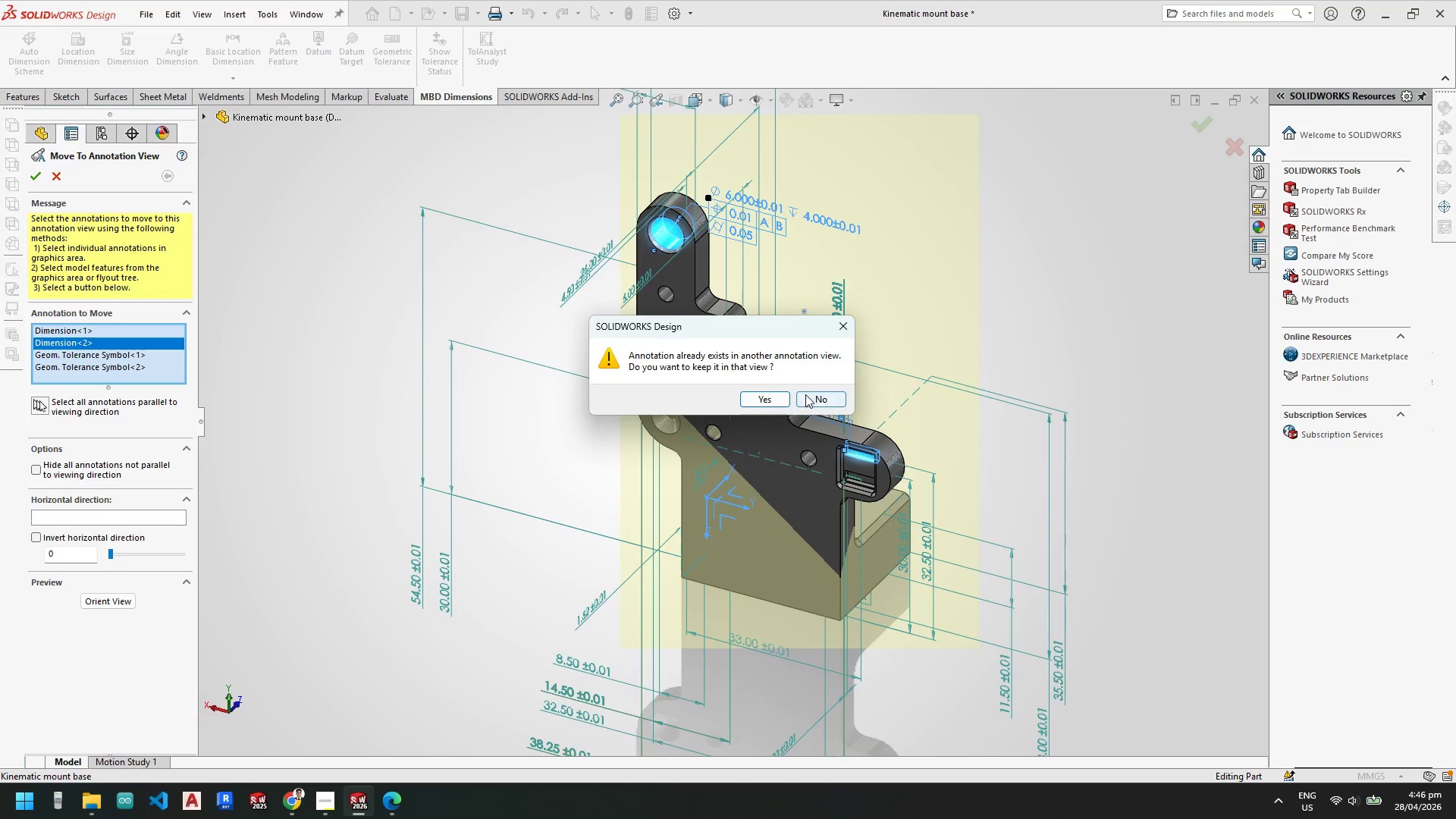 
left_click([805, 394])
 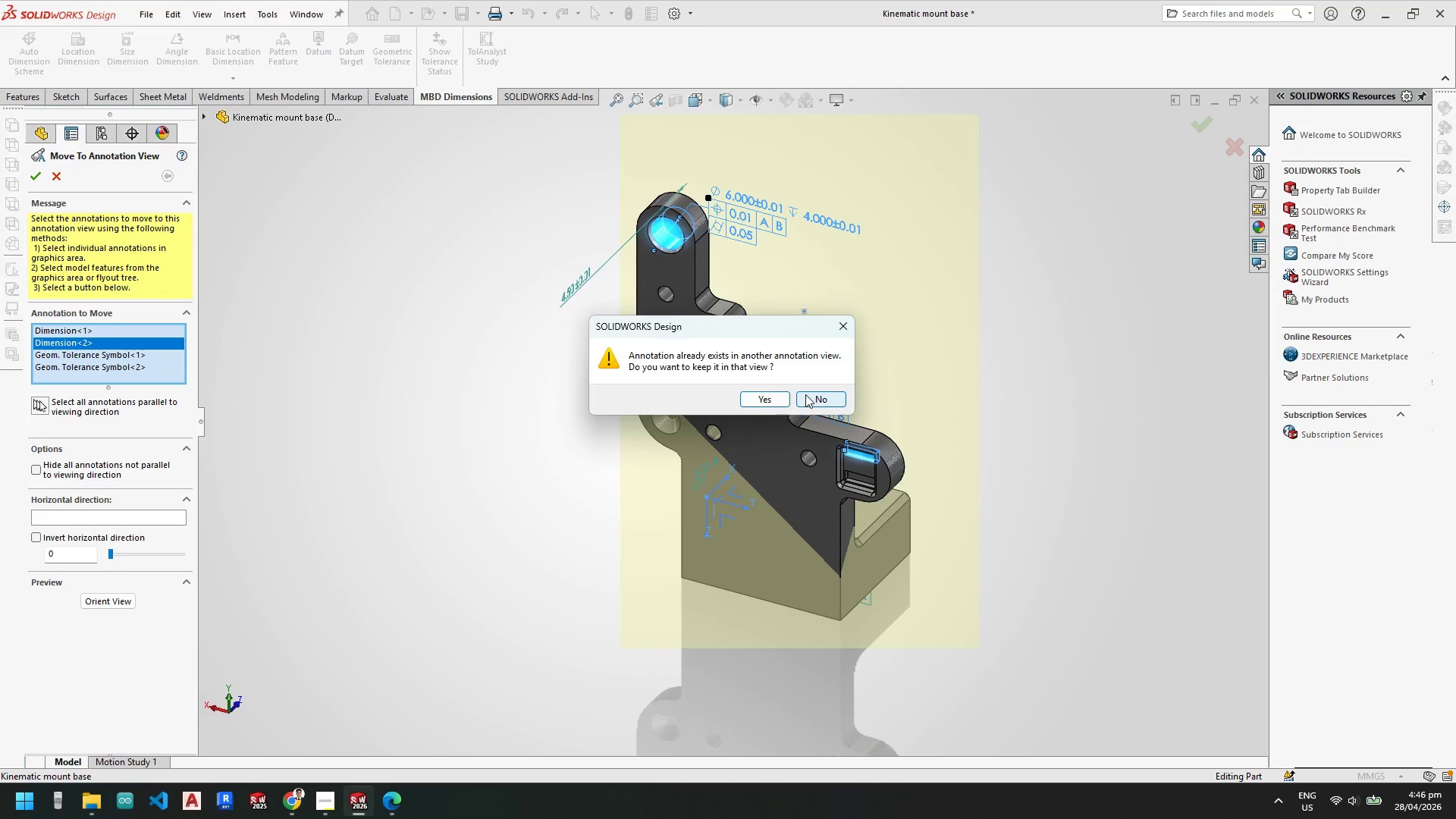 
left_click([805, 394])
 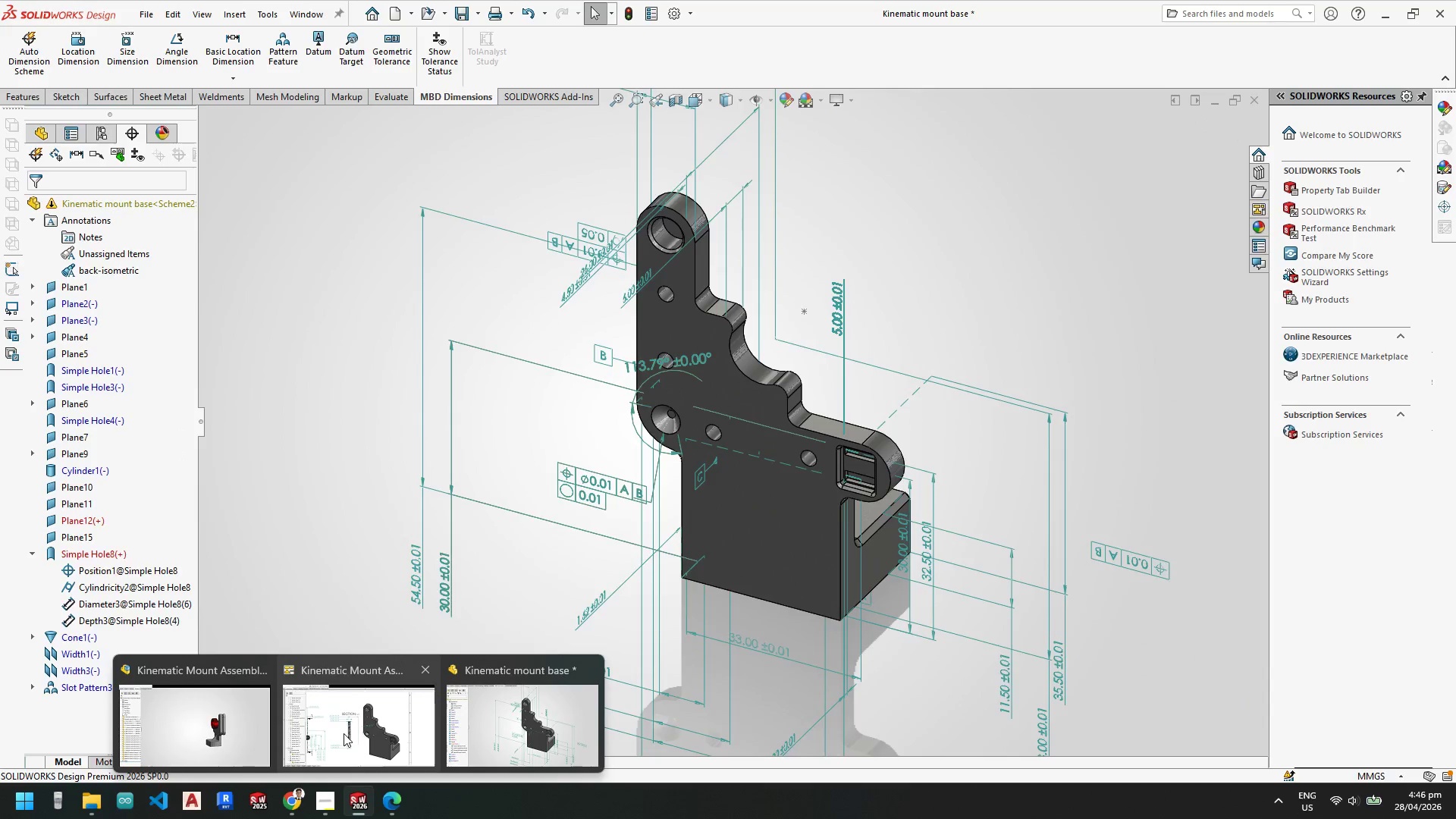 
left_click([344, 733])
 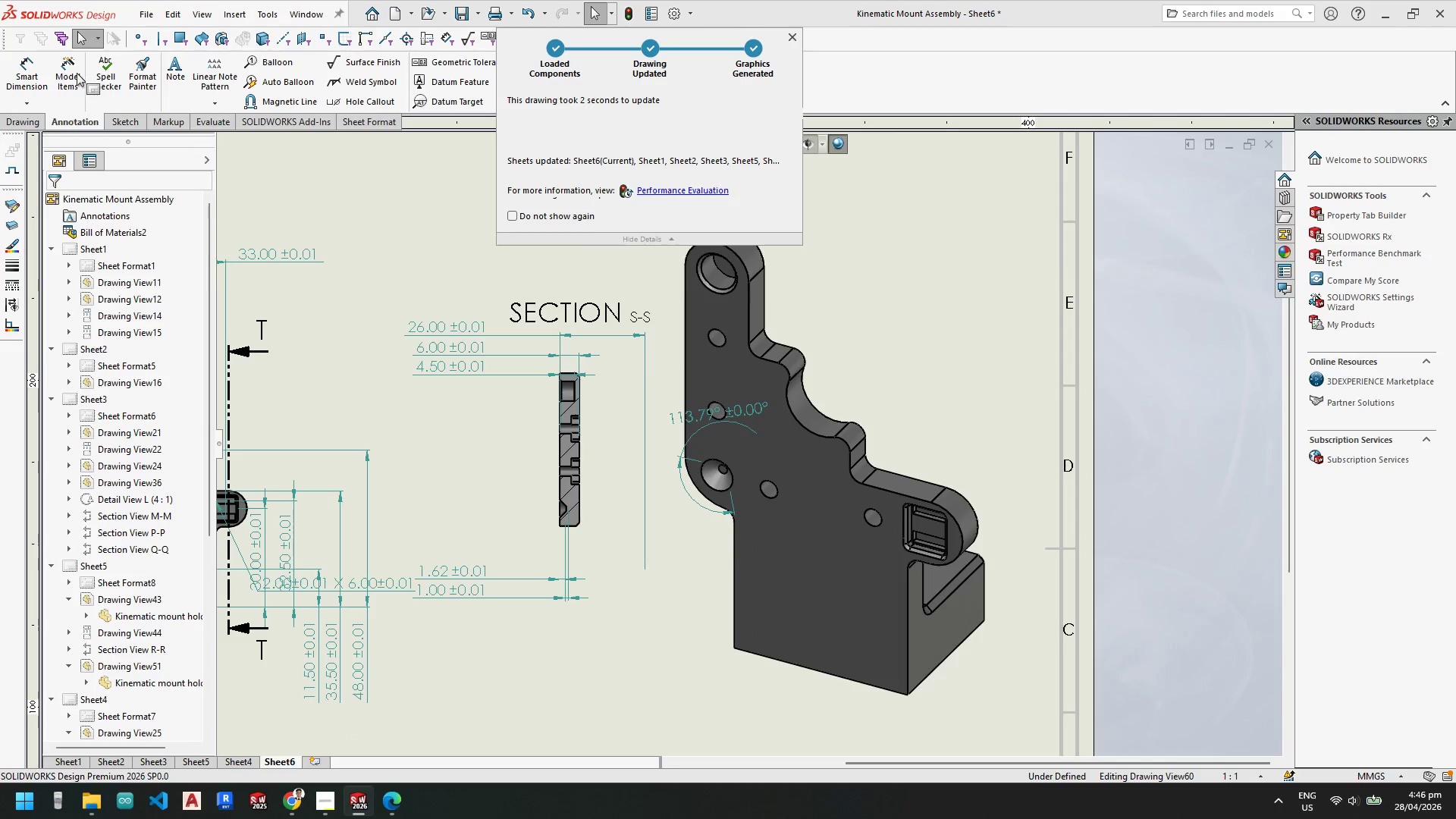 
left_click([60, 71])
 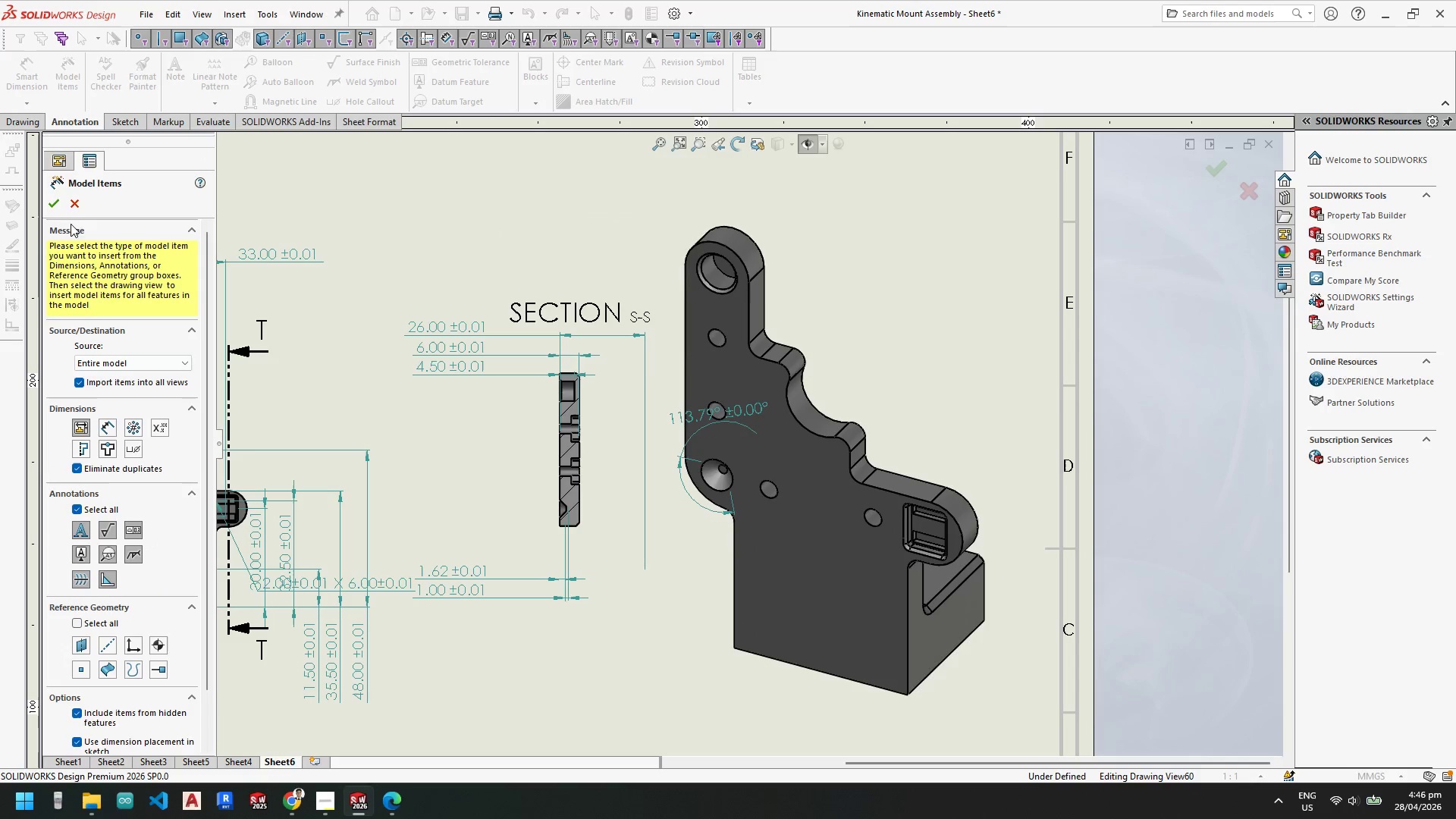 
left_click([58, 202])
 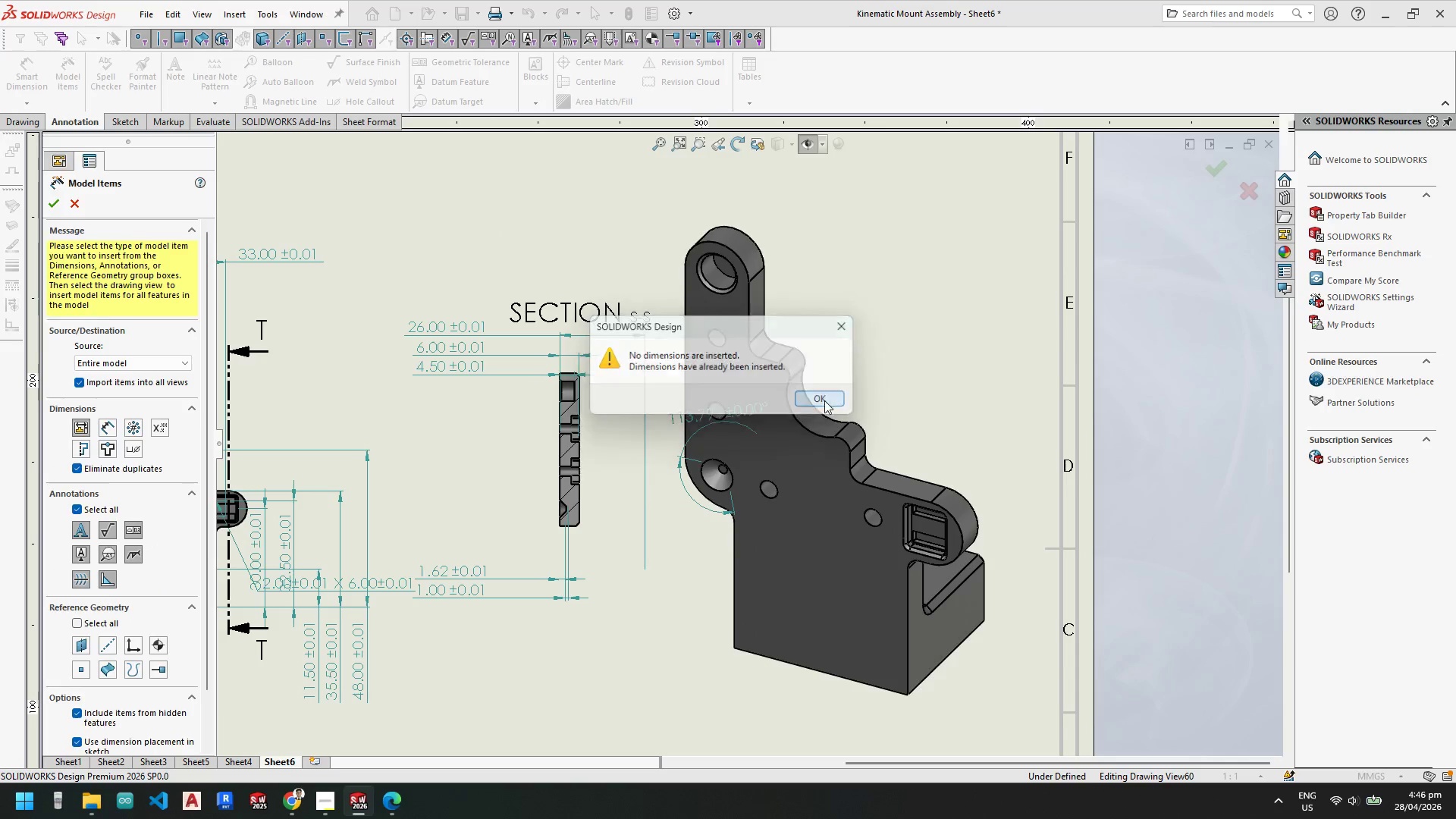 
left_click([789, 499])
 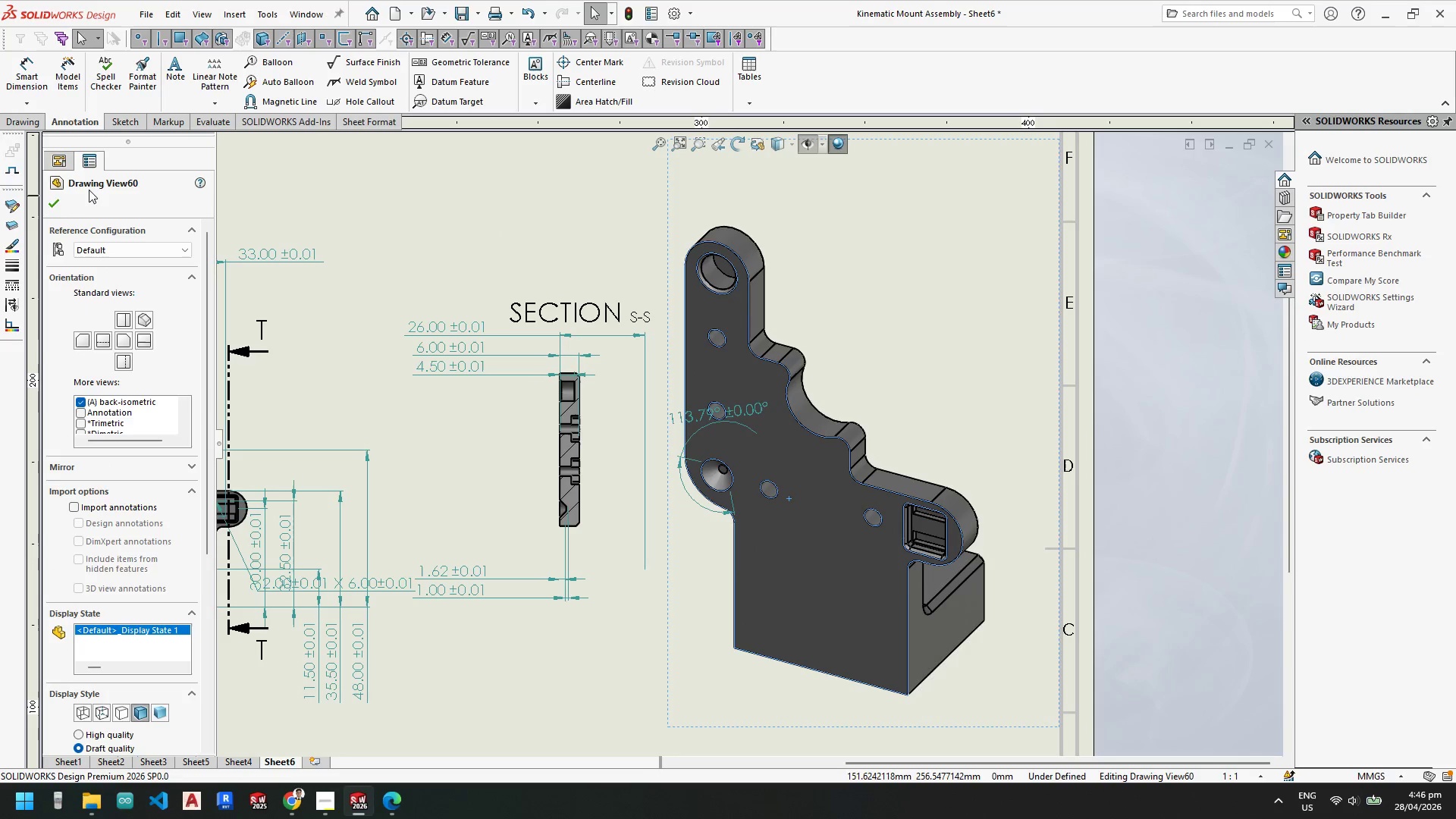 
left_click([55, 204])
 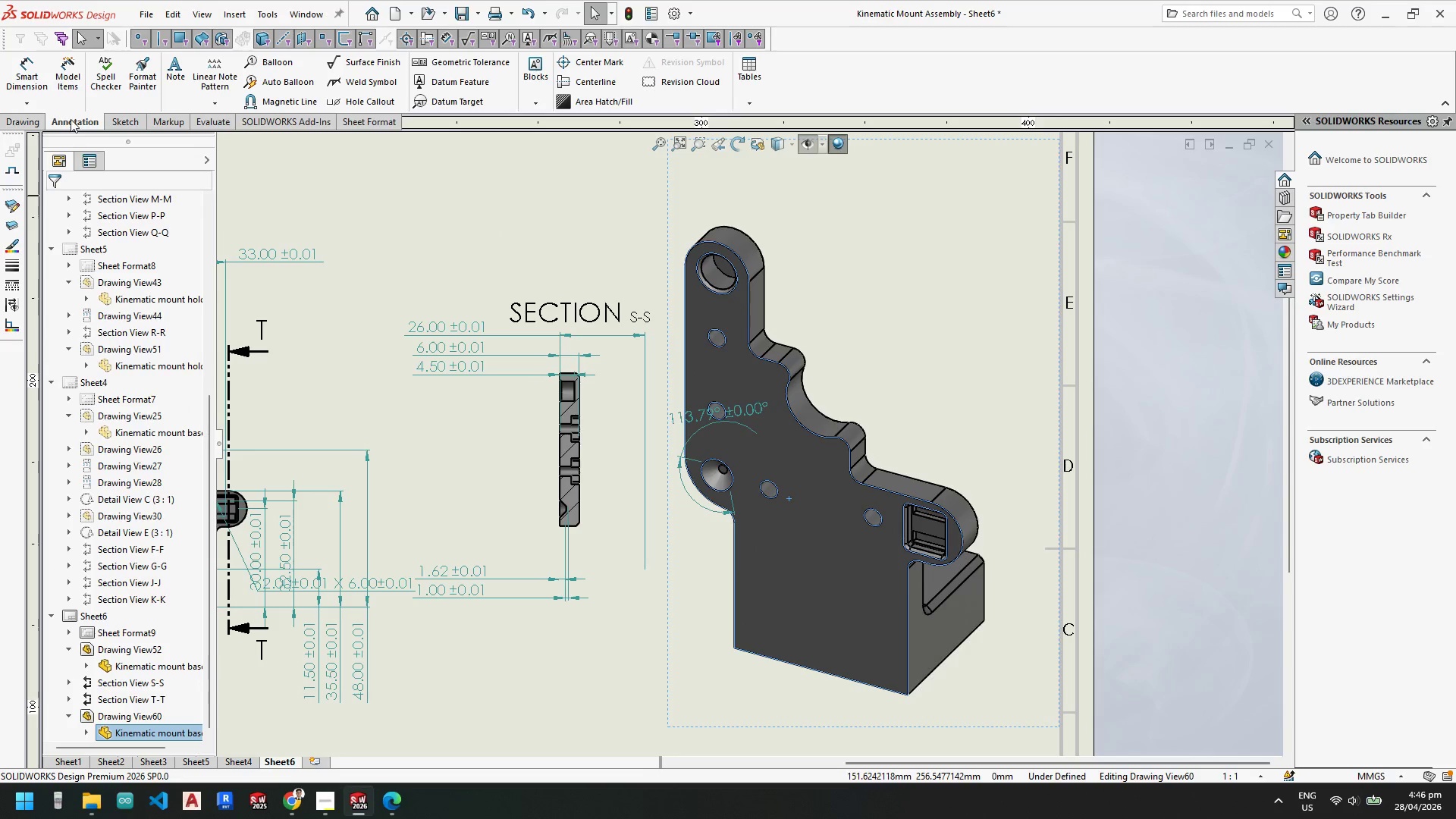 
left_click([64, 74])
 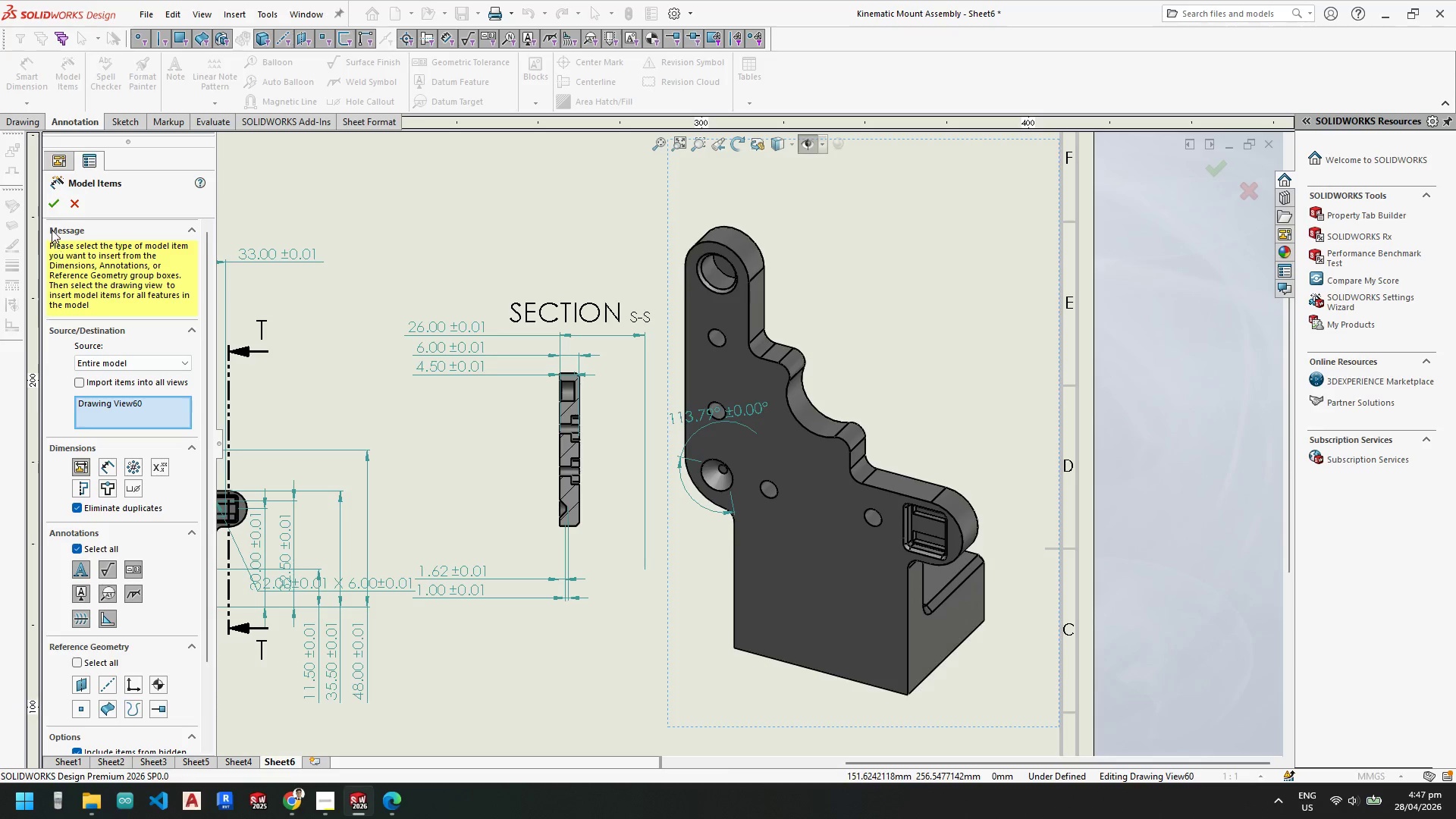 
left_click([55, 203])
 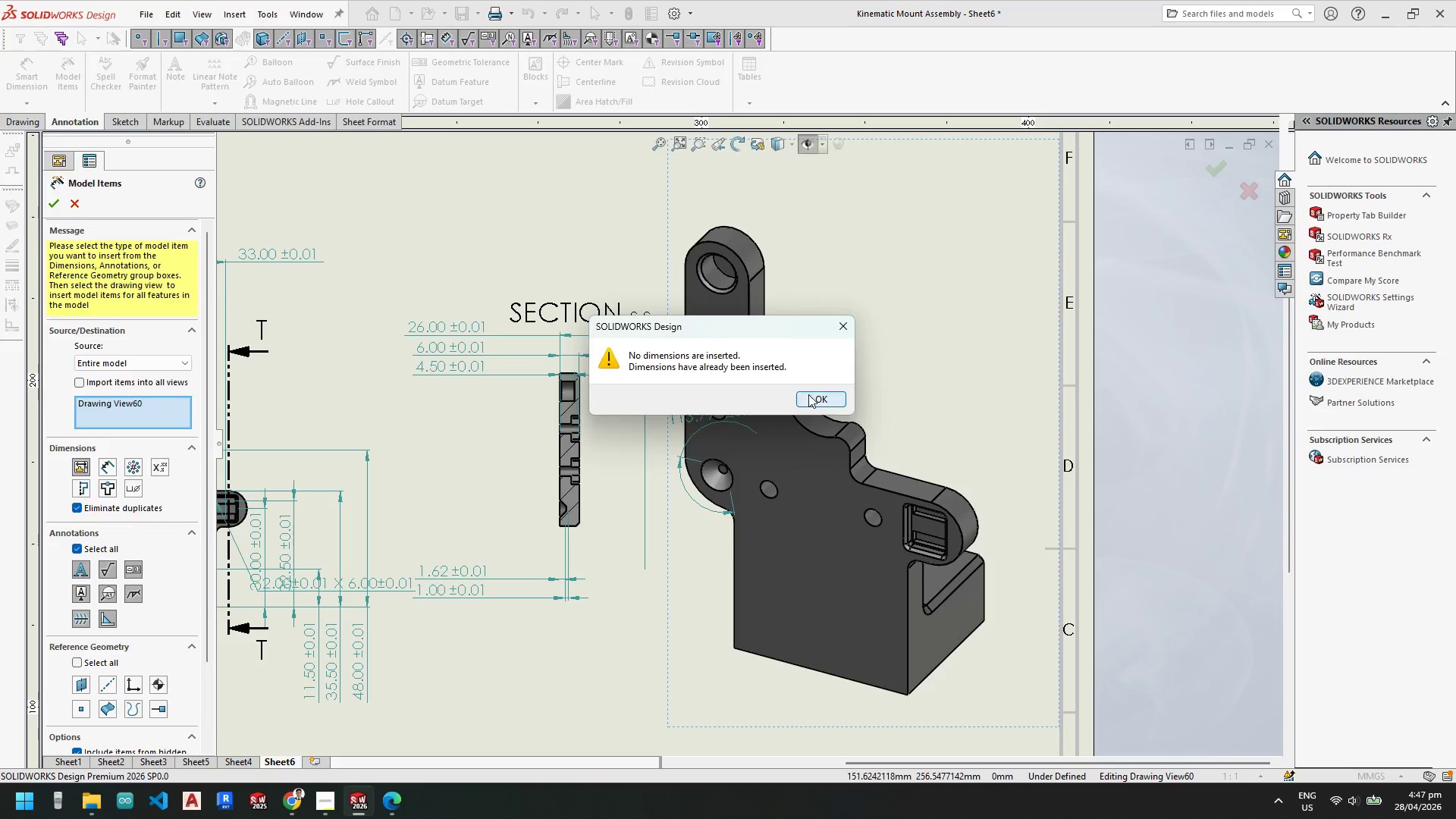 
double_click([802, 530])
 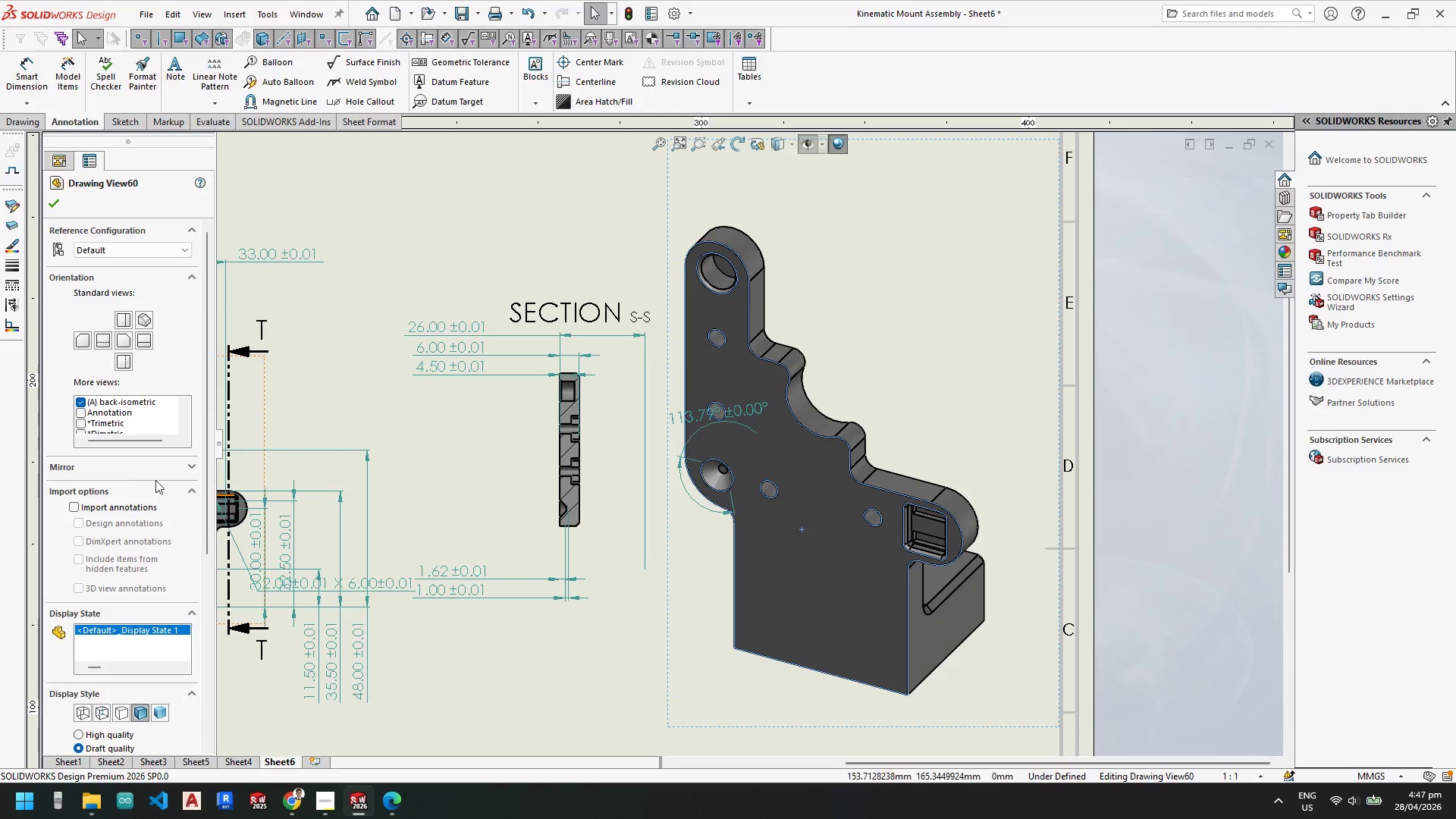 
scroll: coordinate [139, 496], scroll_direction: down, amount: 4.0
 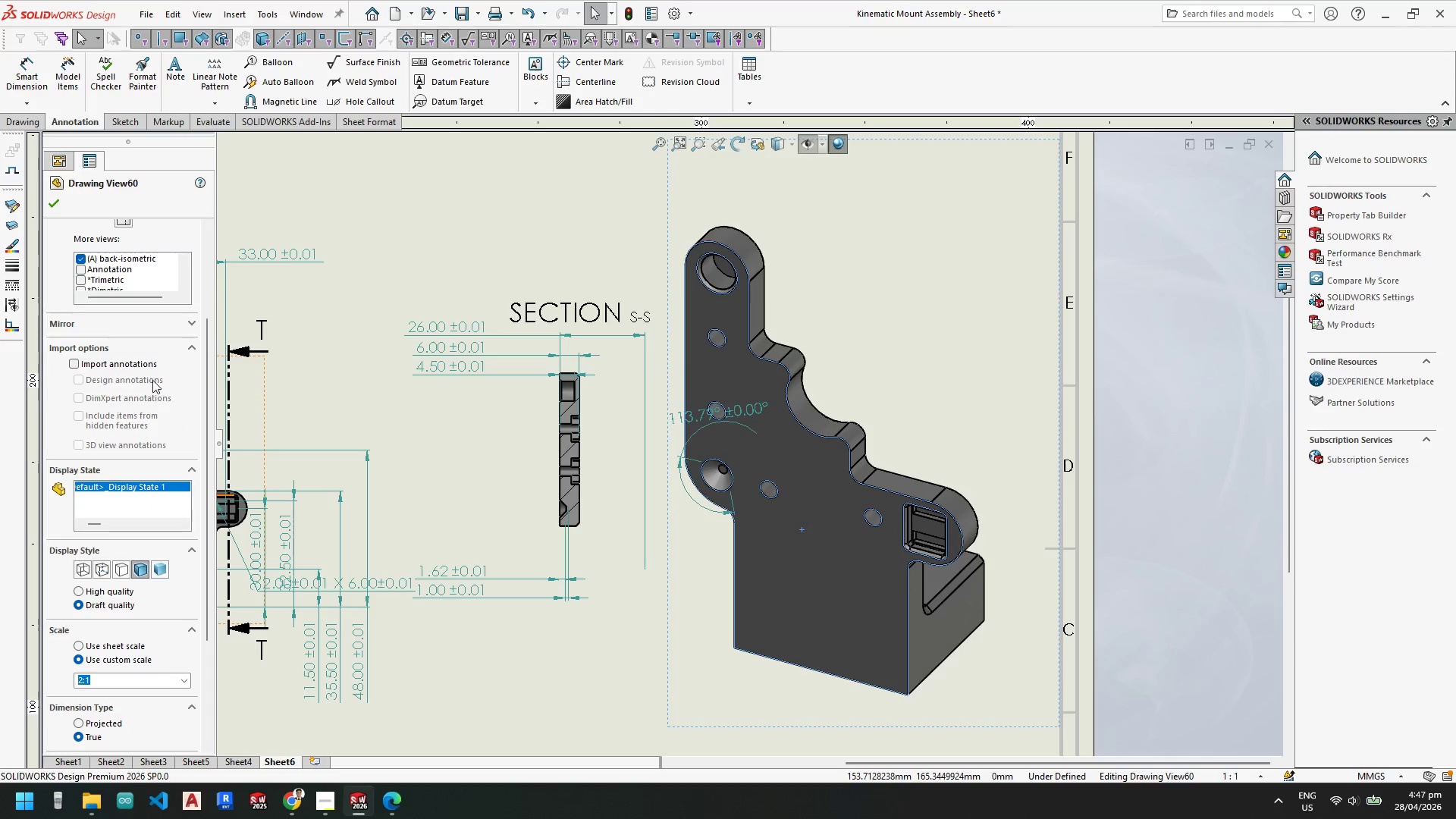 
left_click([80, 362])
 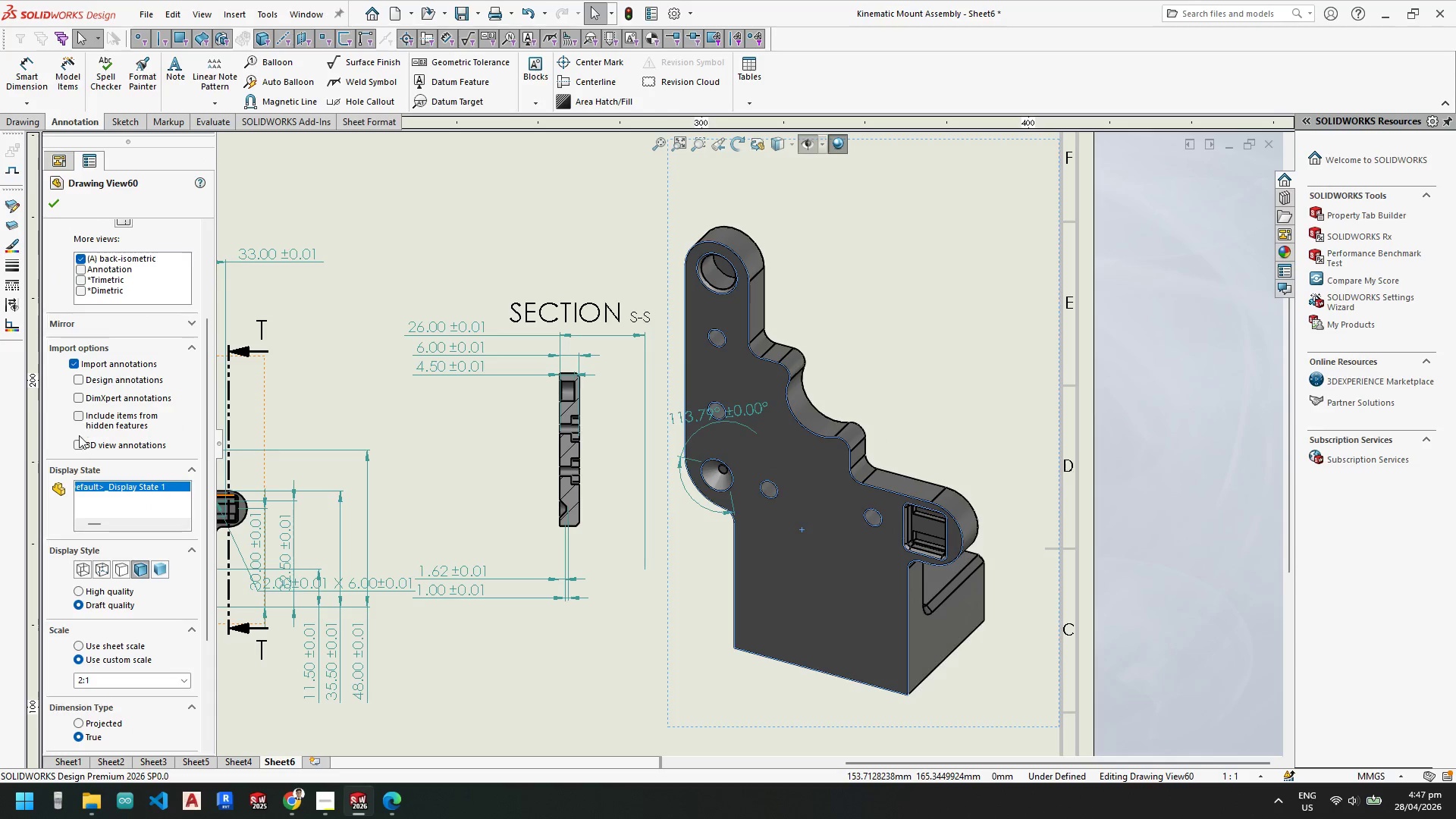 
left_click([80, 447])
 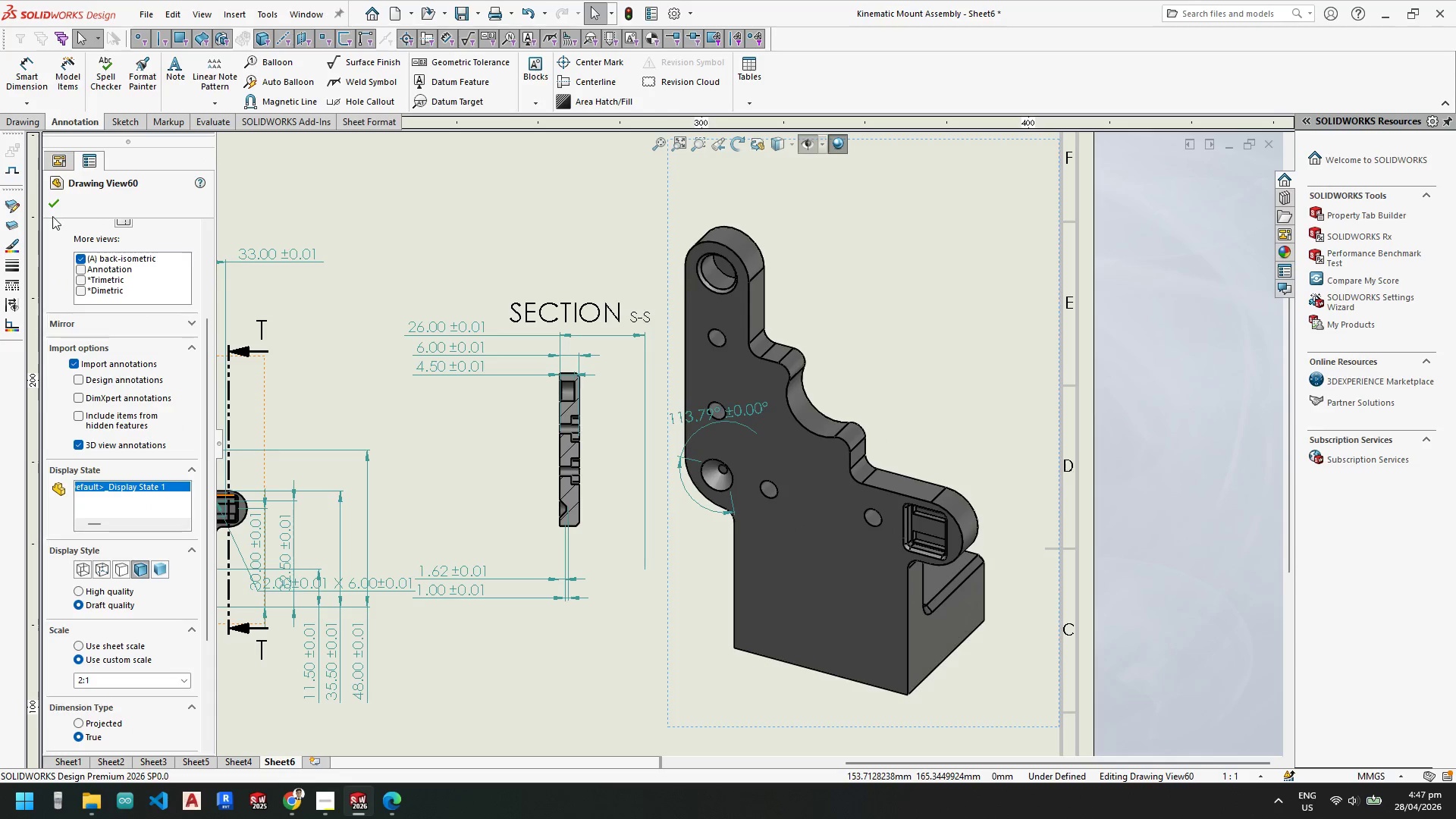 
left_click([53, 198])
 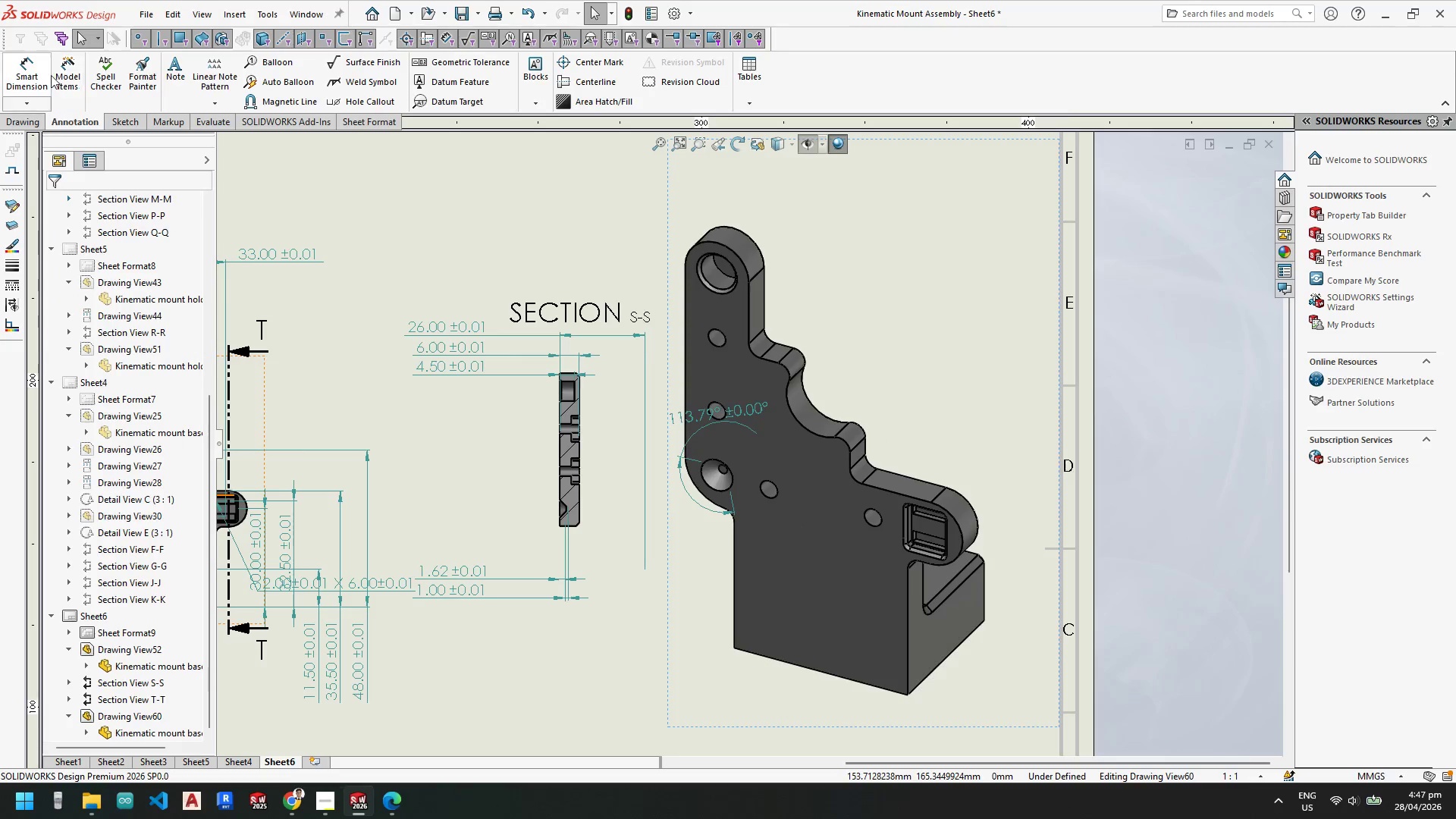 
left_click([67, 81])
 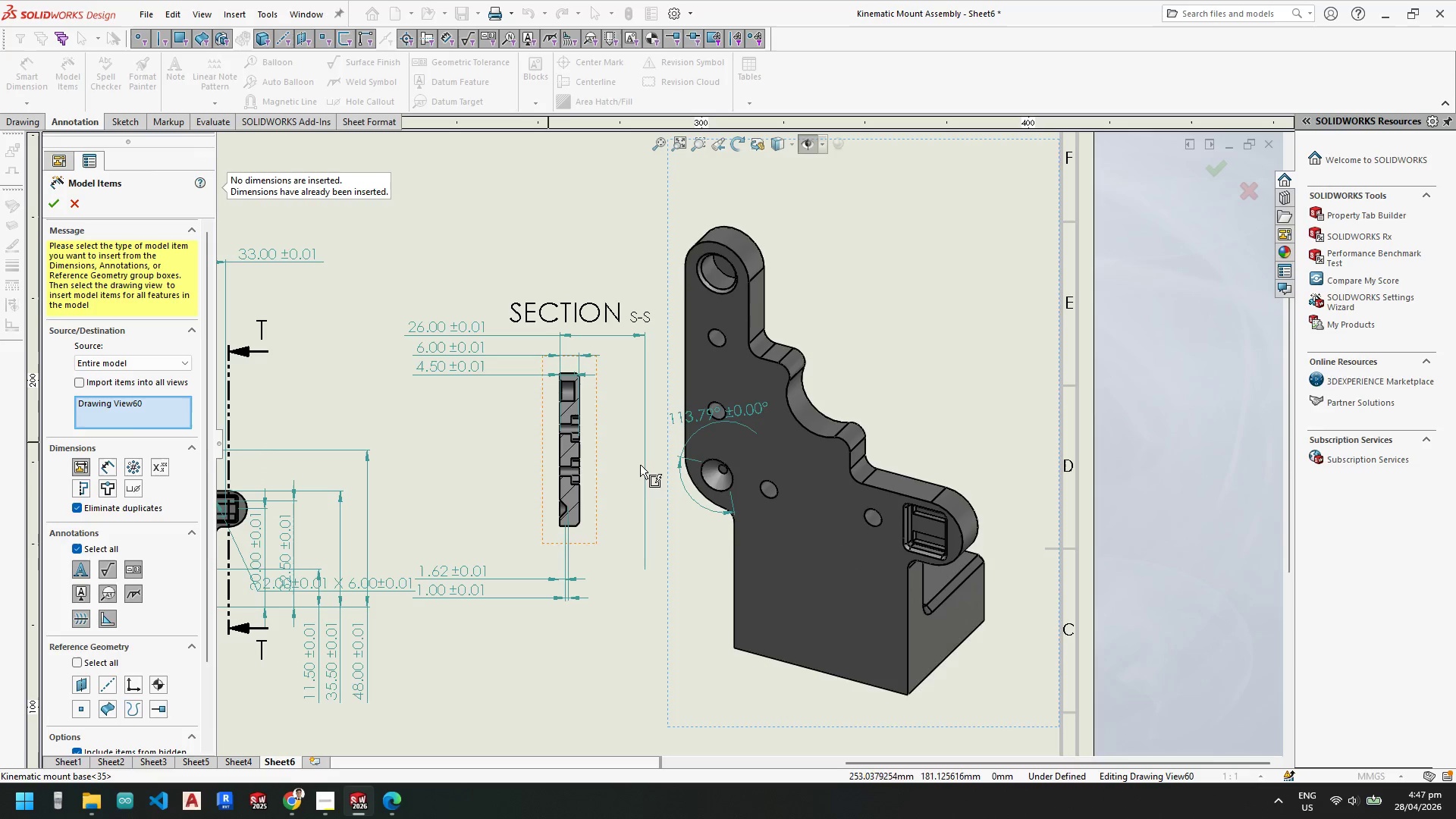 
left_click([827, 520])
 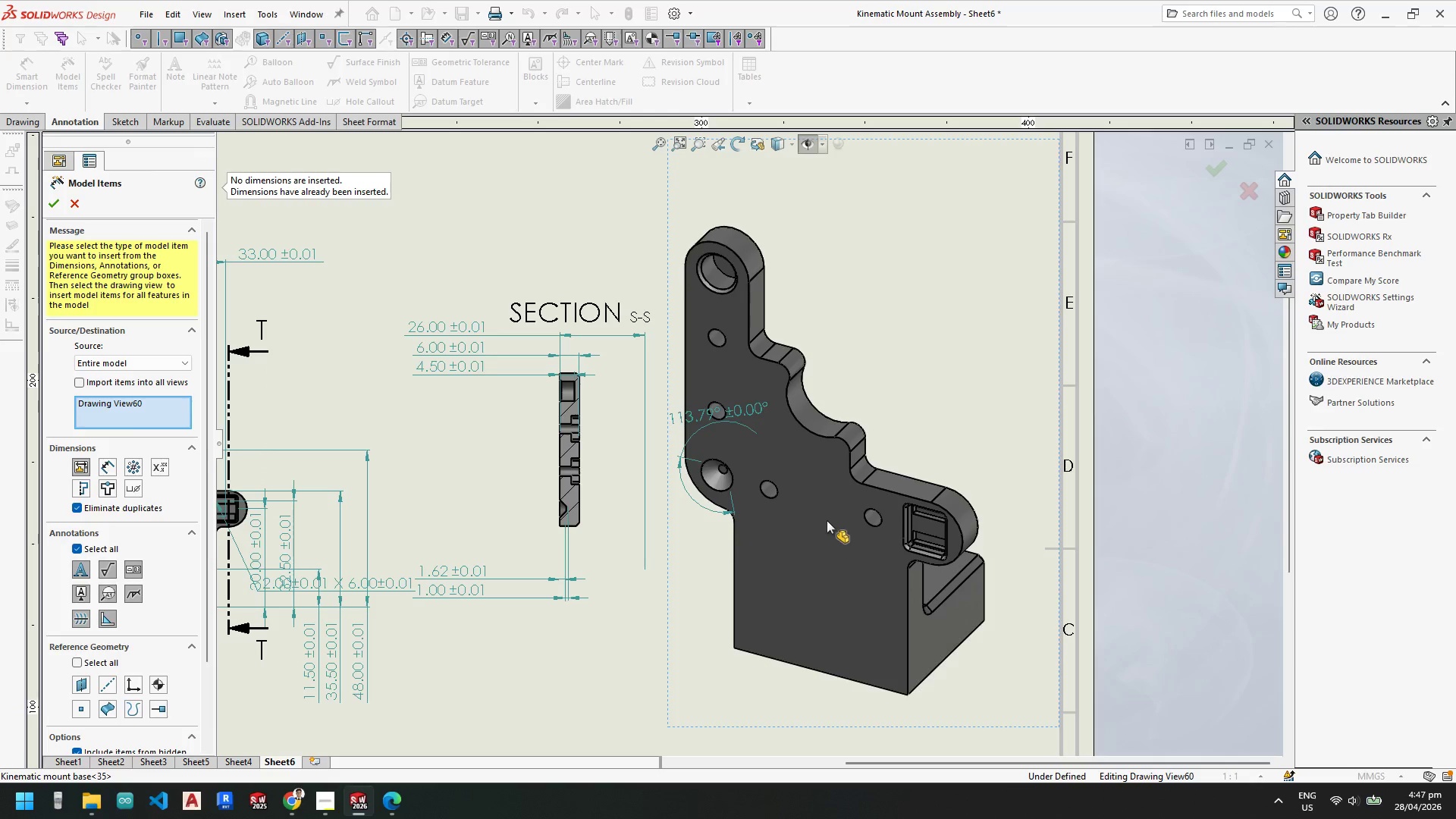 
left_click_drag(start_coordinate=[827, 520], to_coordinate=[60, 204])
 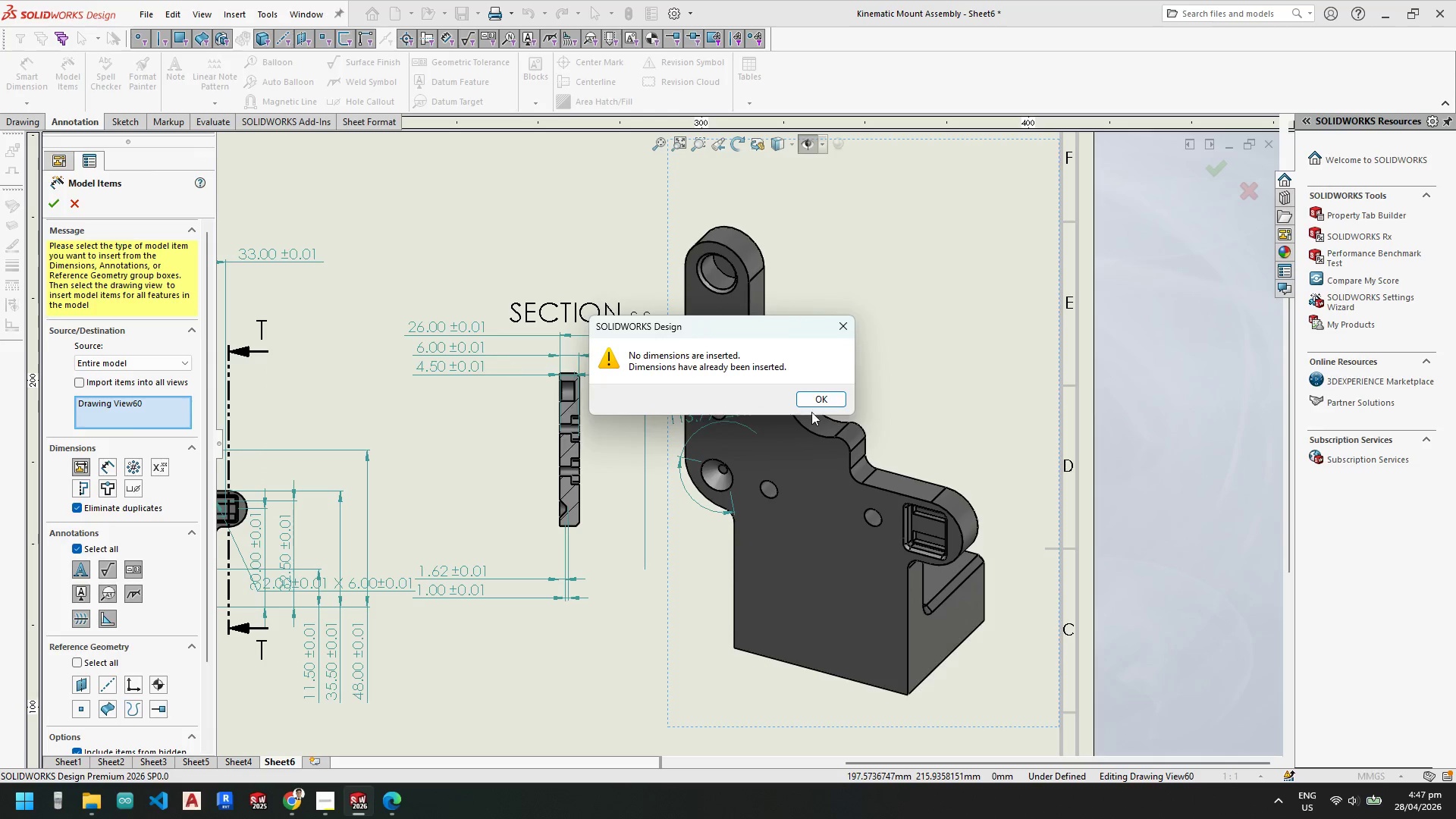 
left_click([60, 204])
 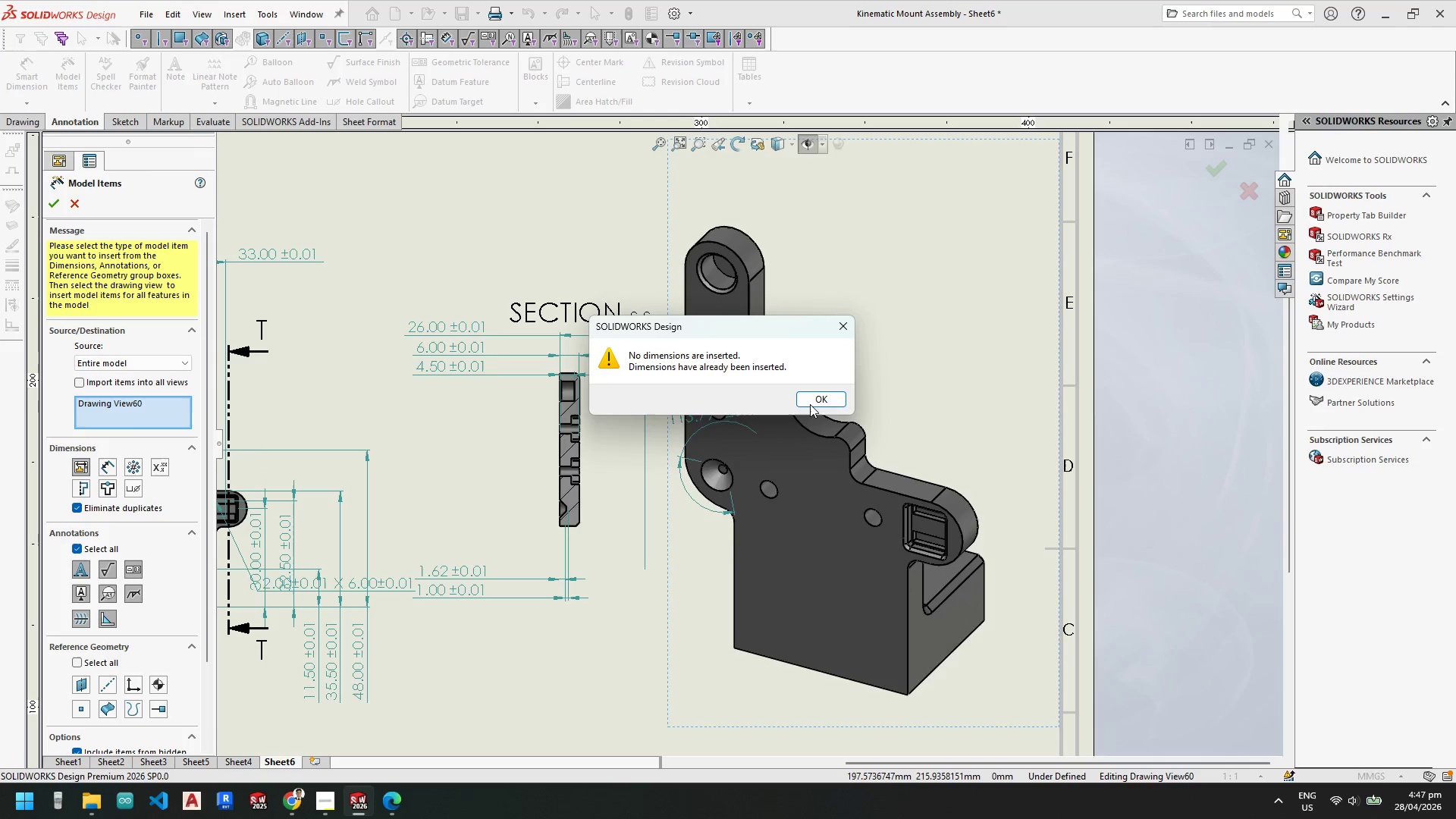 
double_click([814, 403])
 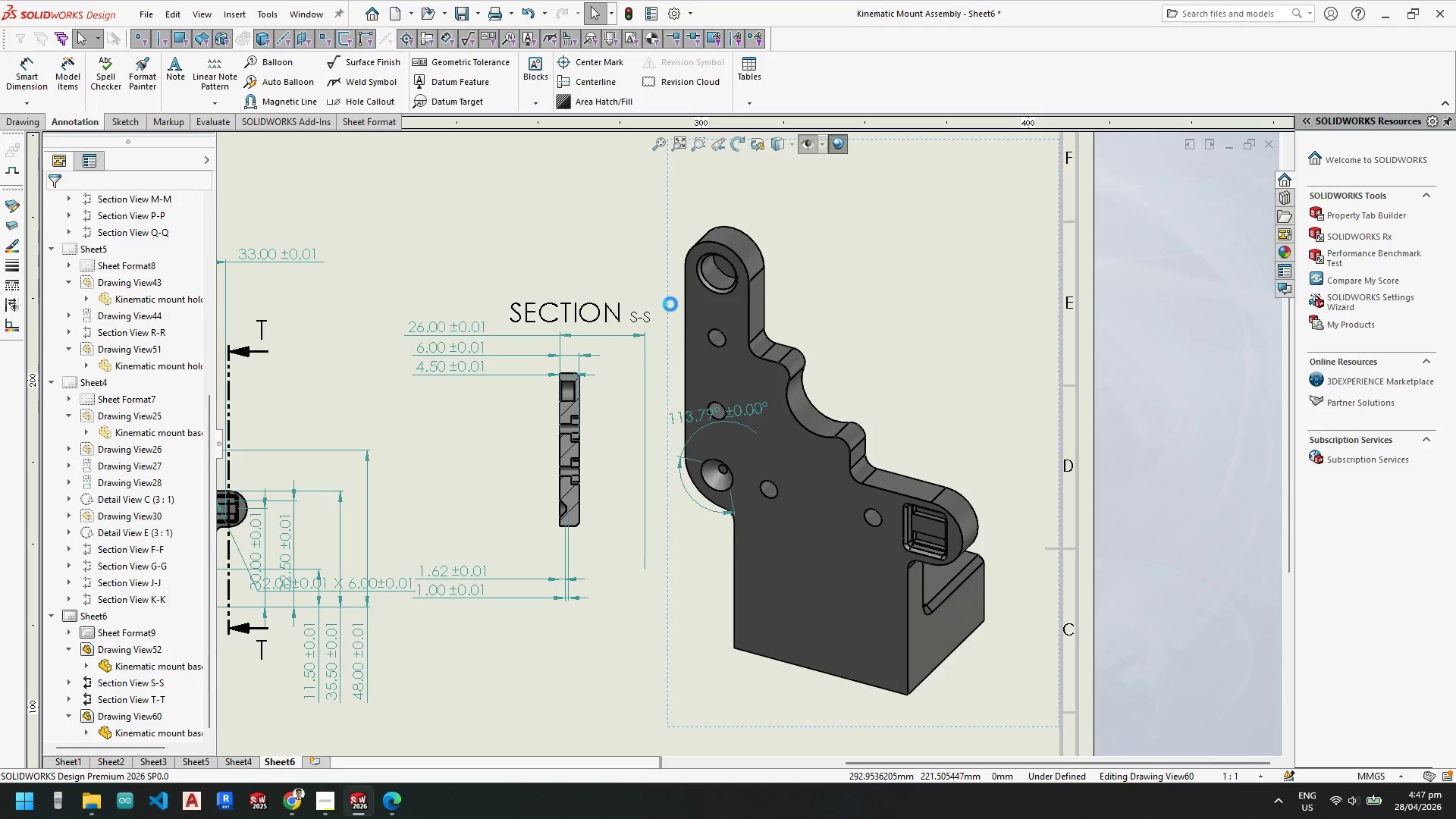 
left_click([670, 304])
 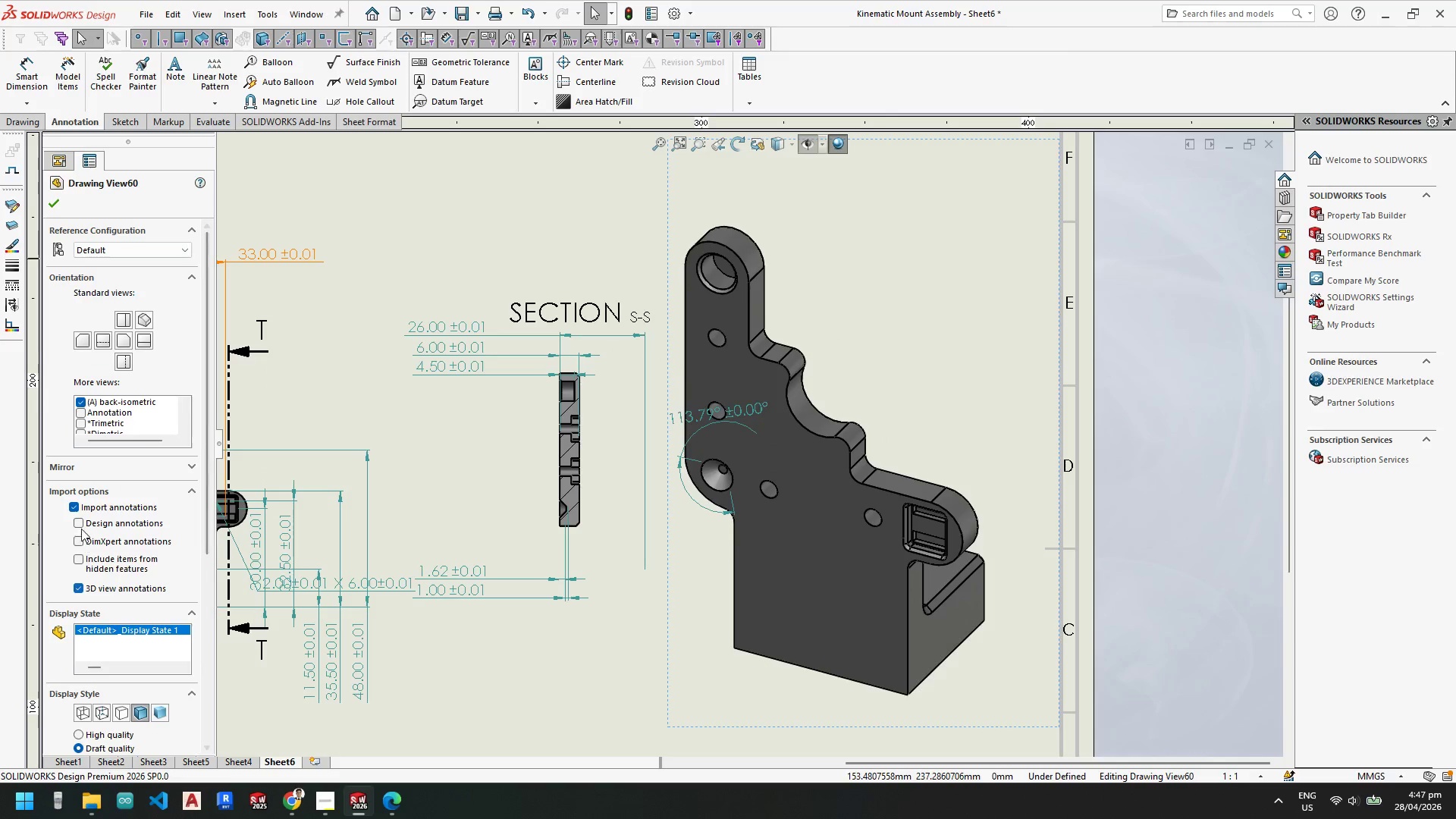 
double_click([81, 538])
 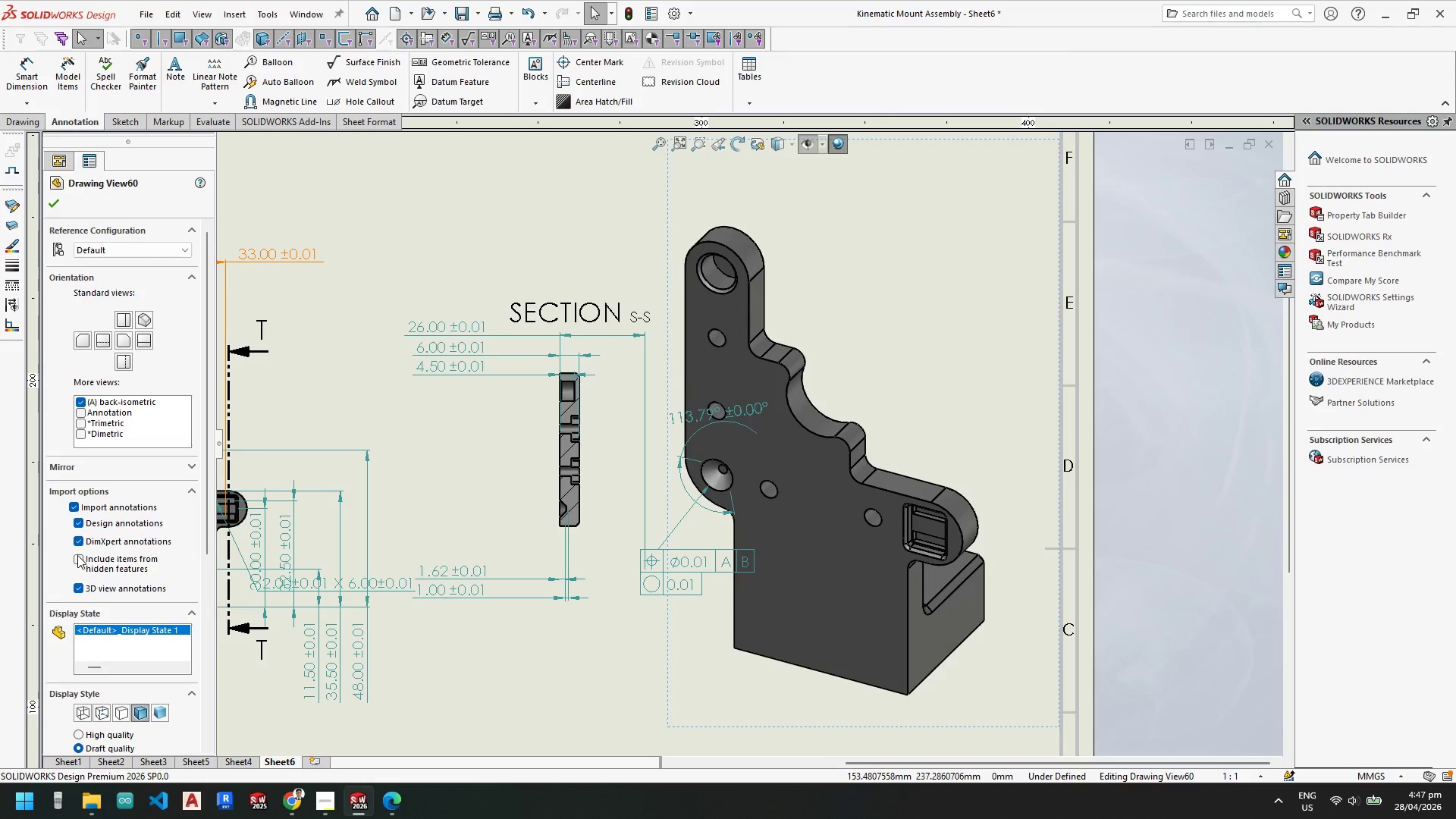 
triple_click([77, 560])
 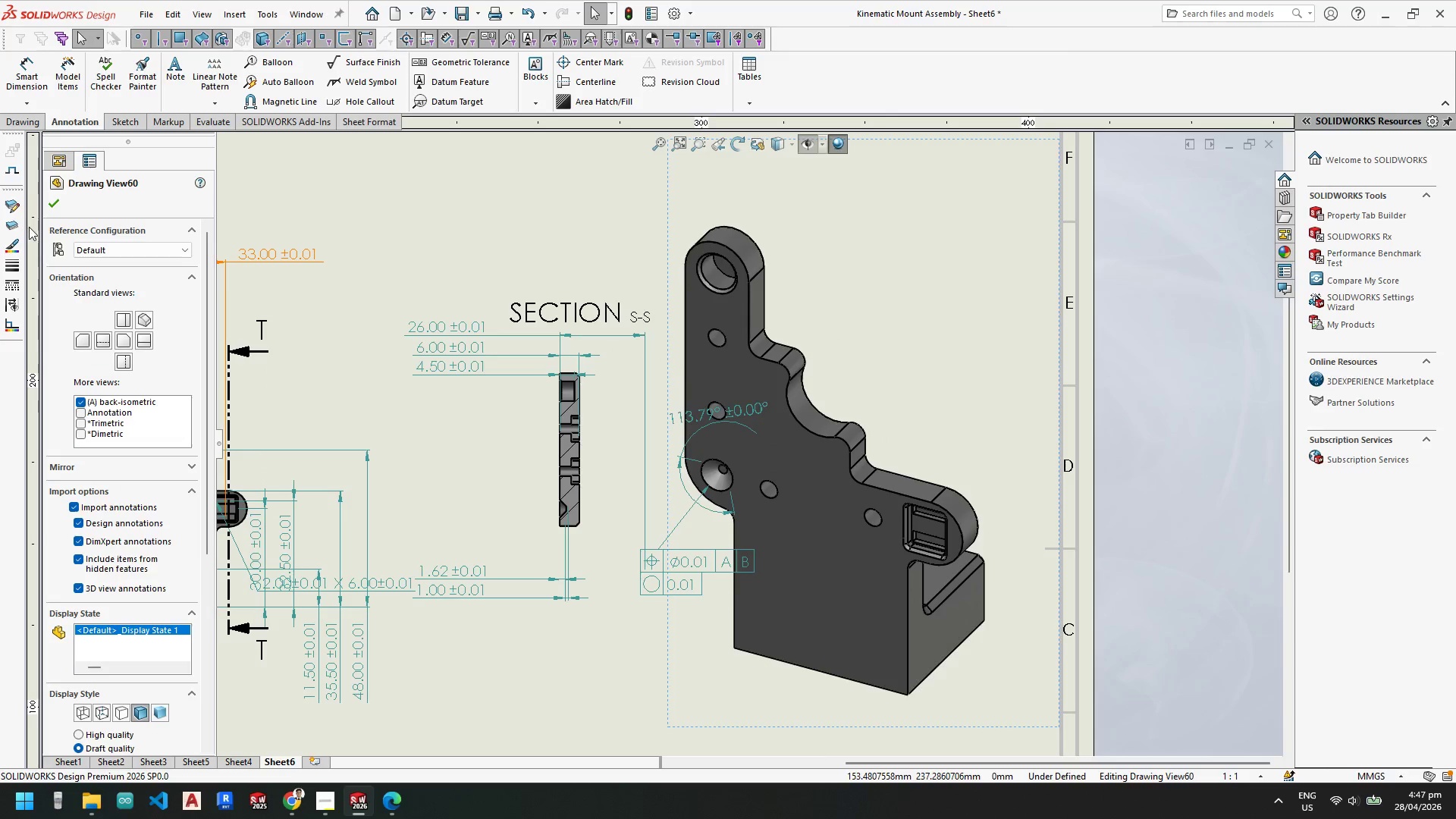 
left_click([52, 202])
 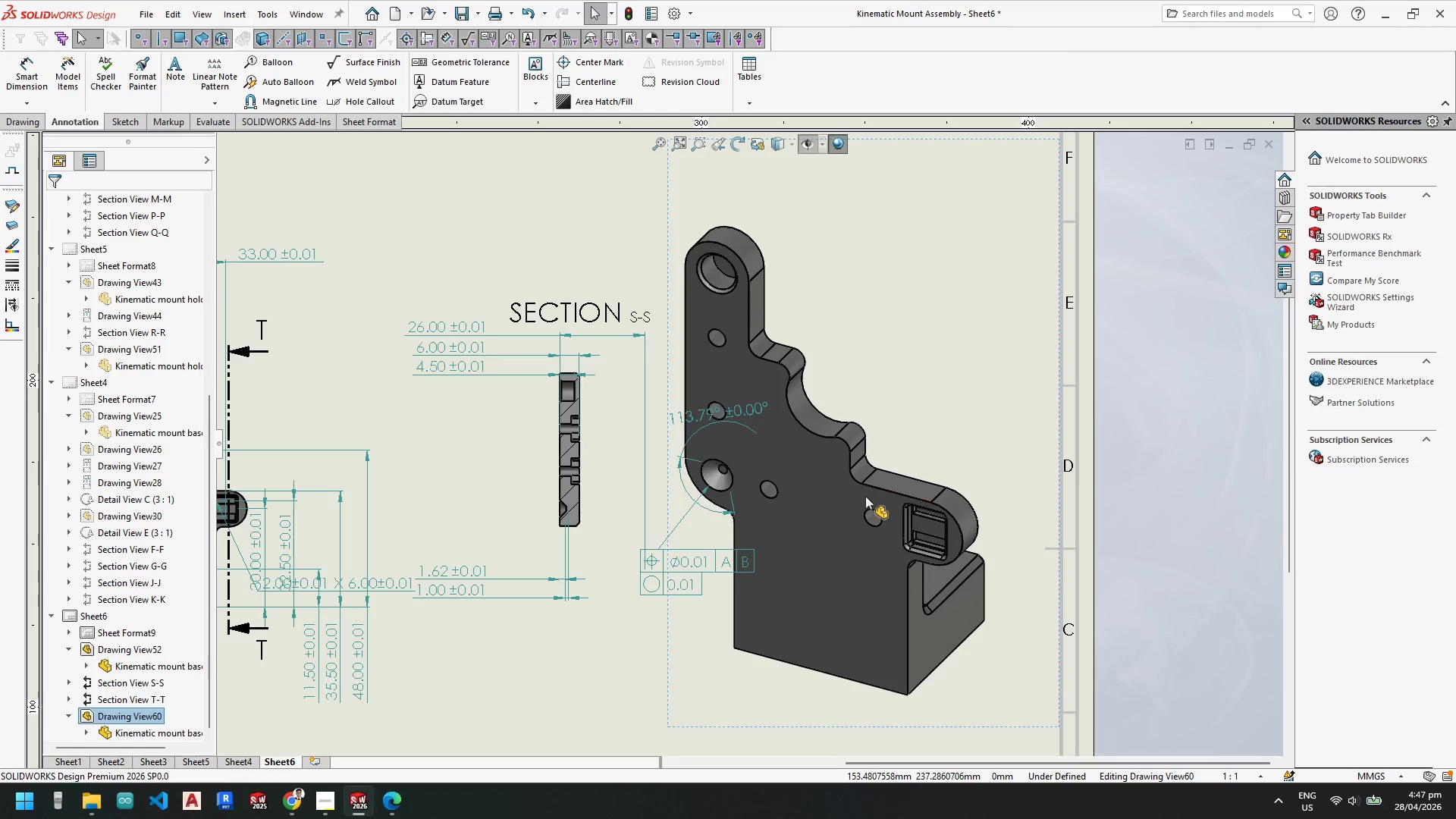 
scroll: coordinate [782, 474], scroll_direction: down, amount: 1.0
 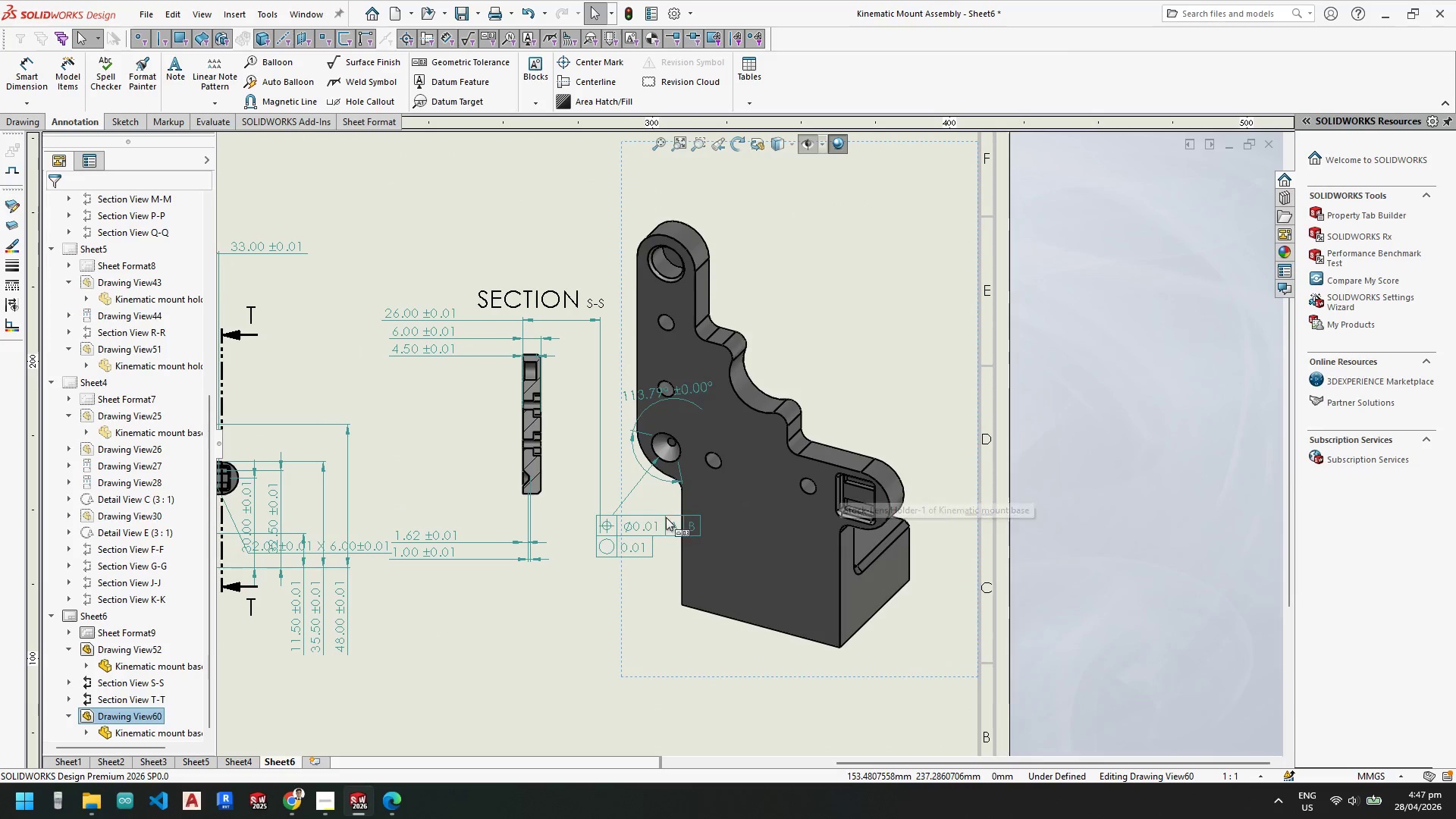 
left_click_drag(start_coordinate=[654, 529], to_coordinate=[636, 611])
 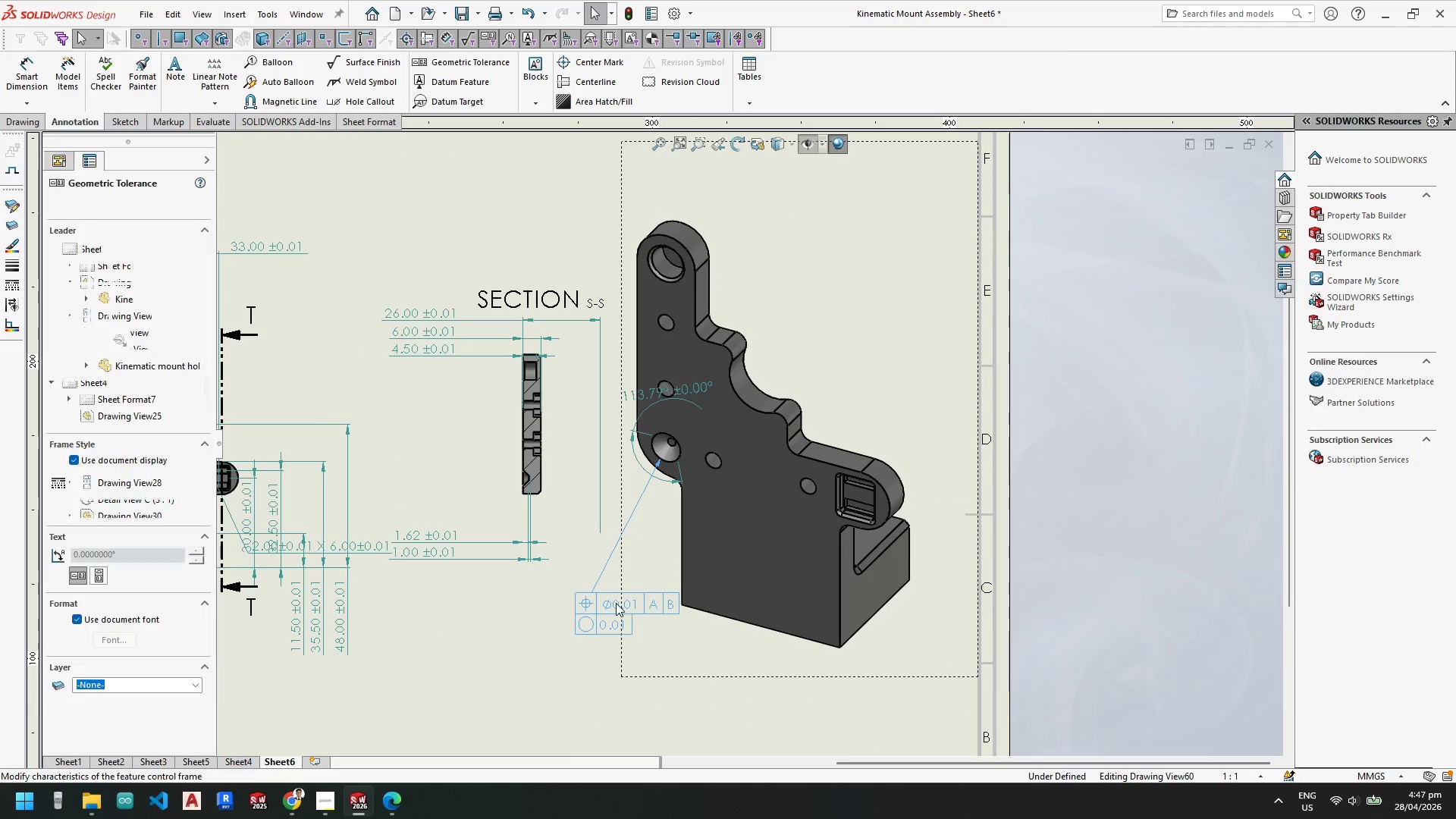 
scroll: coordinate [610, 598], scroll_direction: down, amount: 4.0
 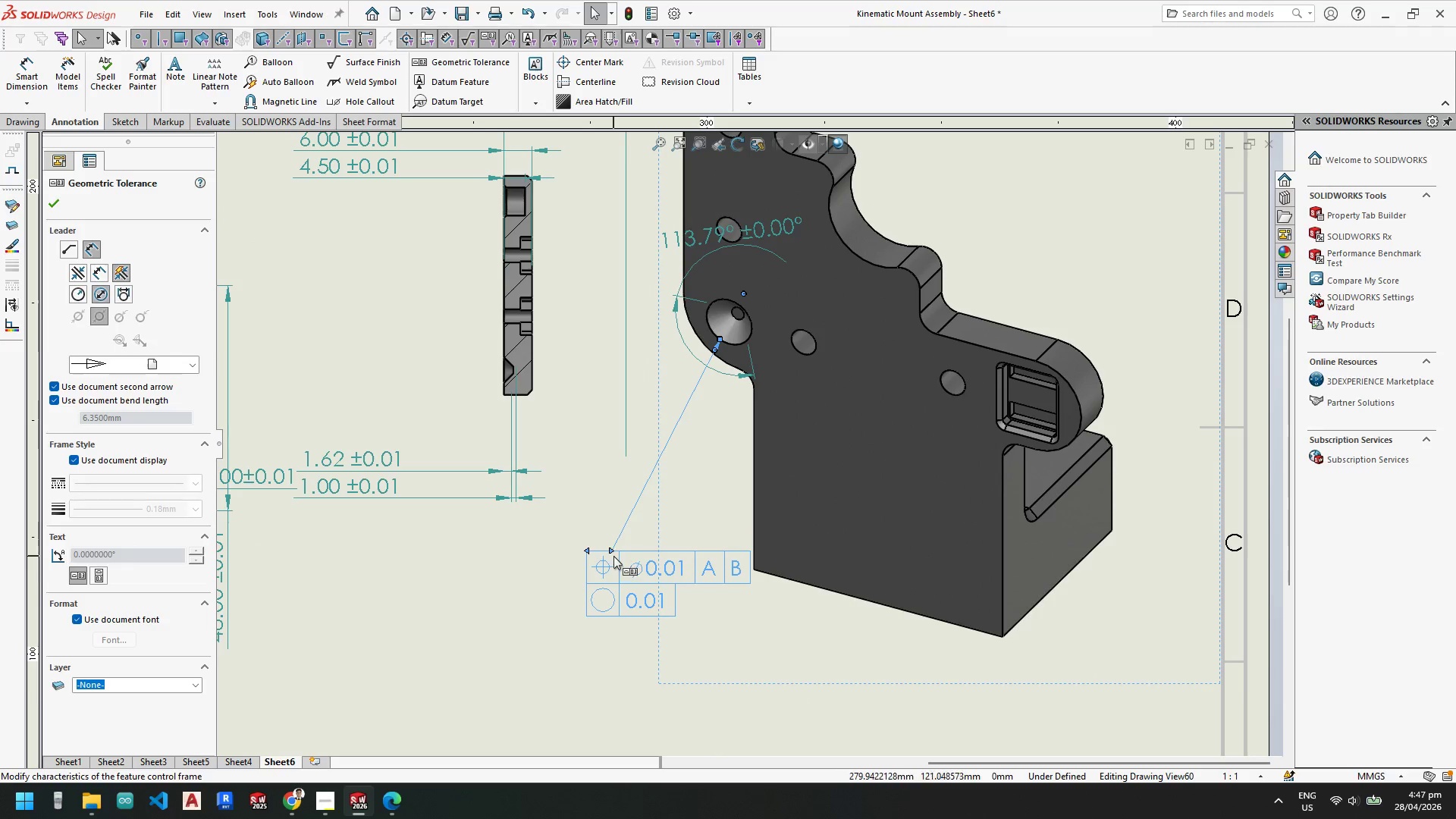 
left_click_drag(start_coordinate=[612, 550], to_coordinate=[746, 554])
 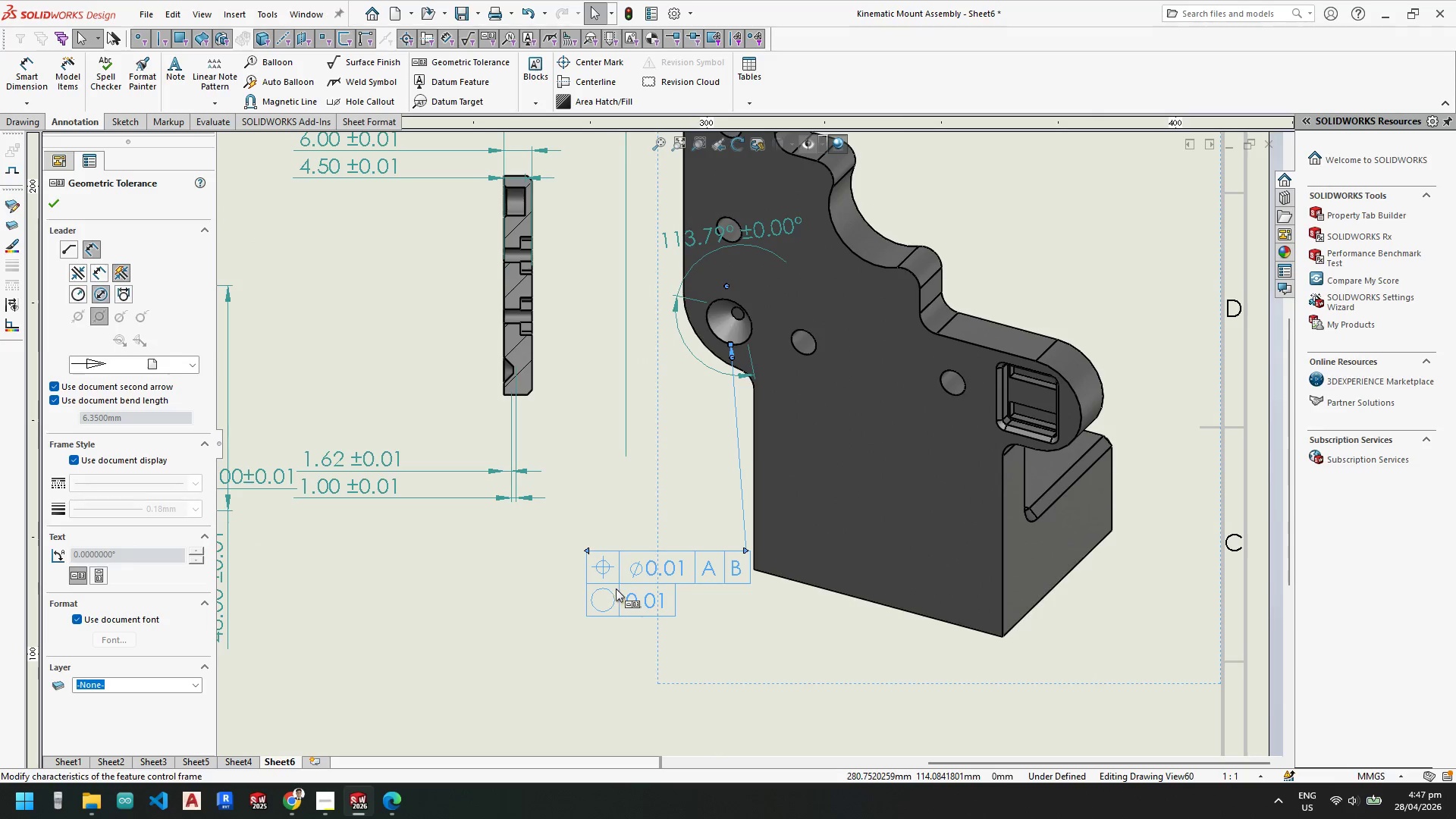 
left_click_drag(start_coordinate=[617, 588], to_coordinate=[541, 570])
 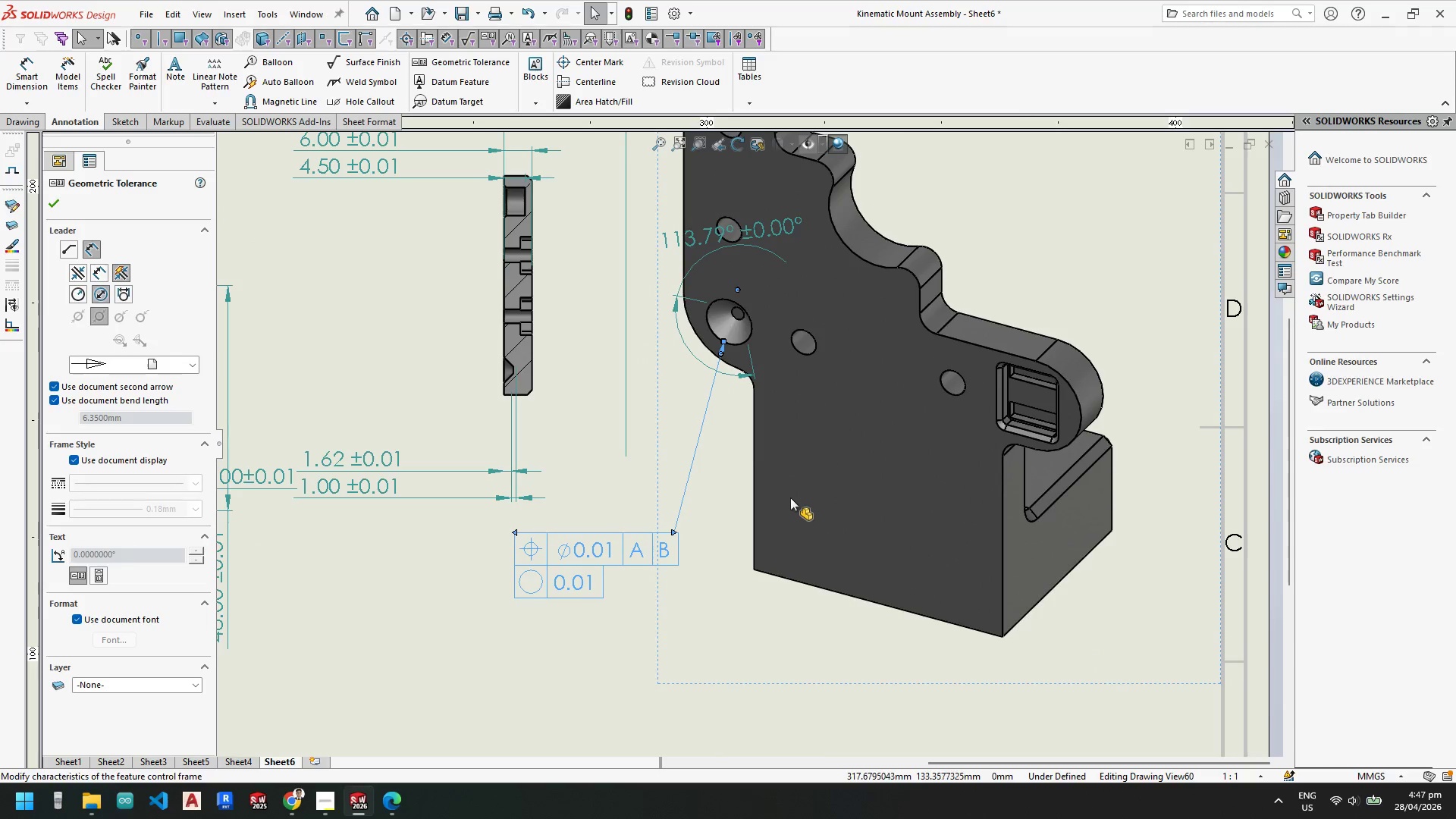 
key(Escape)
 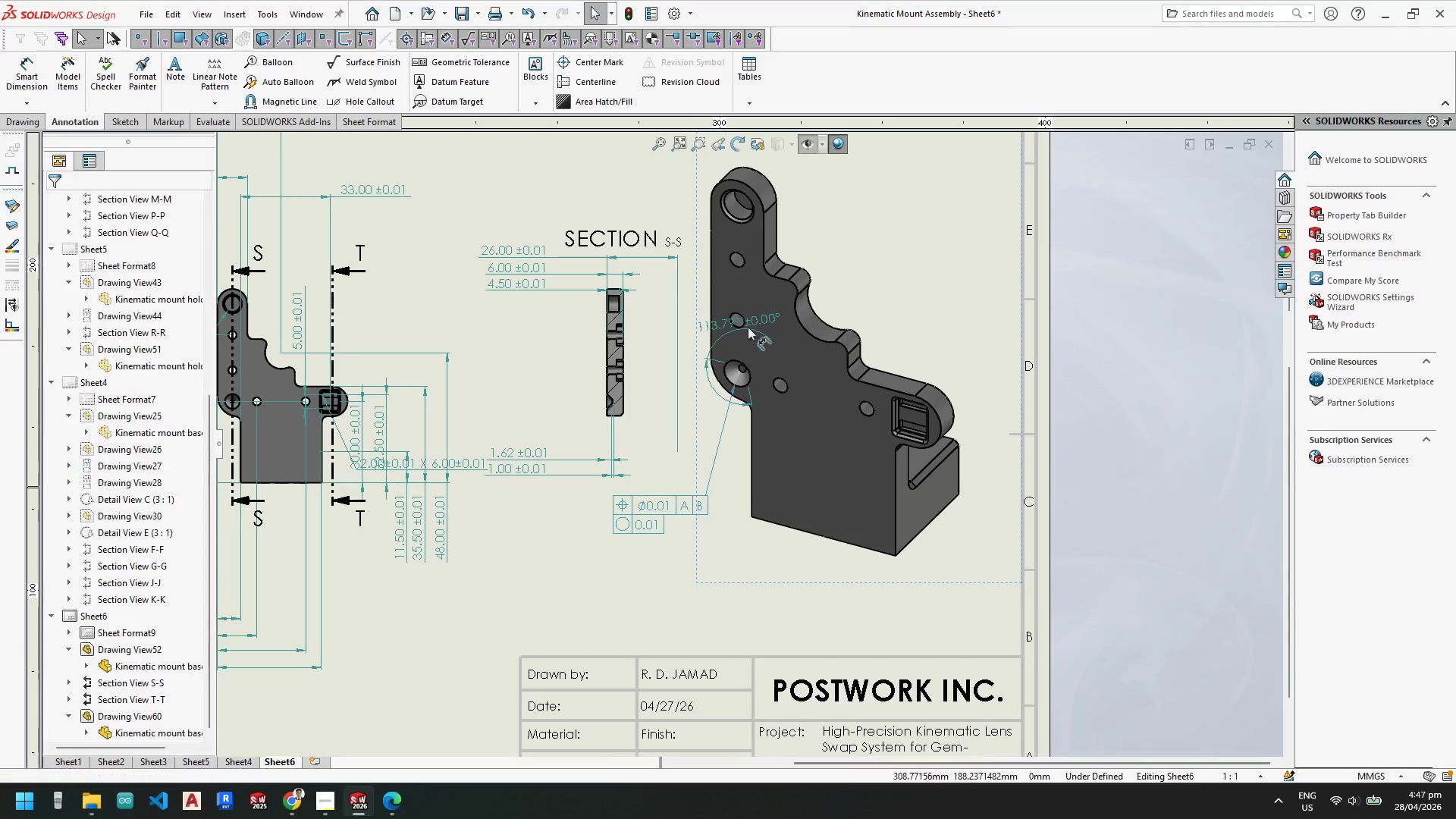 
key(Escape)
 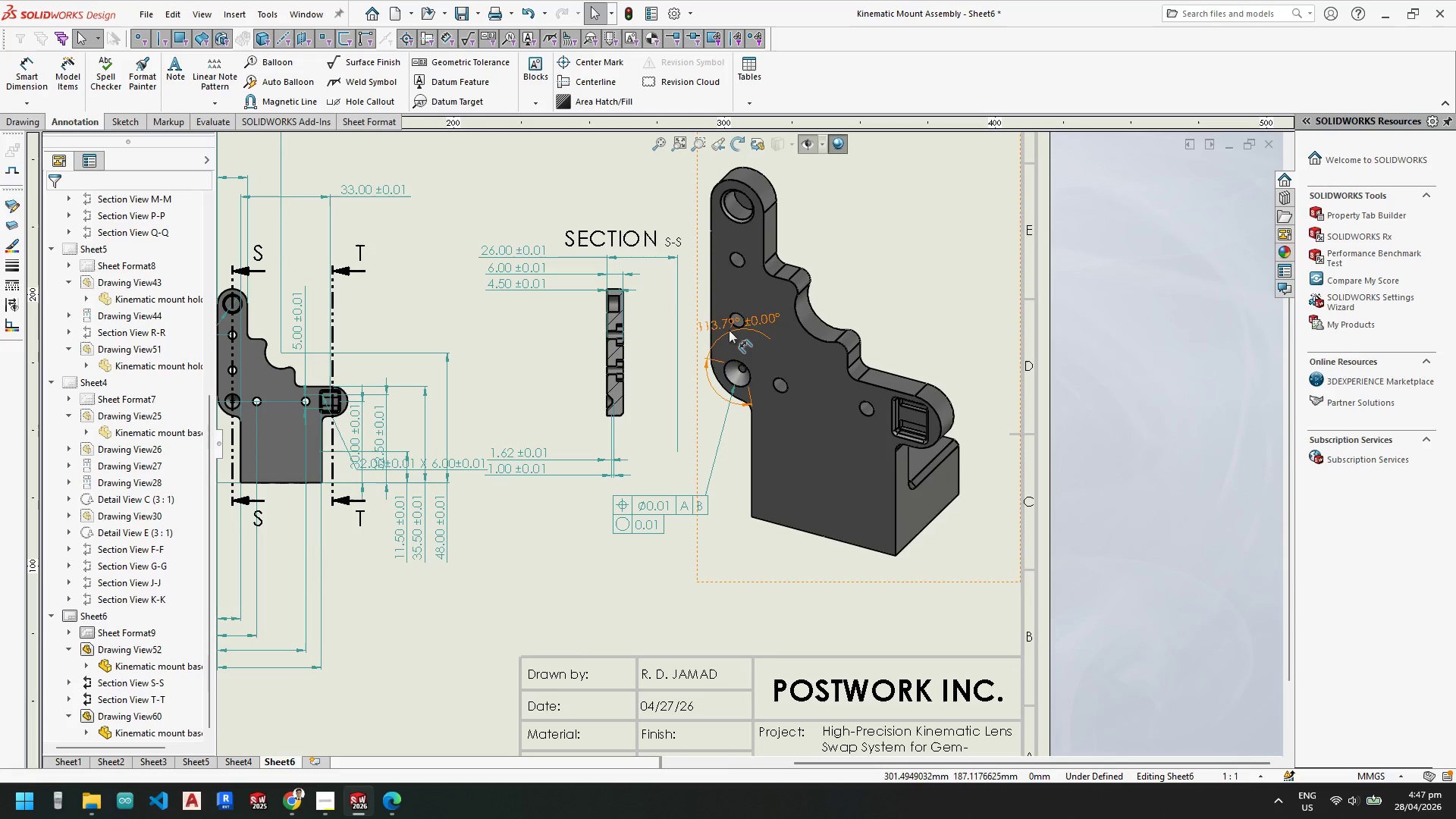 
scroll: coordinate [790, 486], scroll_direction: up, amount: 3.0
 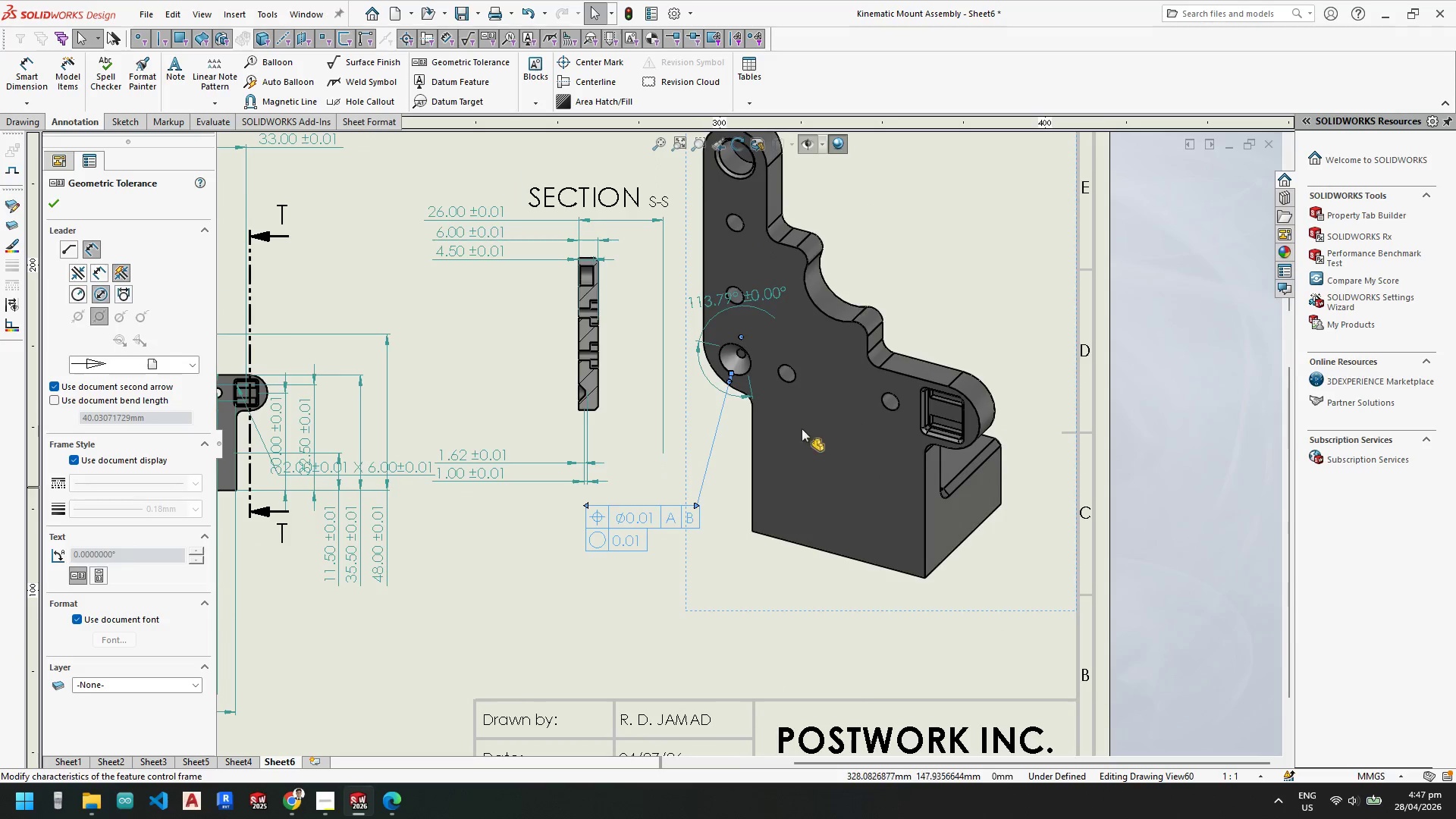 
left_click([729, 330])
 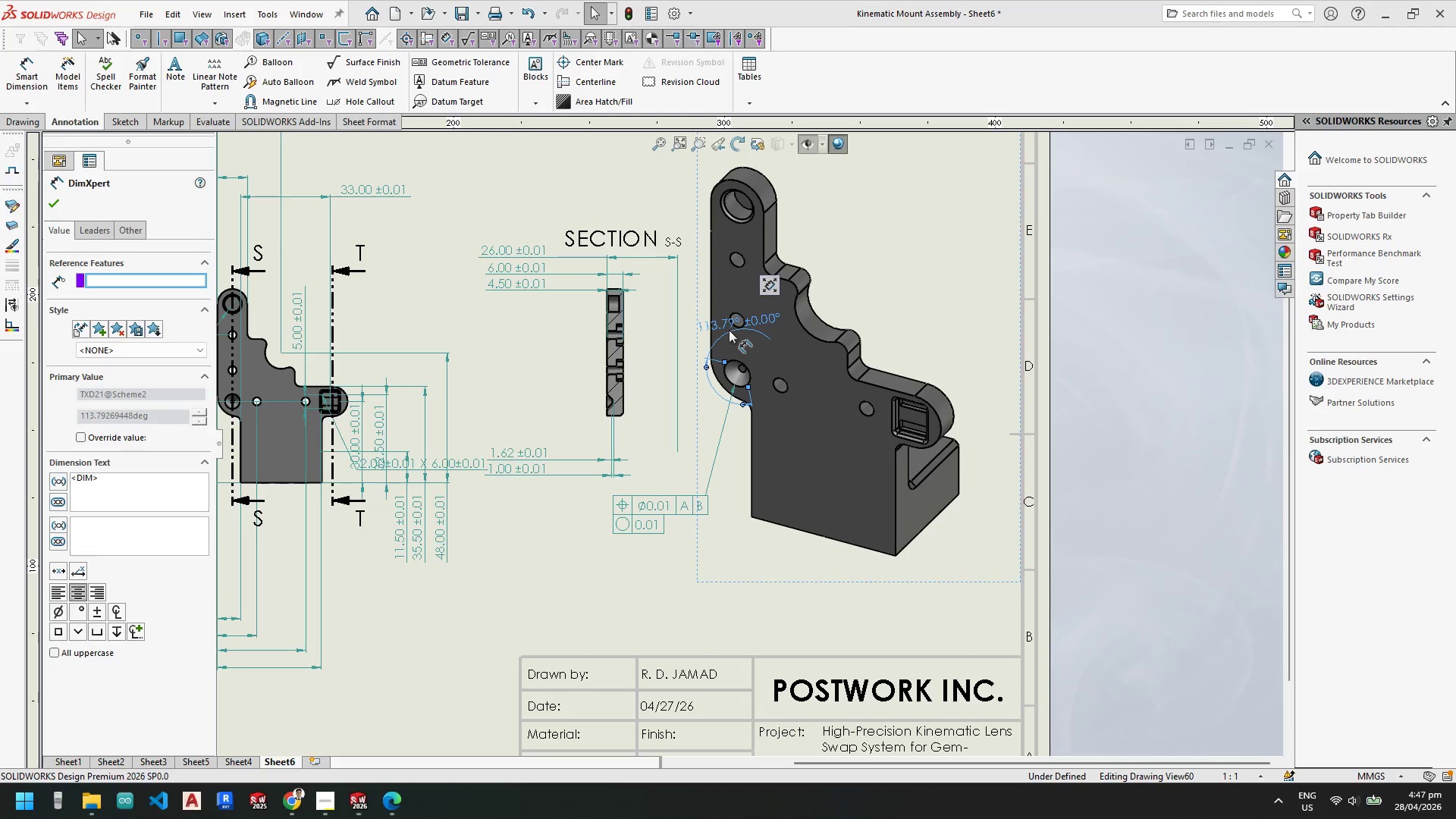 
key(Delete)
 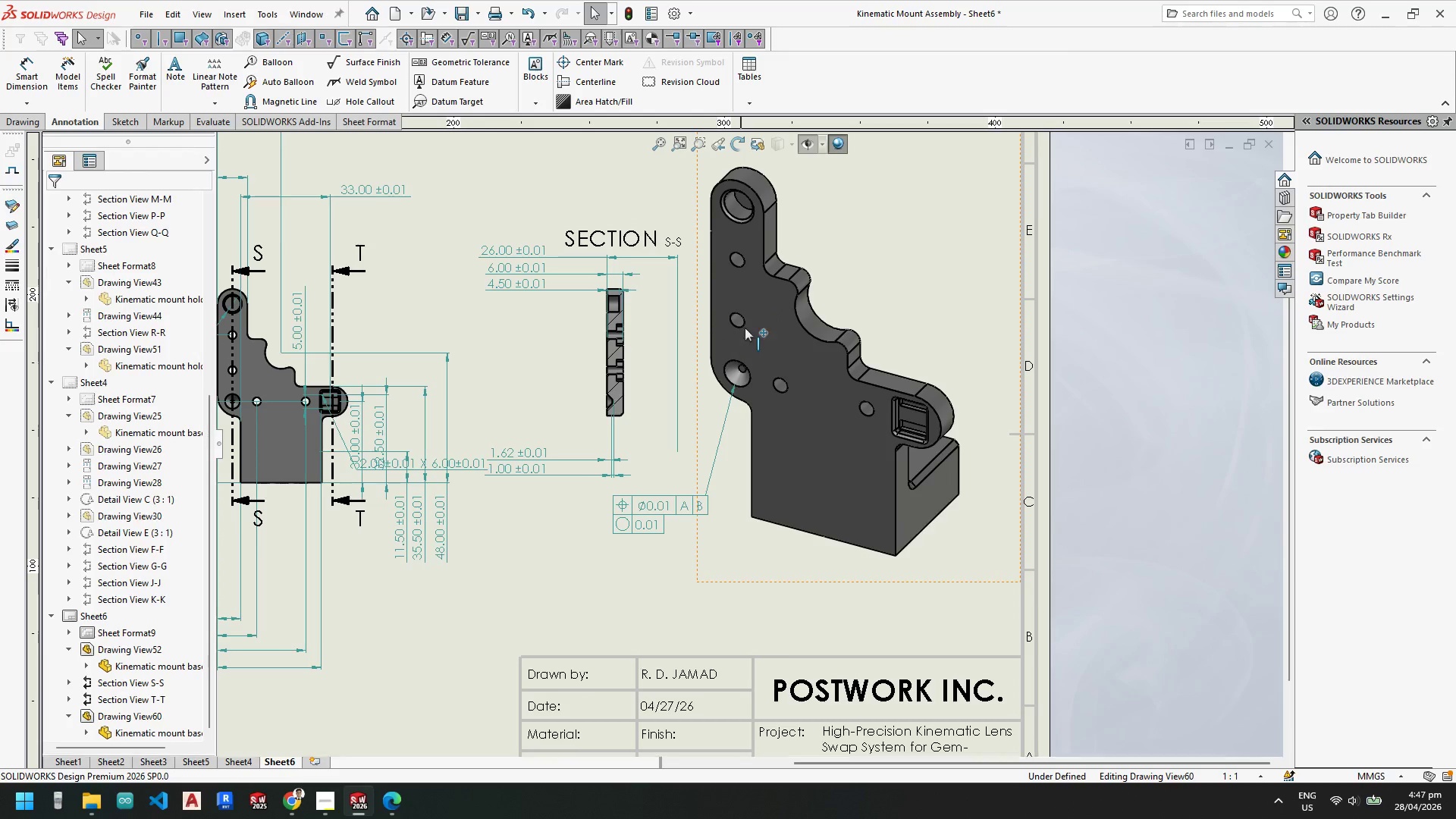 
key(Escape)
 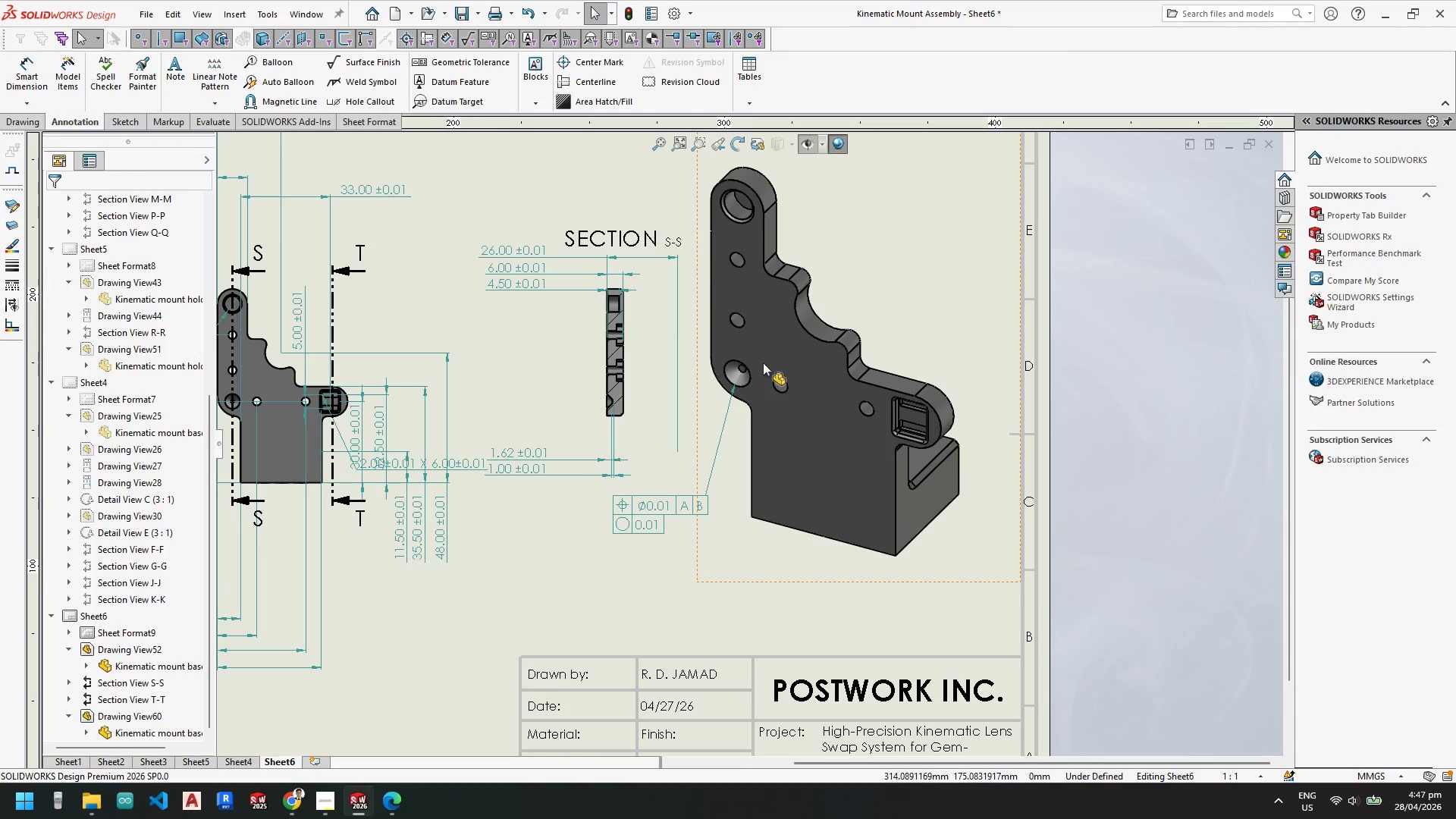 
scroll: coordinate [748, 384], scroll_direction: down, amount: 3.0
 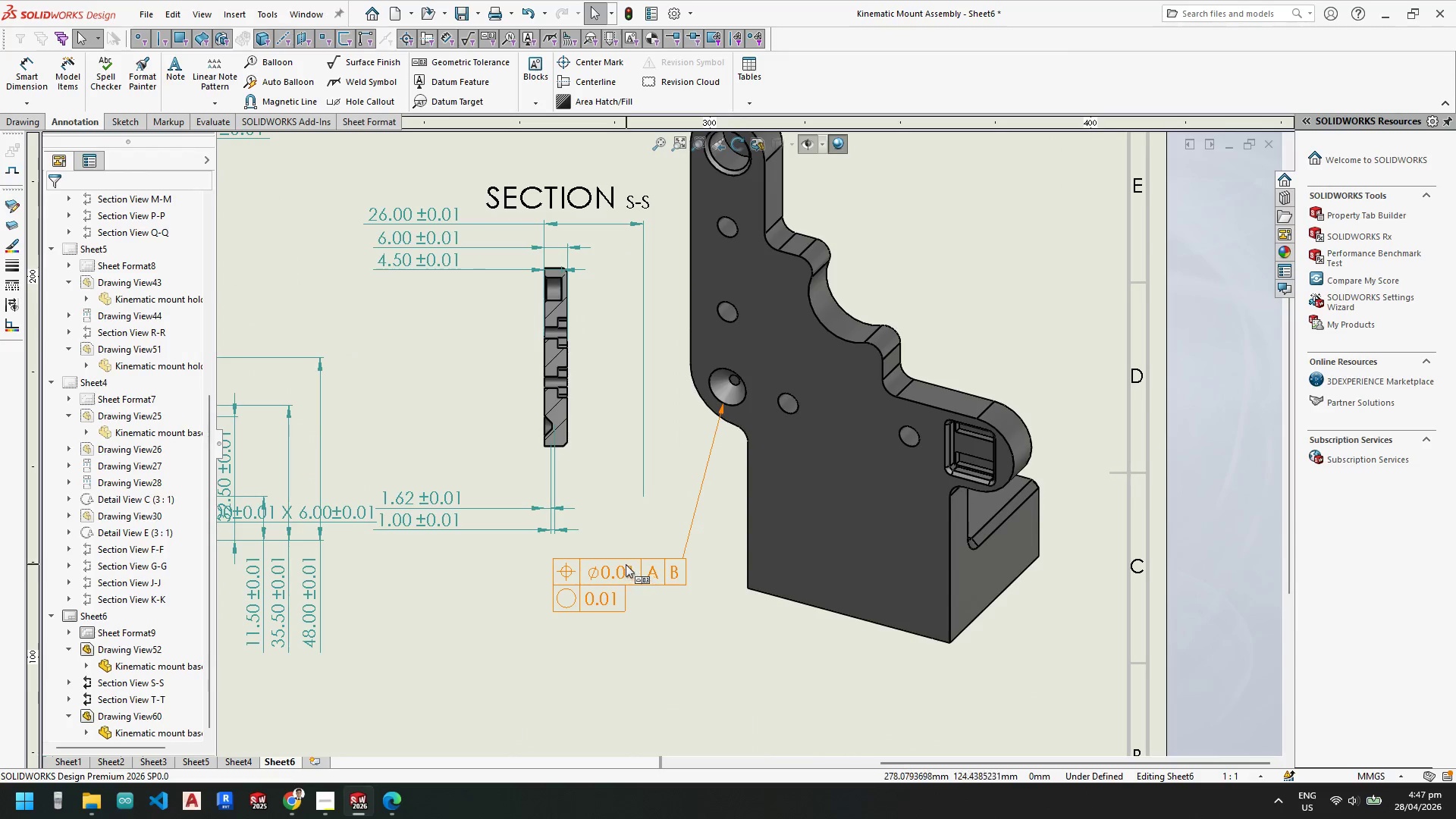 
left_click_drag(start_coordinate=[621, 570], to_coordinate=[657, 522])
 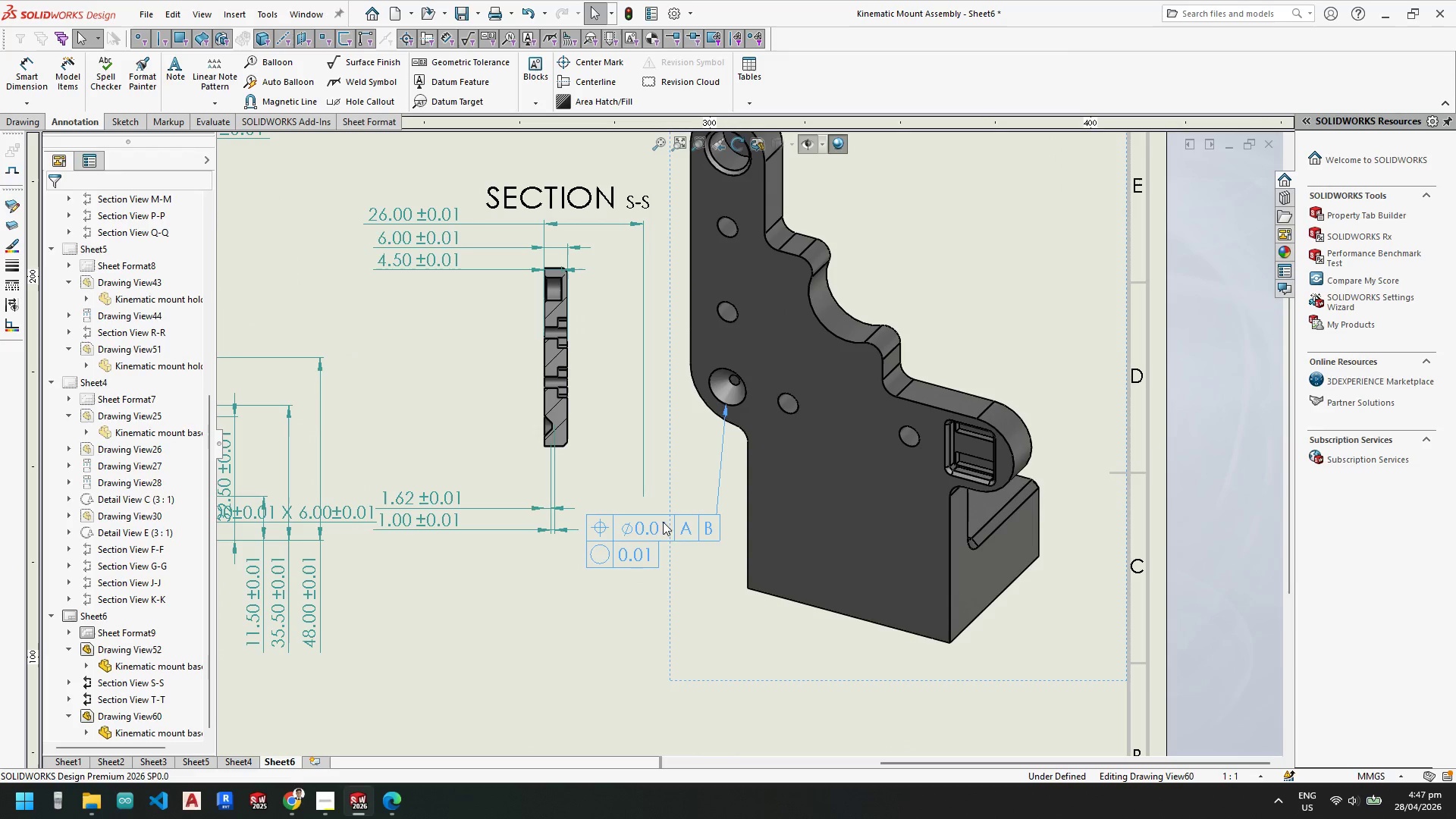 
key(Escape)
 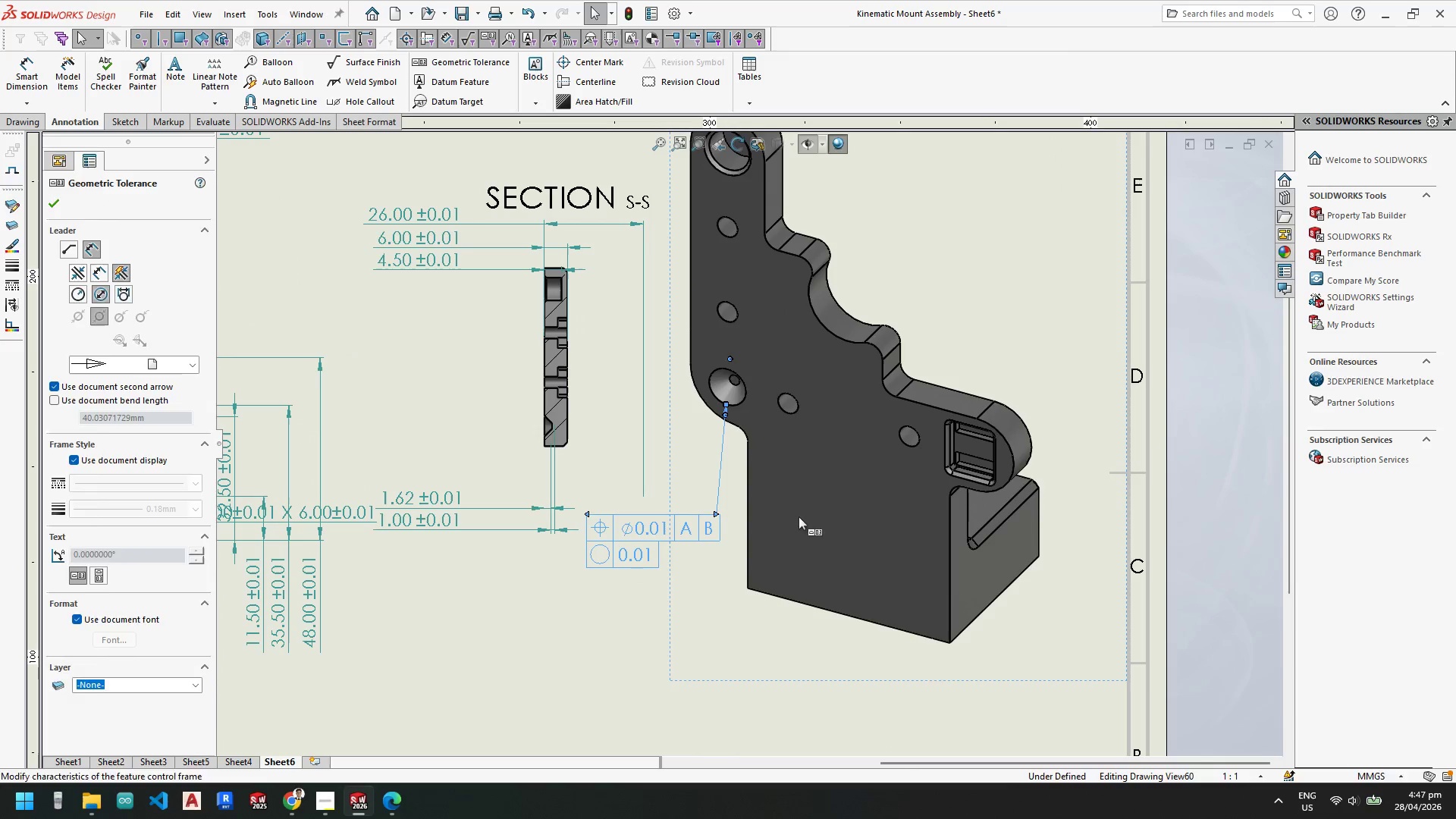 
key(Escape)
 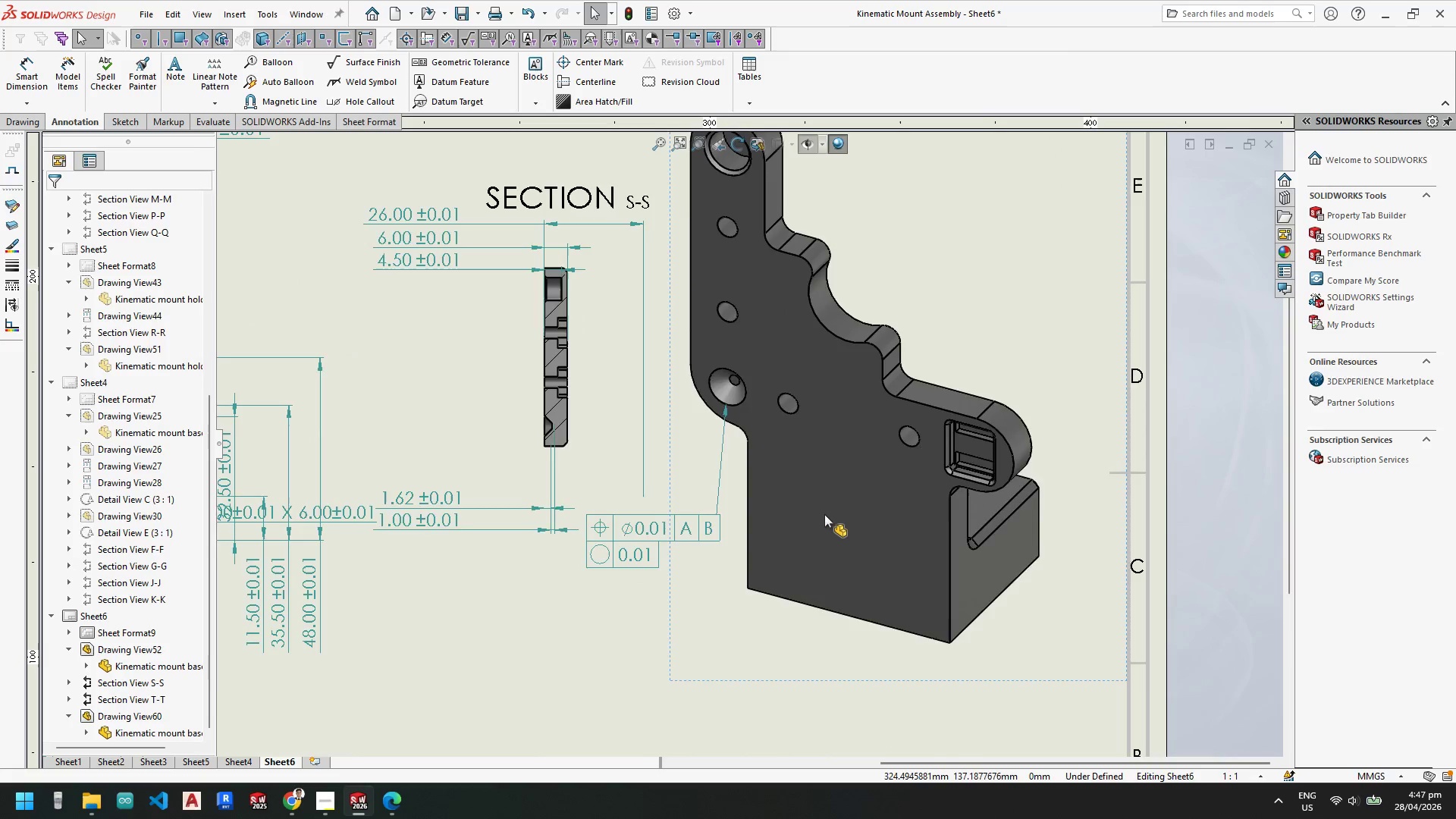 
scroll: coordinate [811, 438], scroll_direction: none, amount: 0.0
 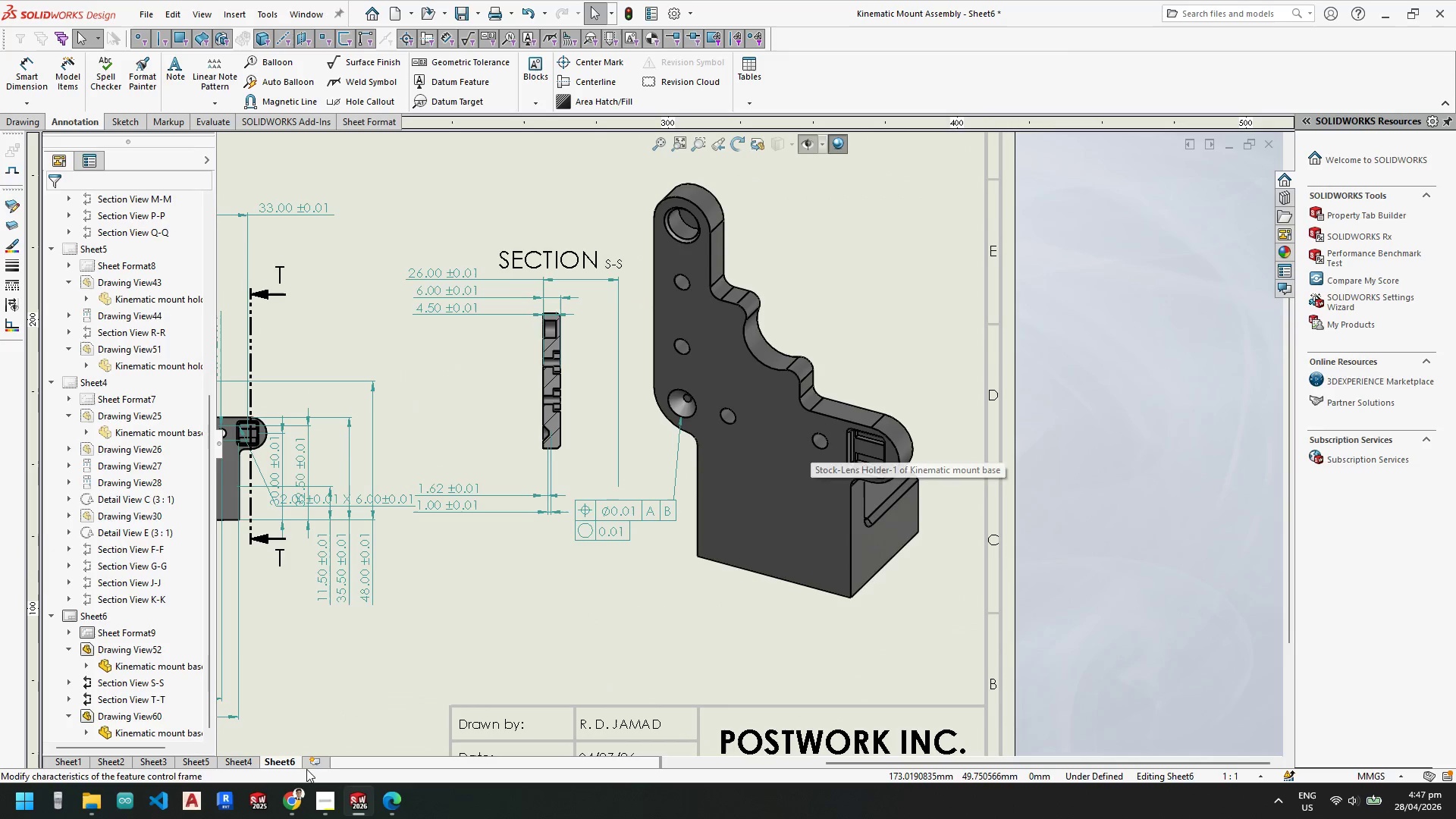 
mouse_move([377, 789])
 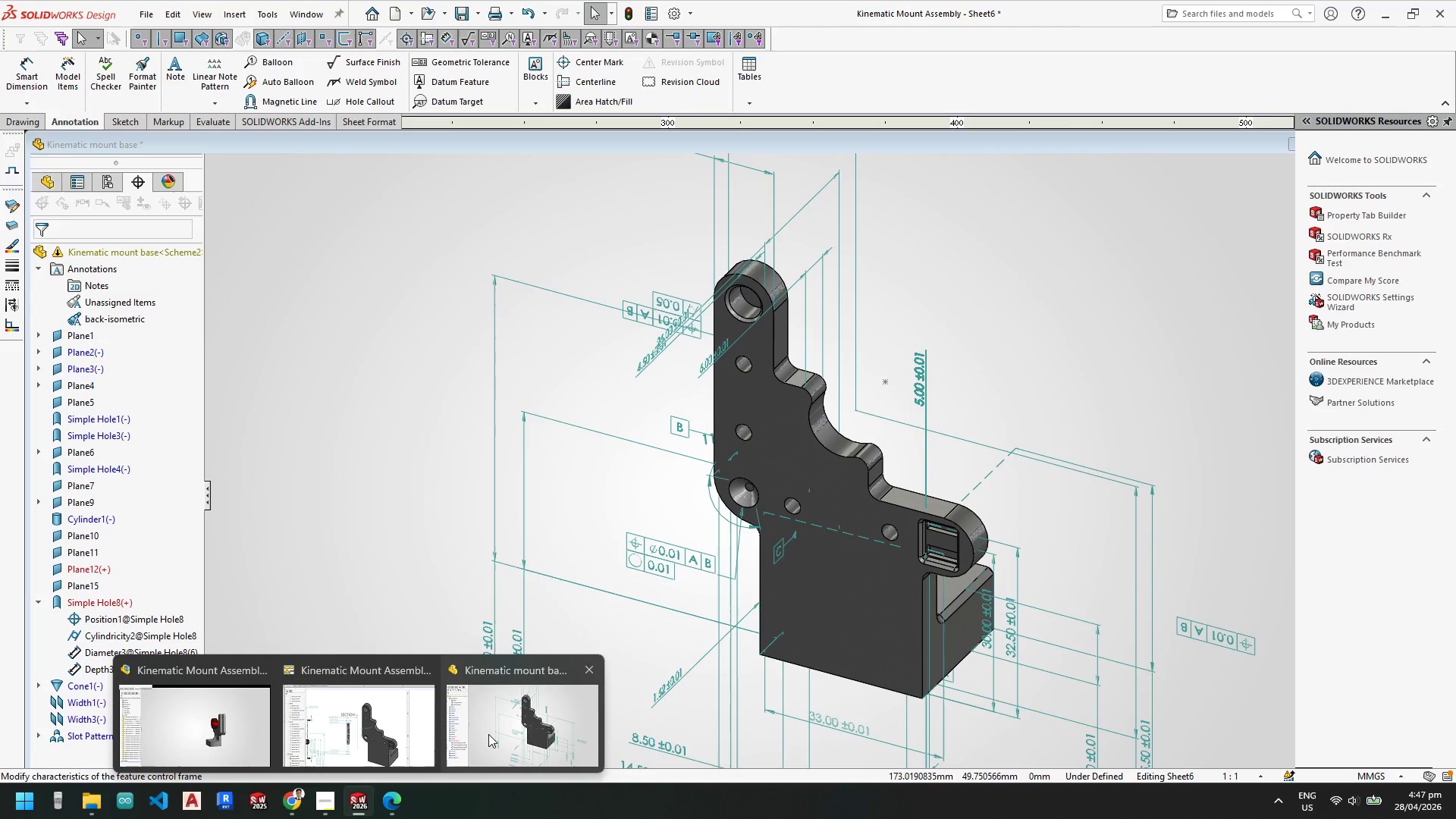 
left_click([488, 734])
 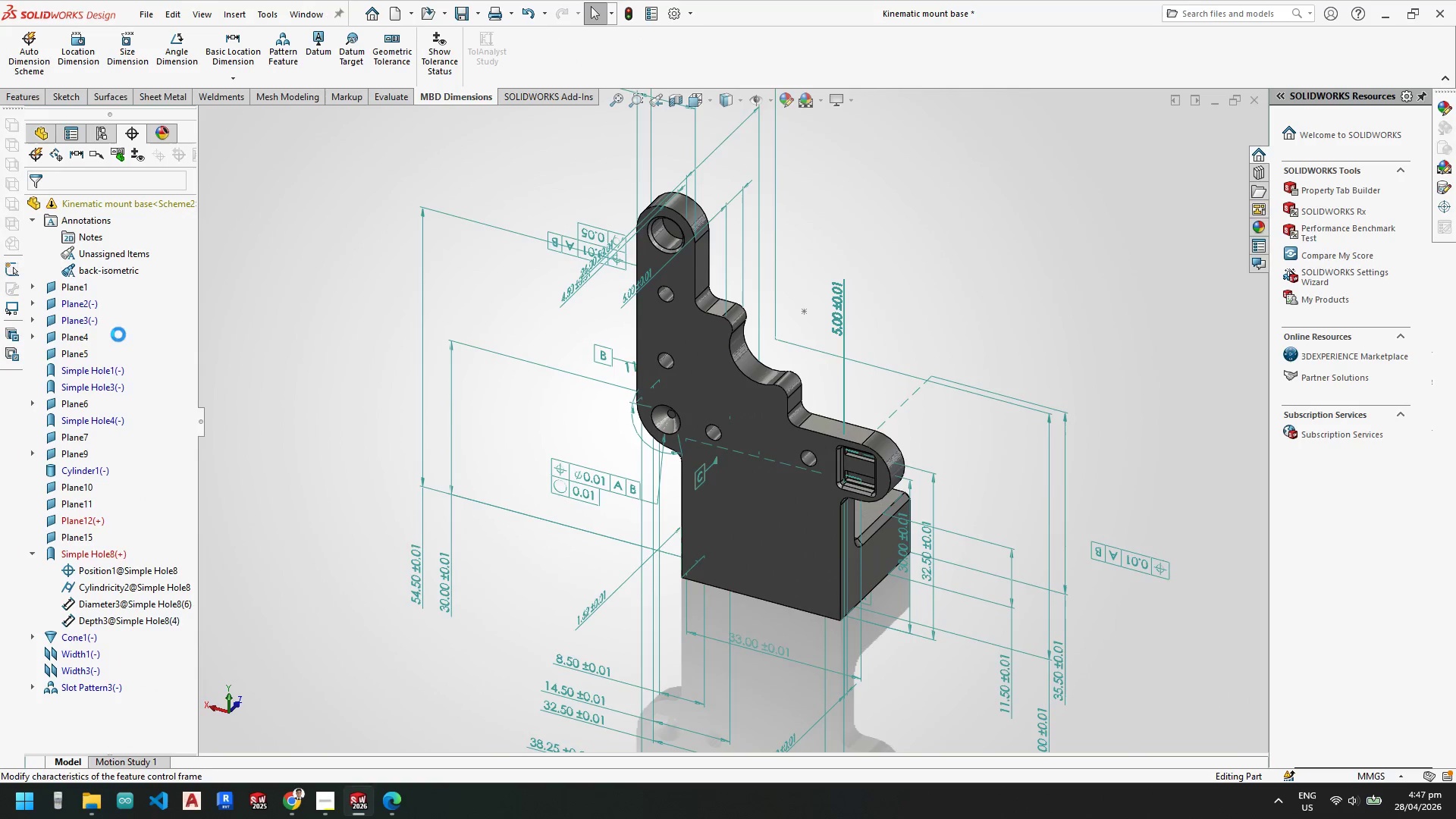 
scroll: coordinate [129, 358], scroll_direction: up, amount: 2.0
 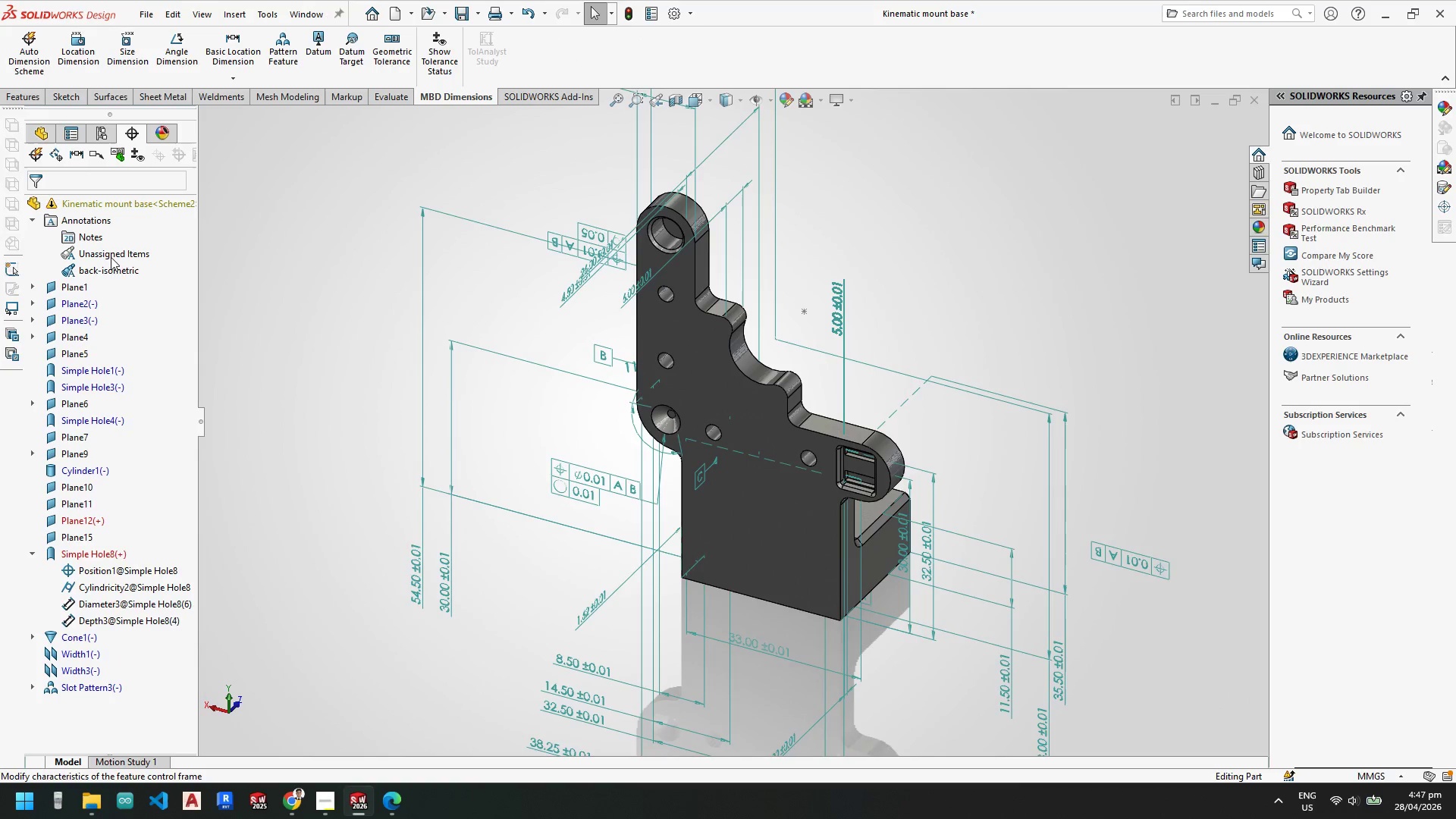 
left_click([113, 249])
 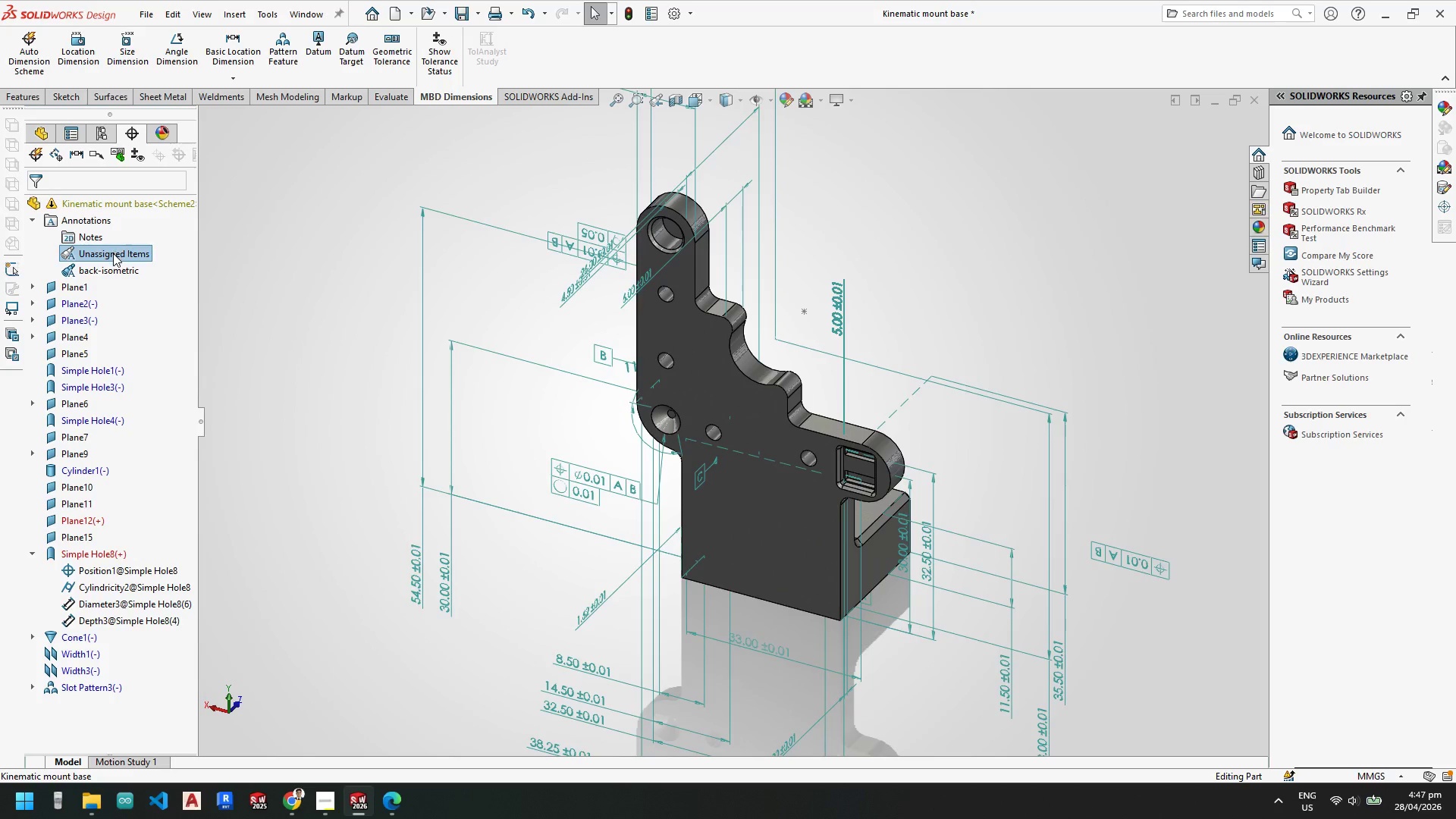 
right_click([113, 254])
 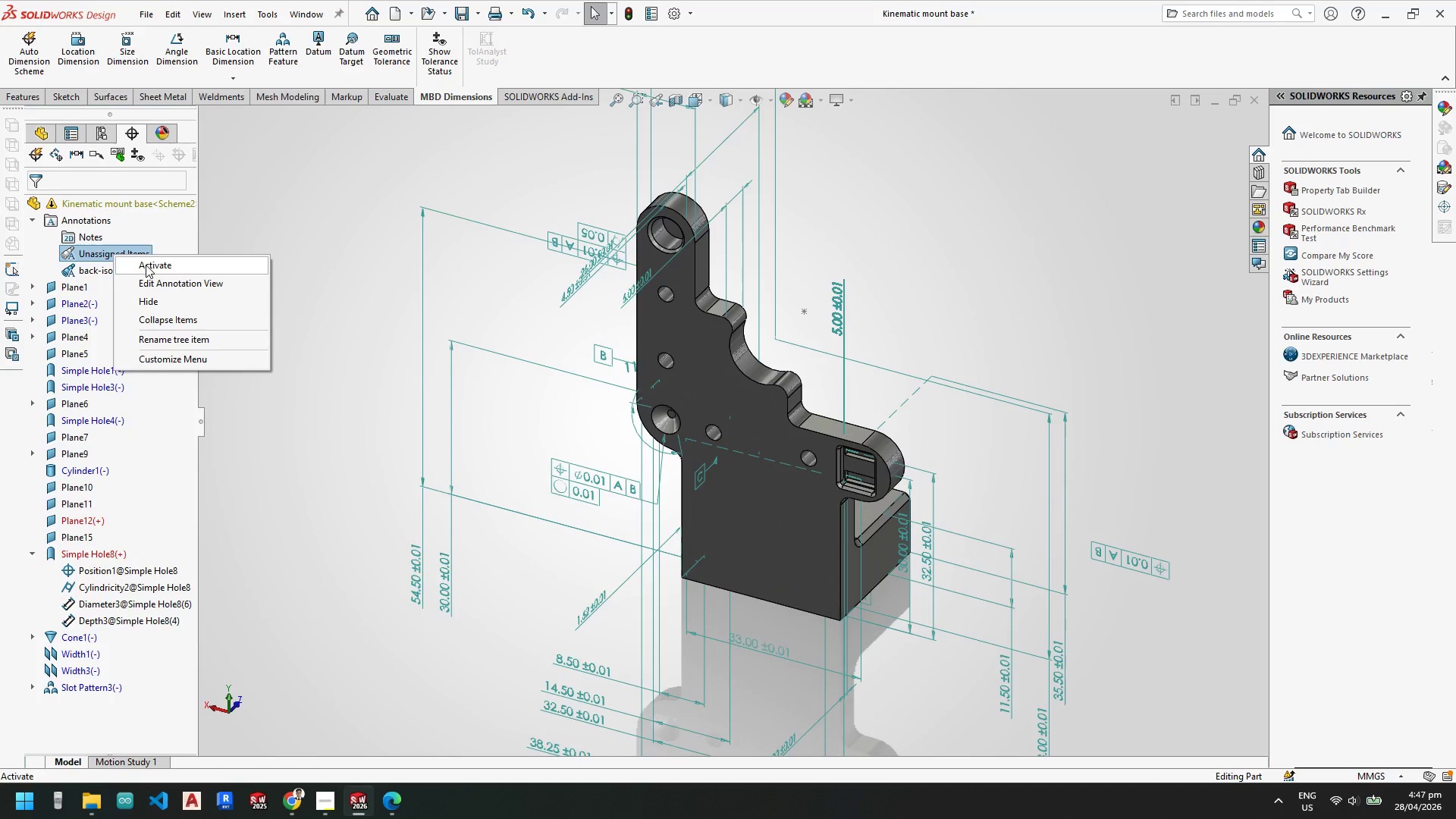 
left_click([150, 278])
 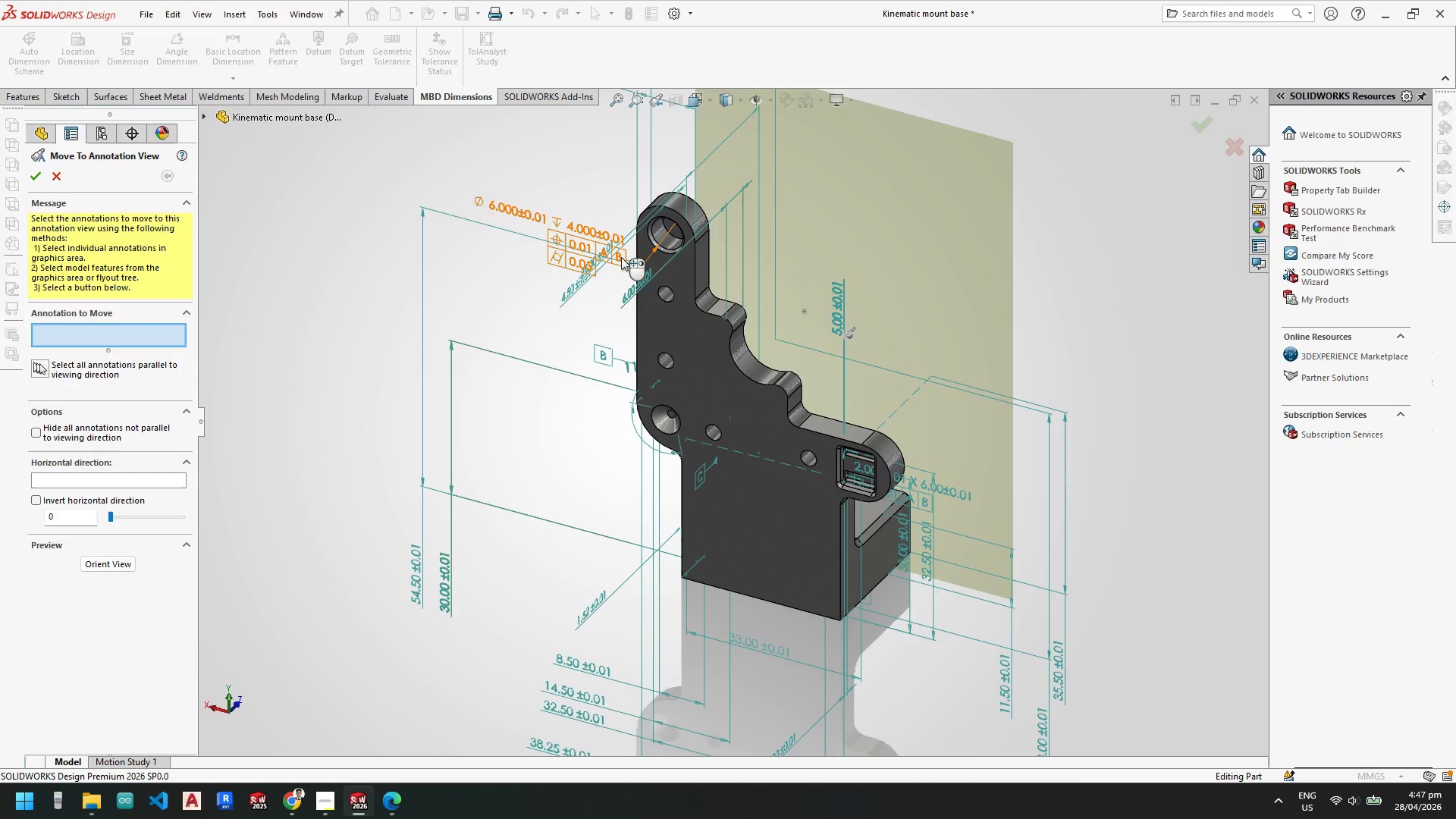 
scroll: coordinate [567, 256], scroll_direction: down, amount: 1.0
 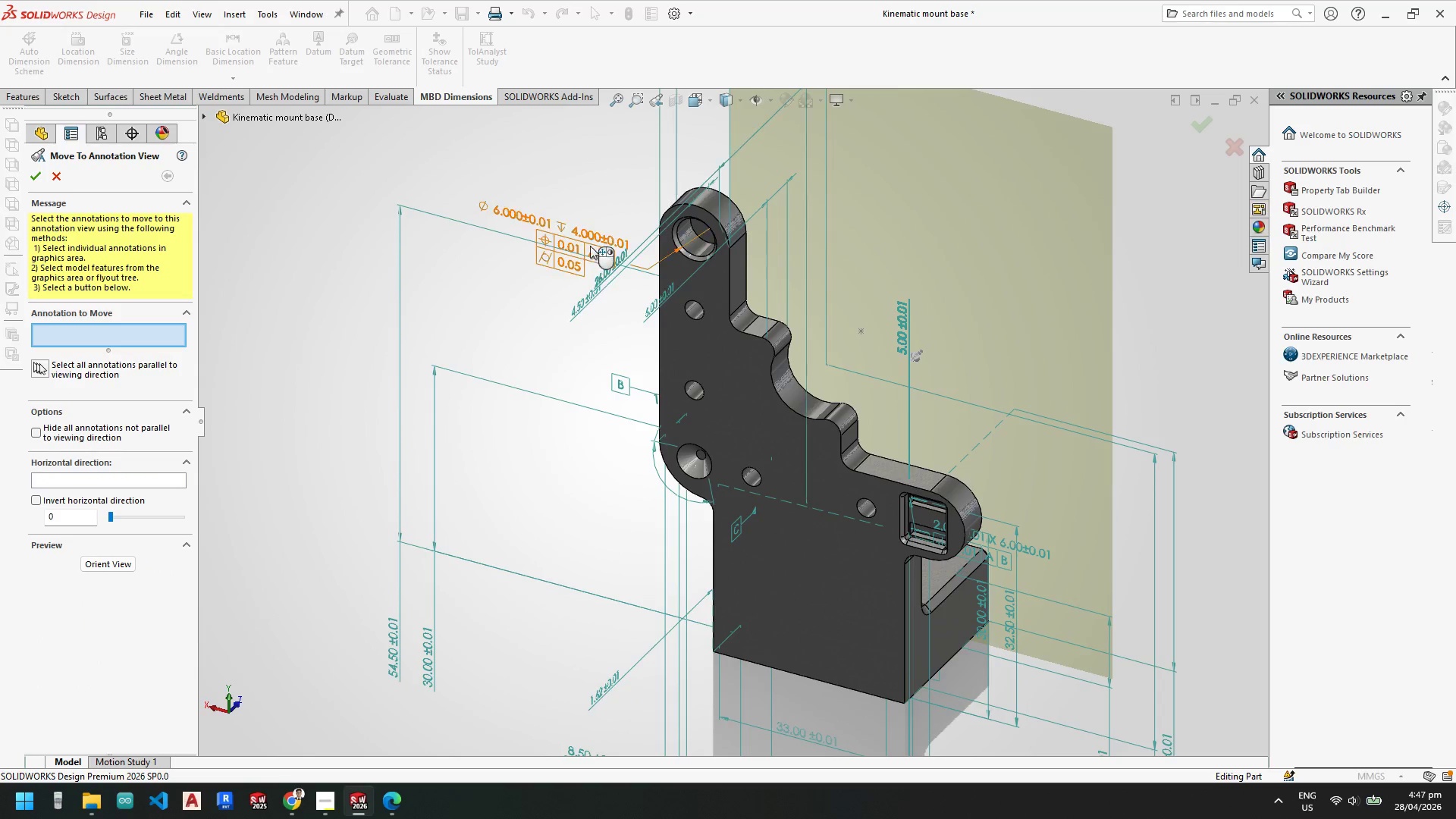 
left_click([591, 244])
 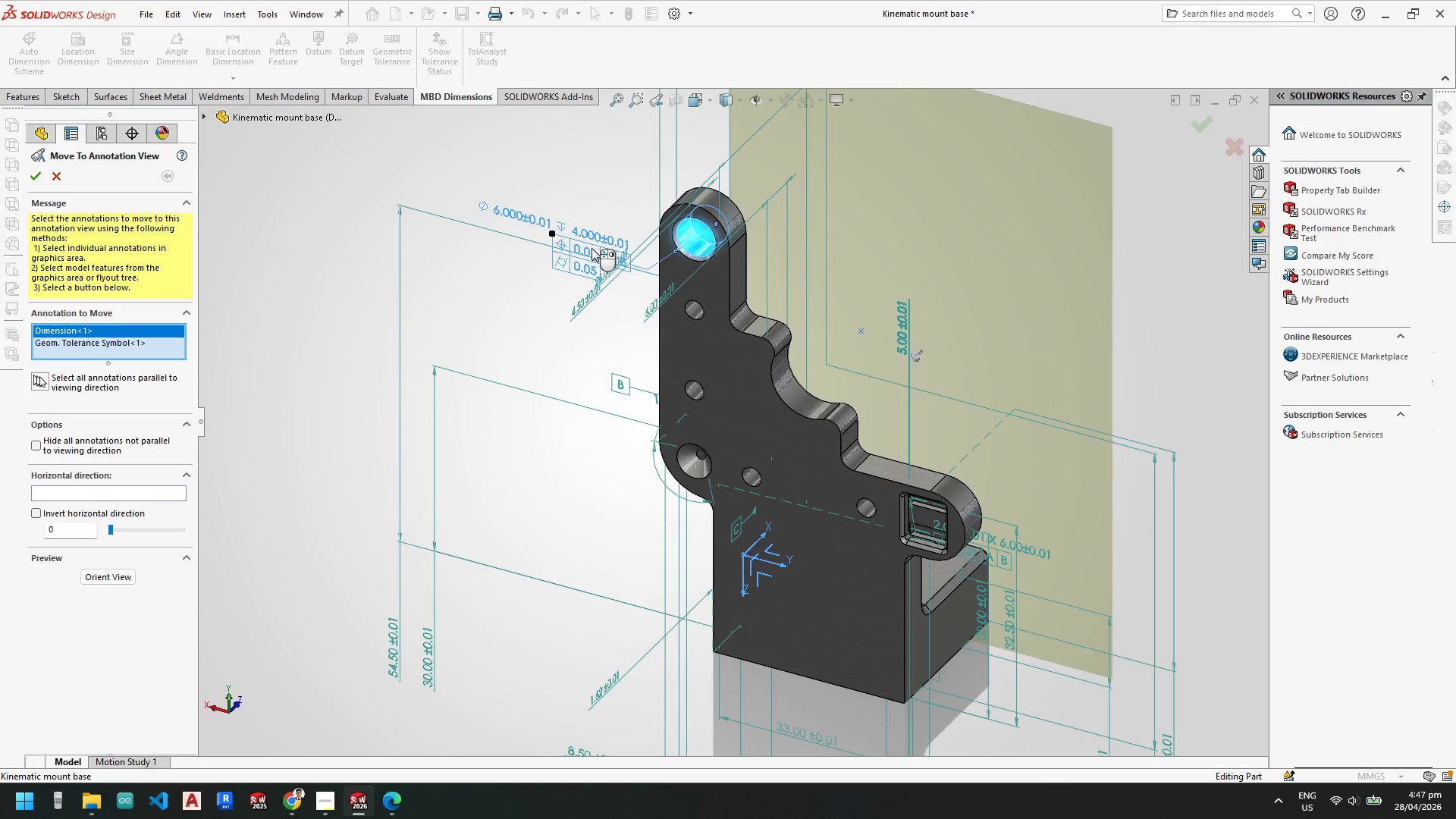 
key(Escape)
 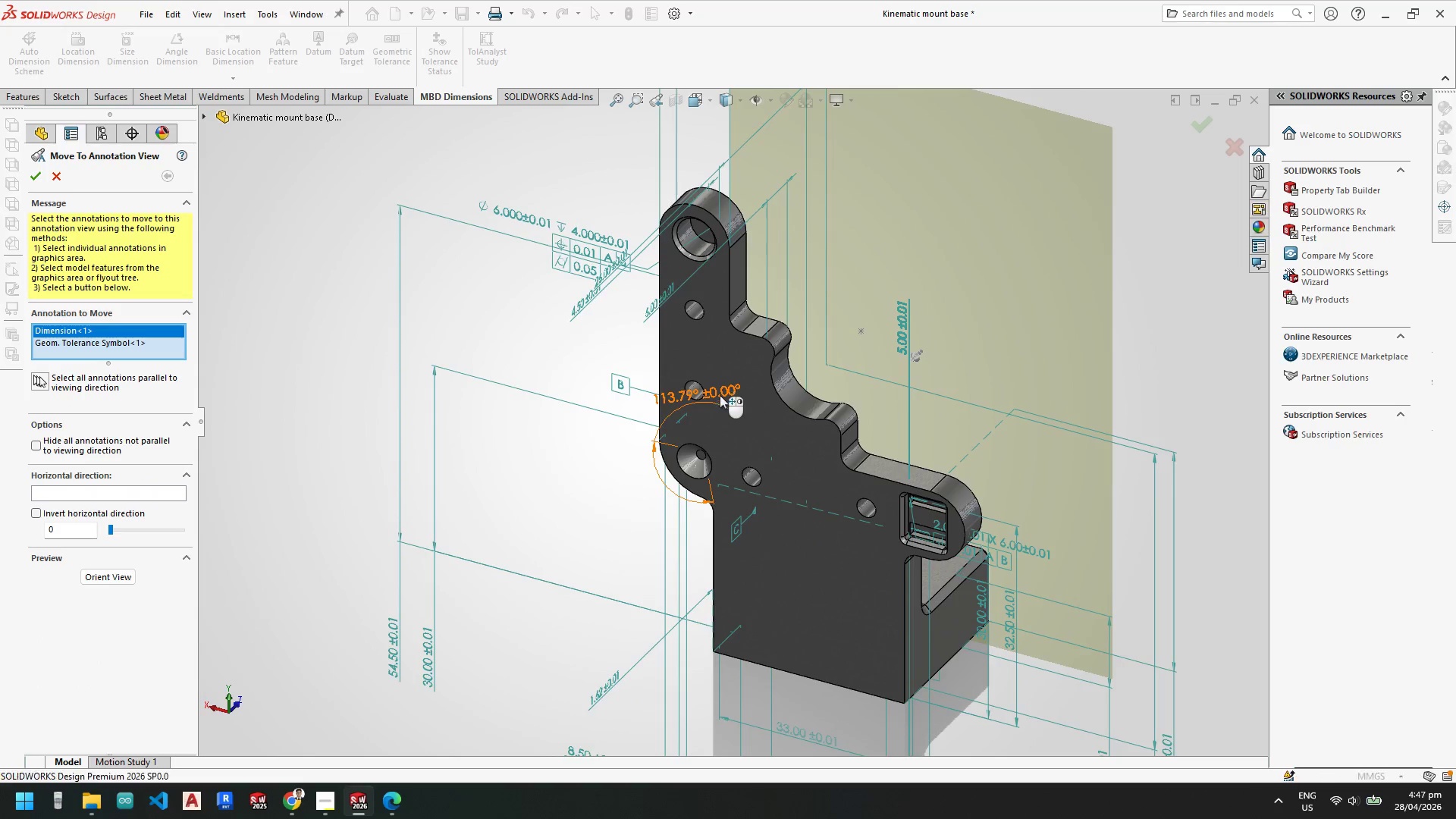 
key(Escape)
 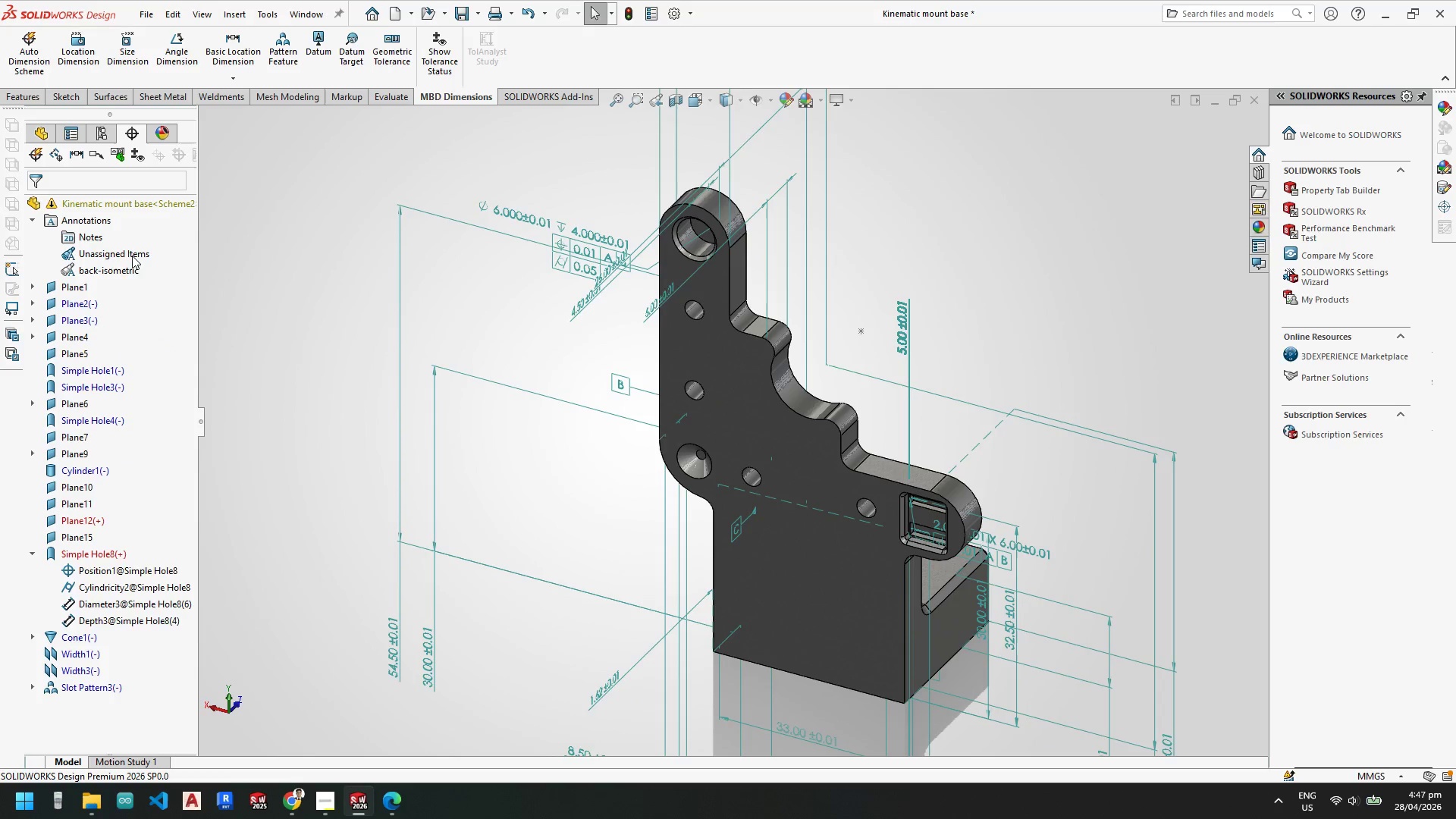 
right_click([128, 269])
 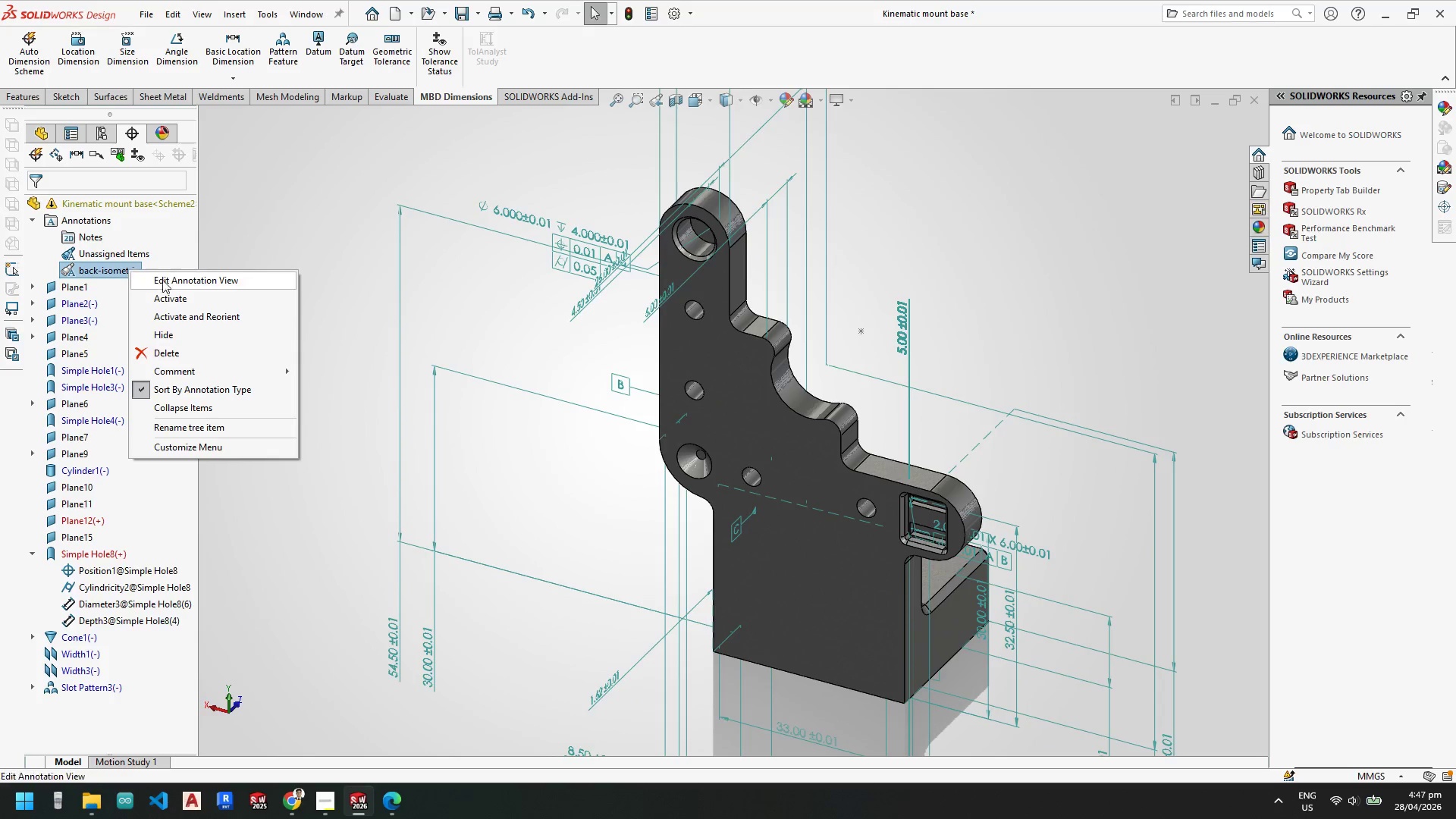 
left_click([165, 281])
 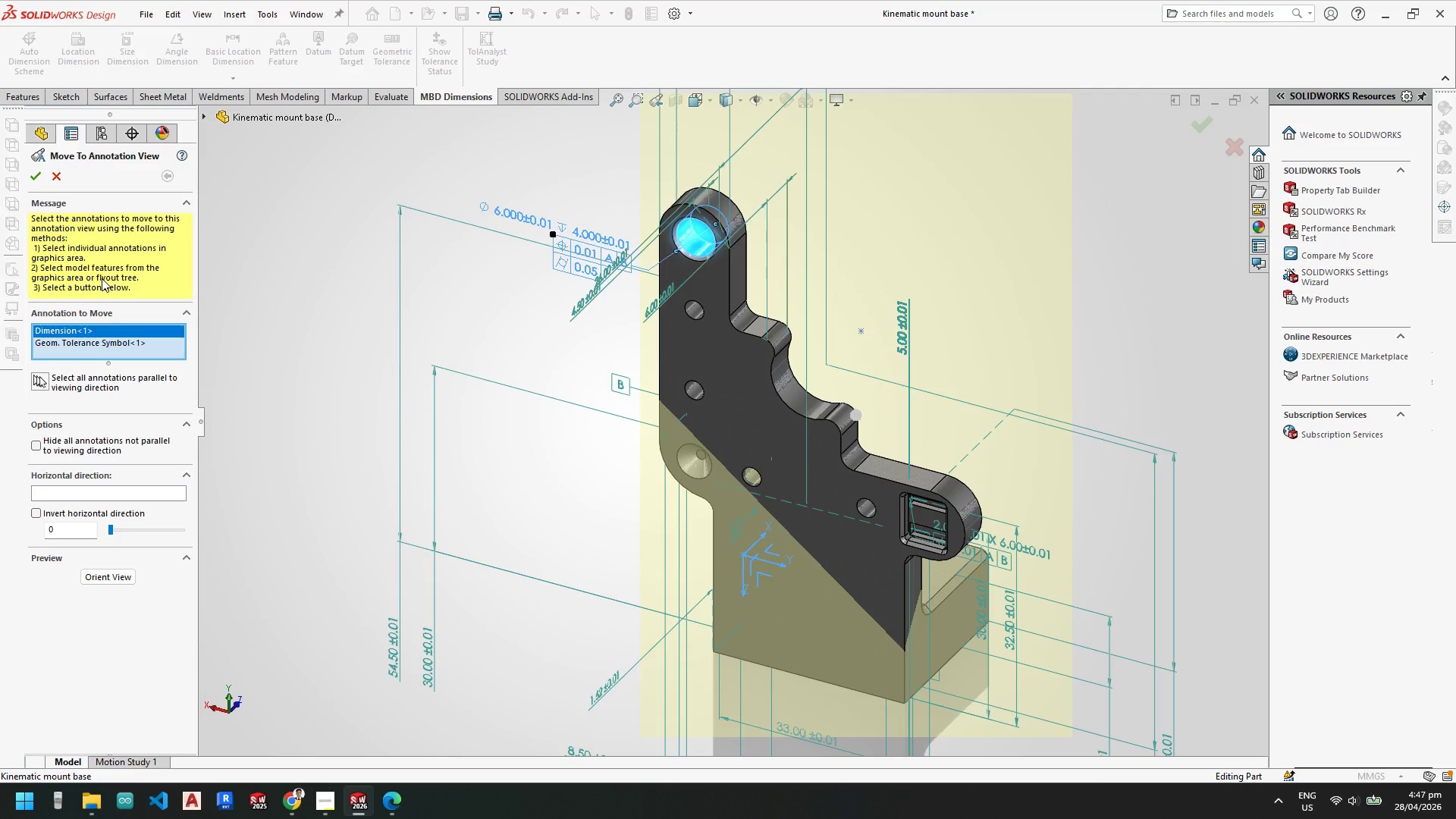 
wait(5.58)
 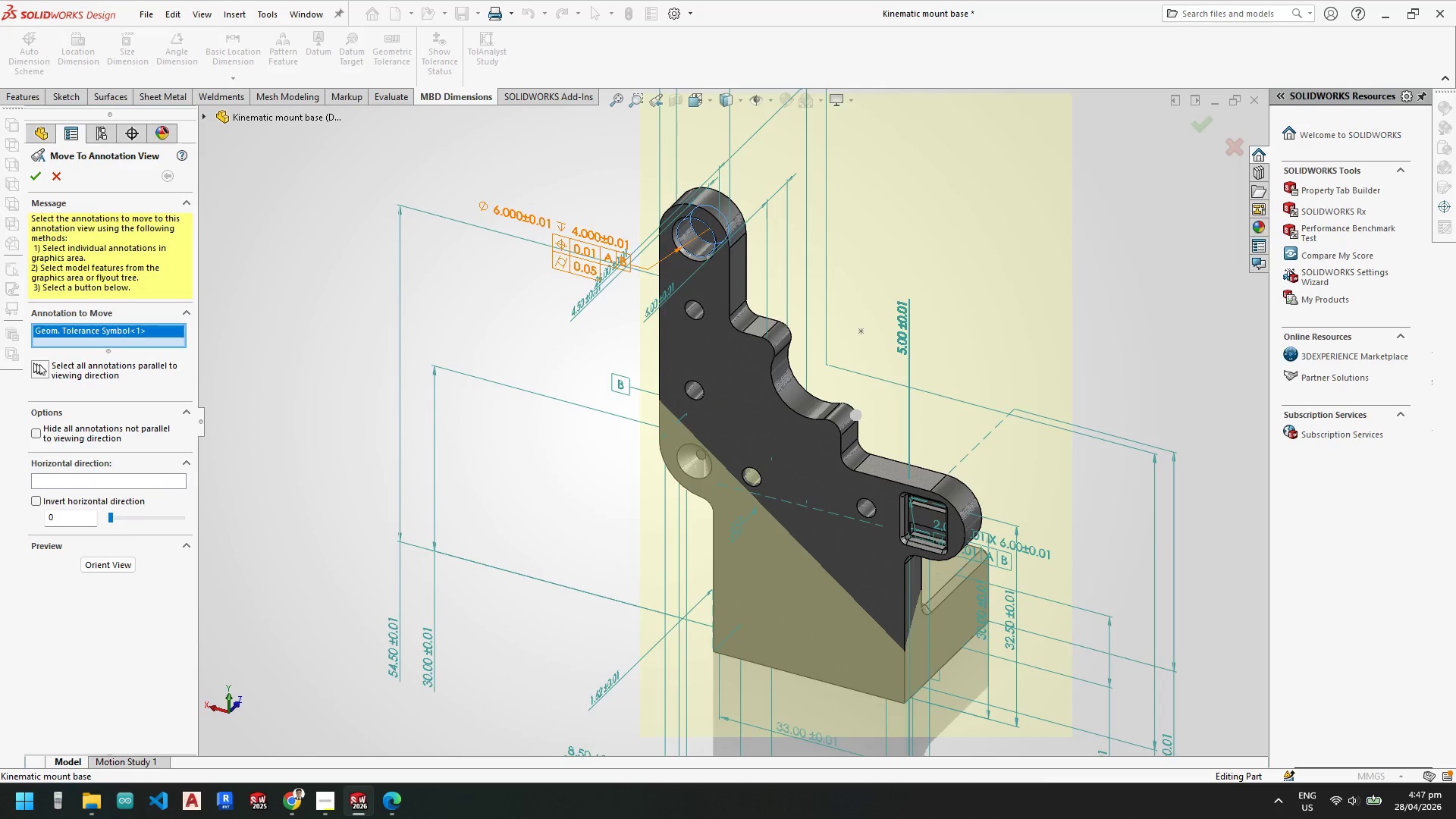 
left_click([38, 174])
 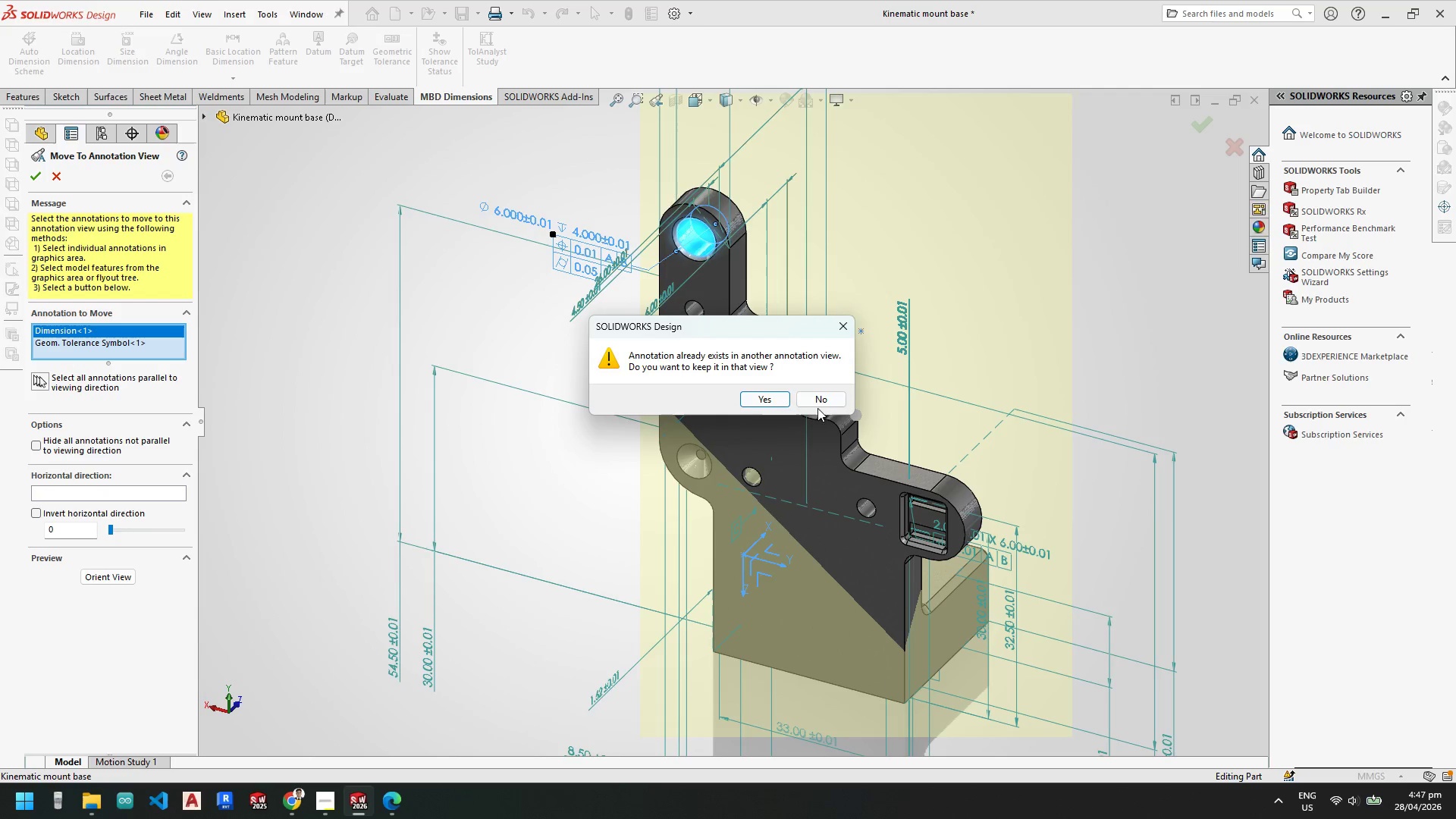 
left_click([819, 395])
 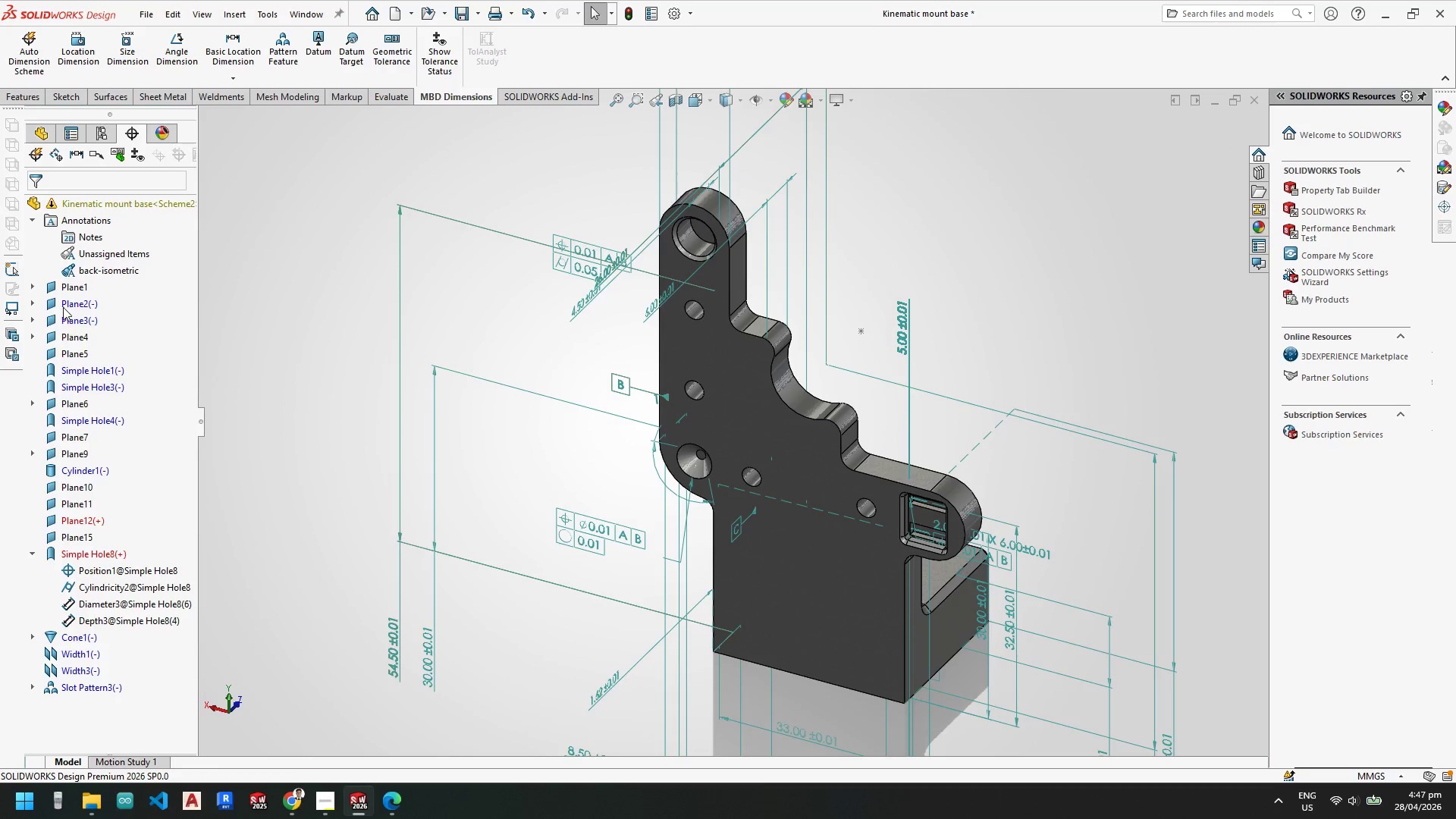 
left_click([106, 275])
 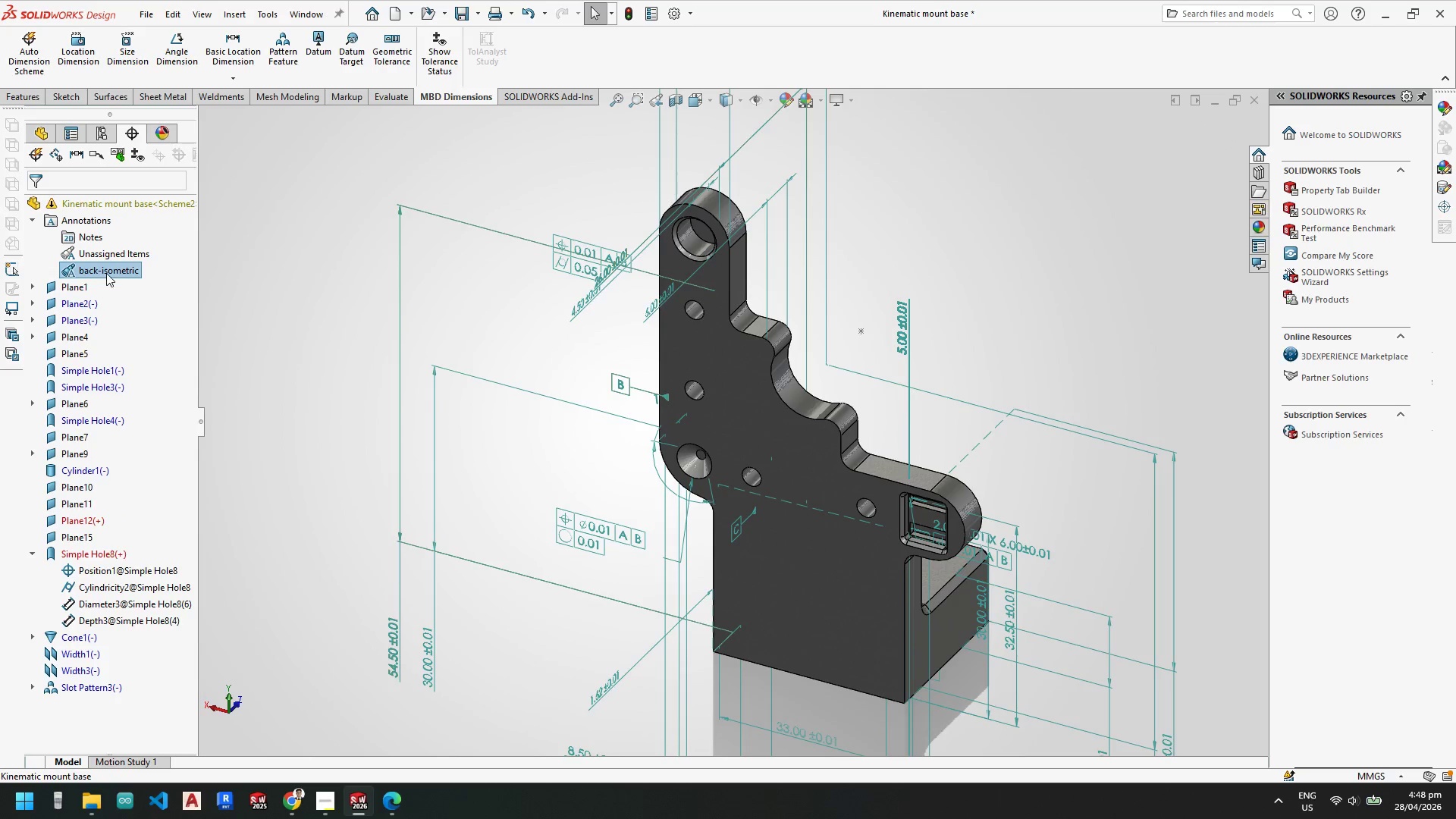 
right_click([106, 272])
 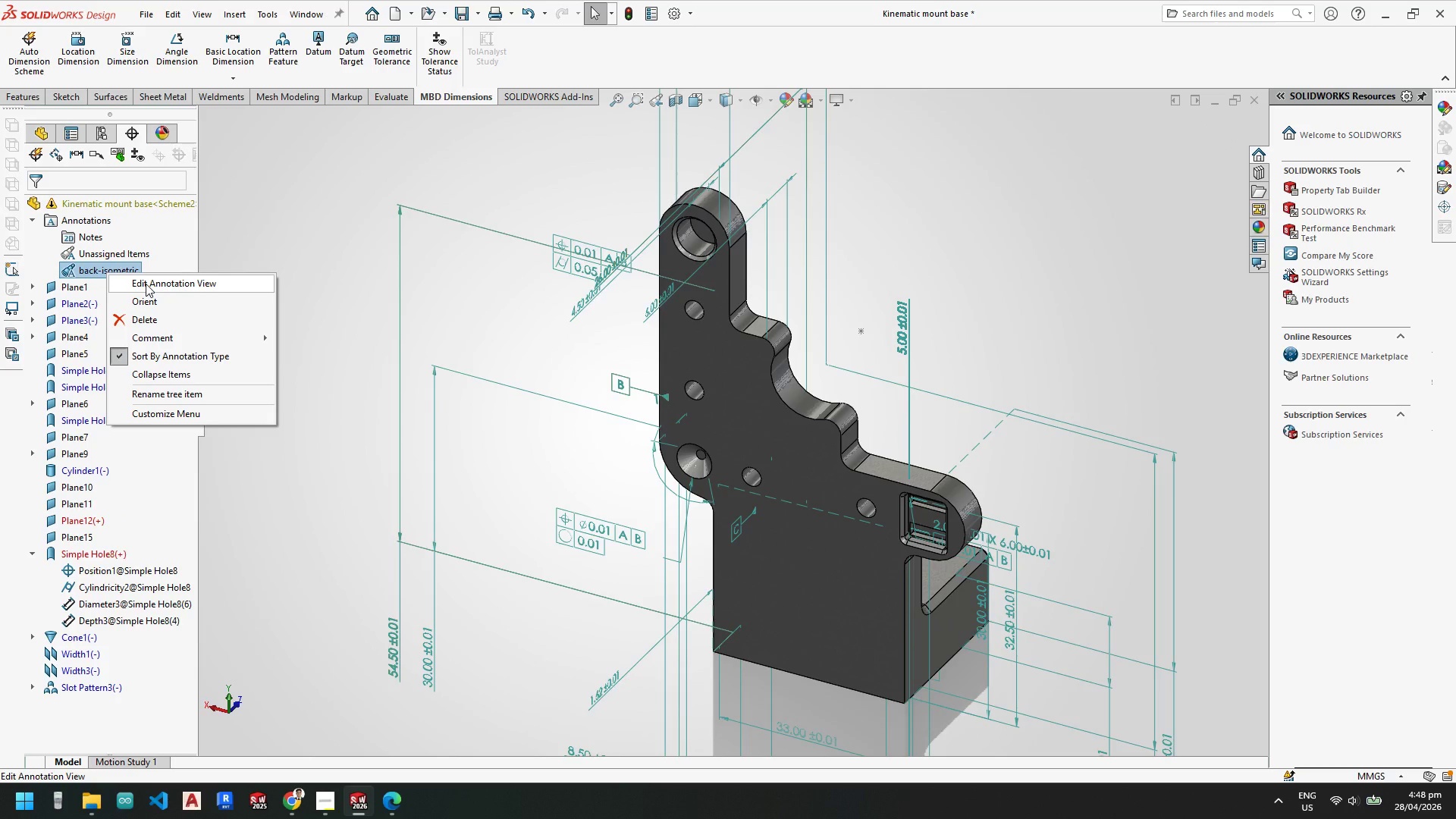 
left_click([146, 284])
 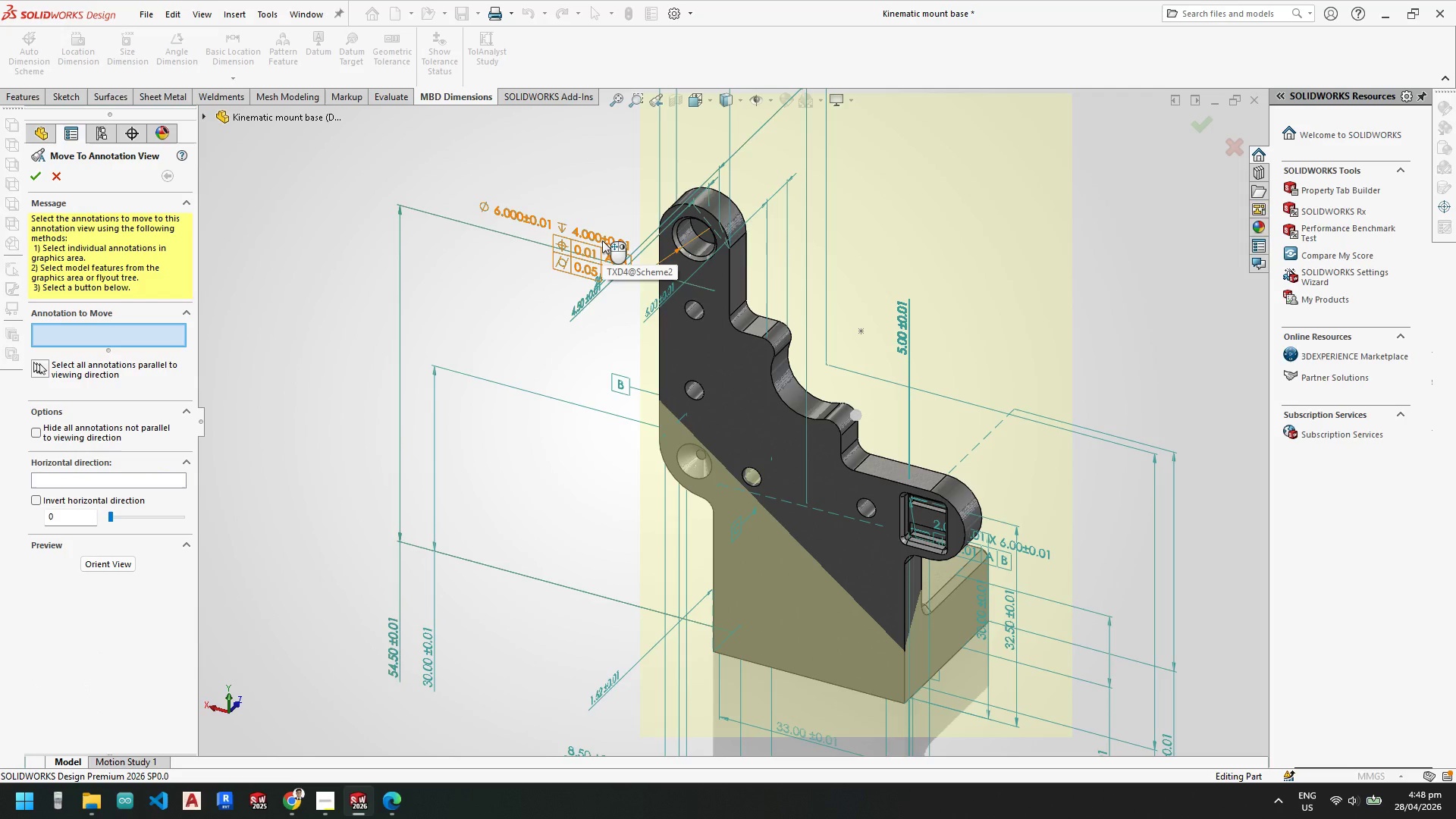 
left_click([602, 240])
 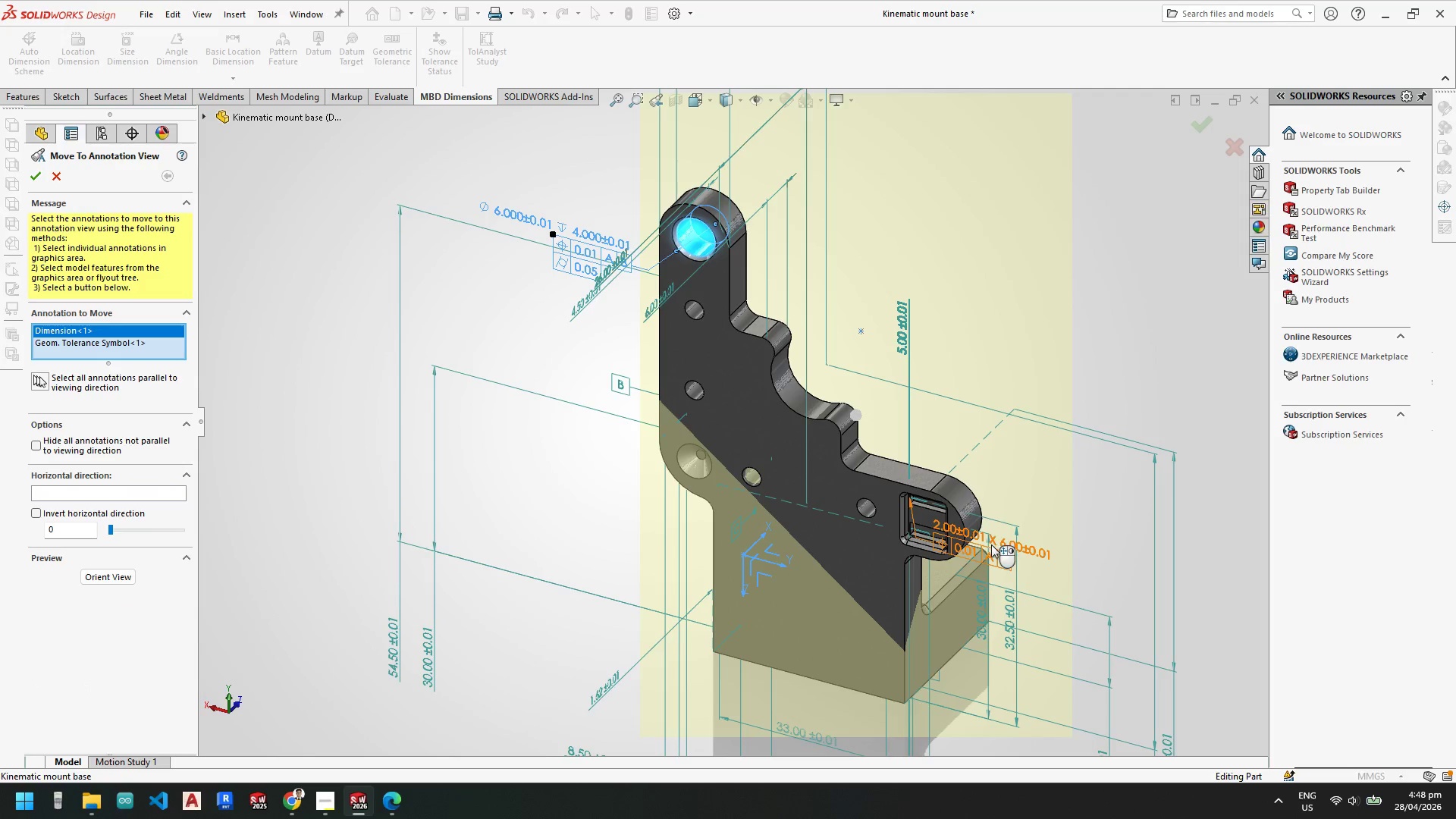 
left_click([992, 546])
 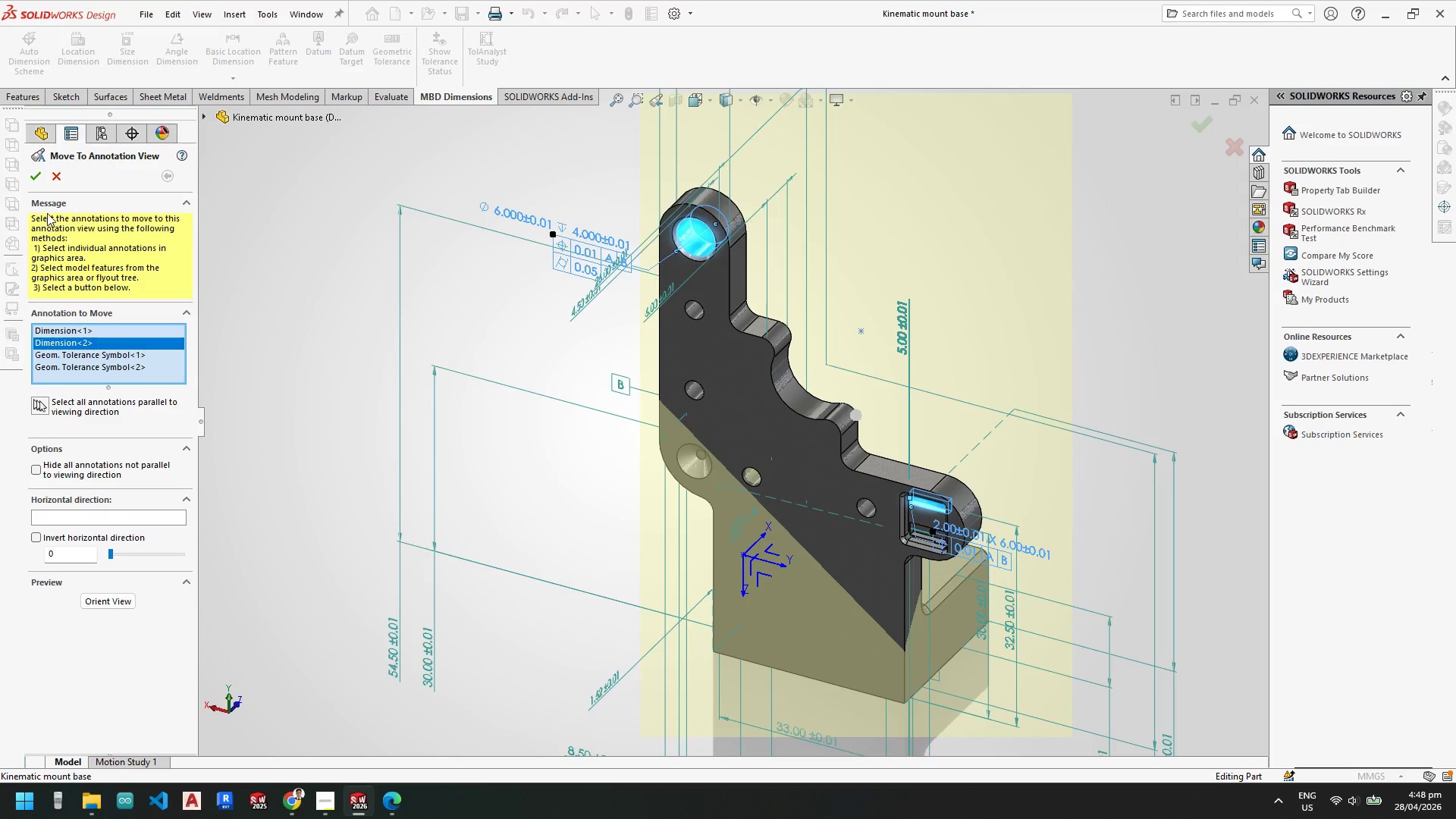 
left_click([39, 183])
 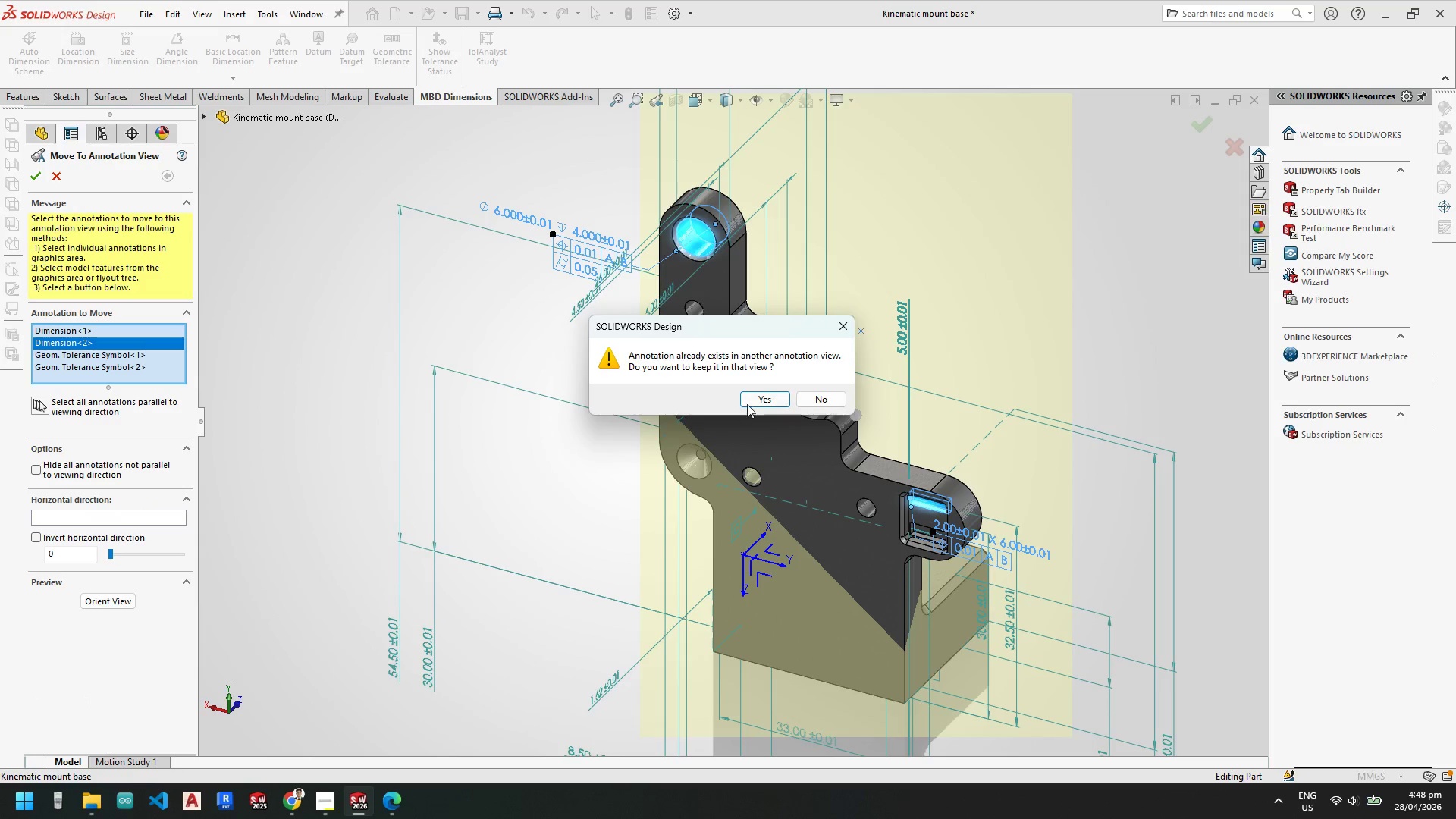 
left_click([755, 400])
 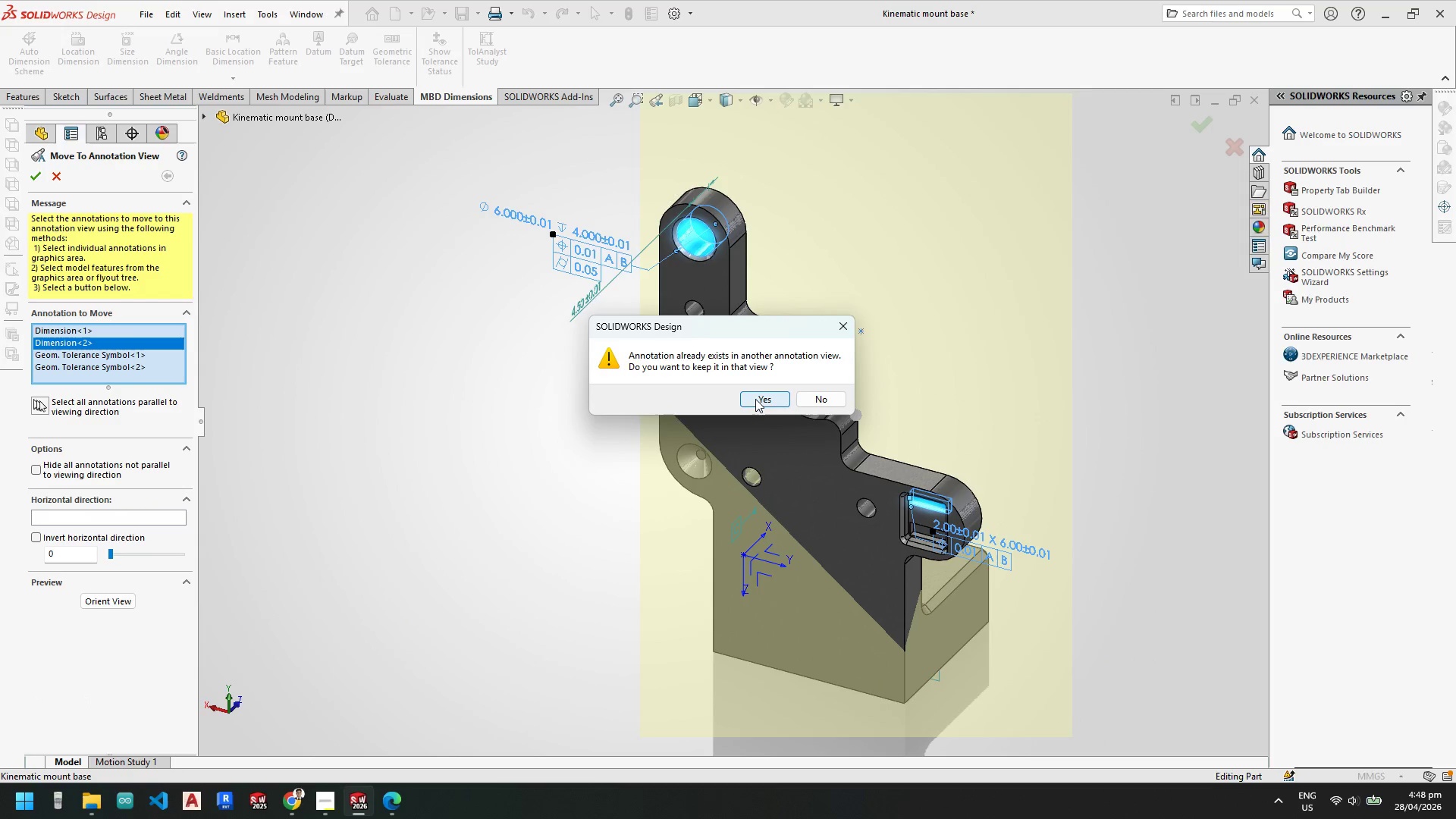 
left_click([756, 397])
 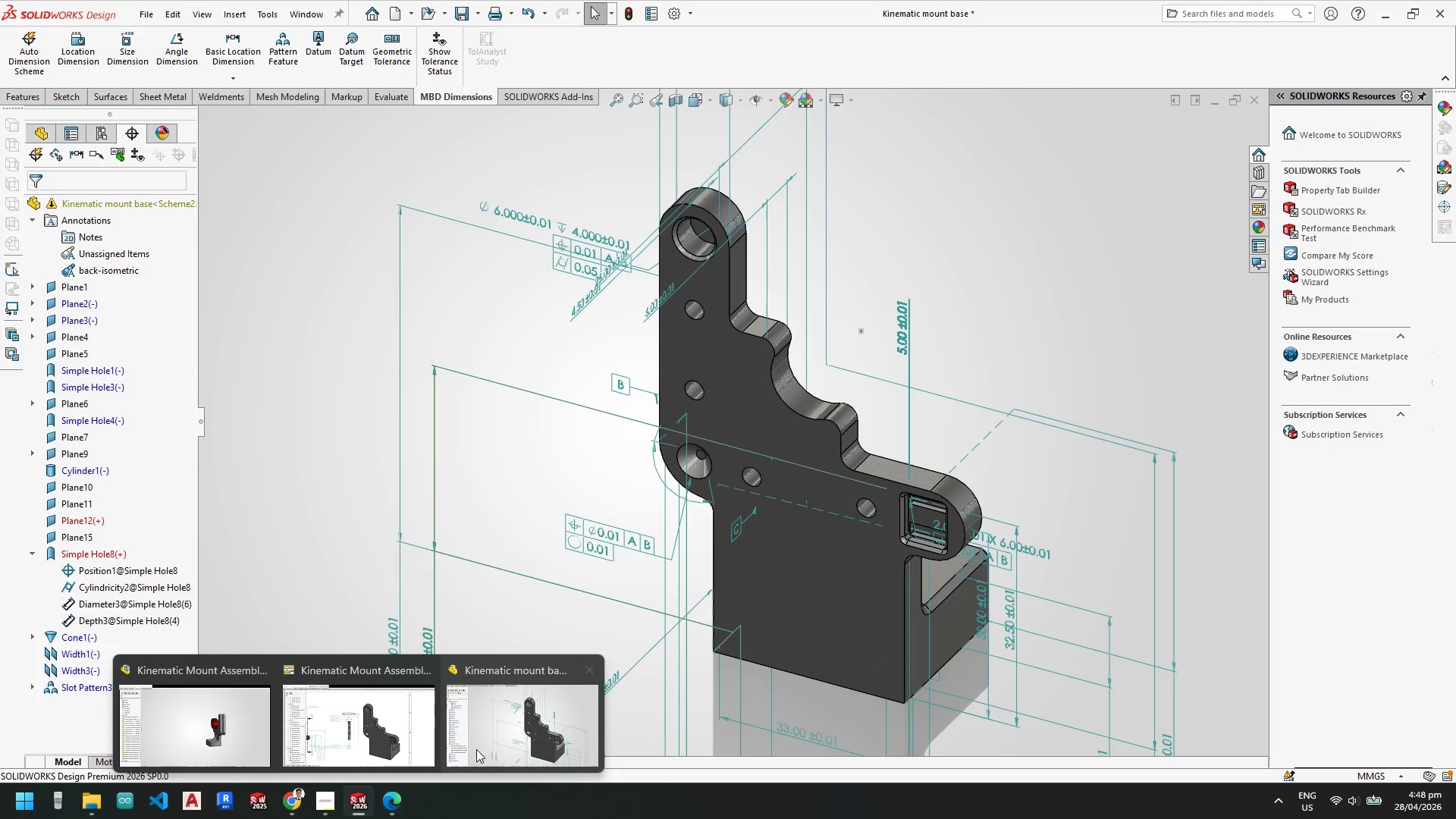 
left_click([514, 737])
 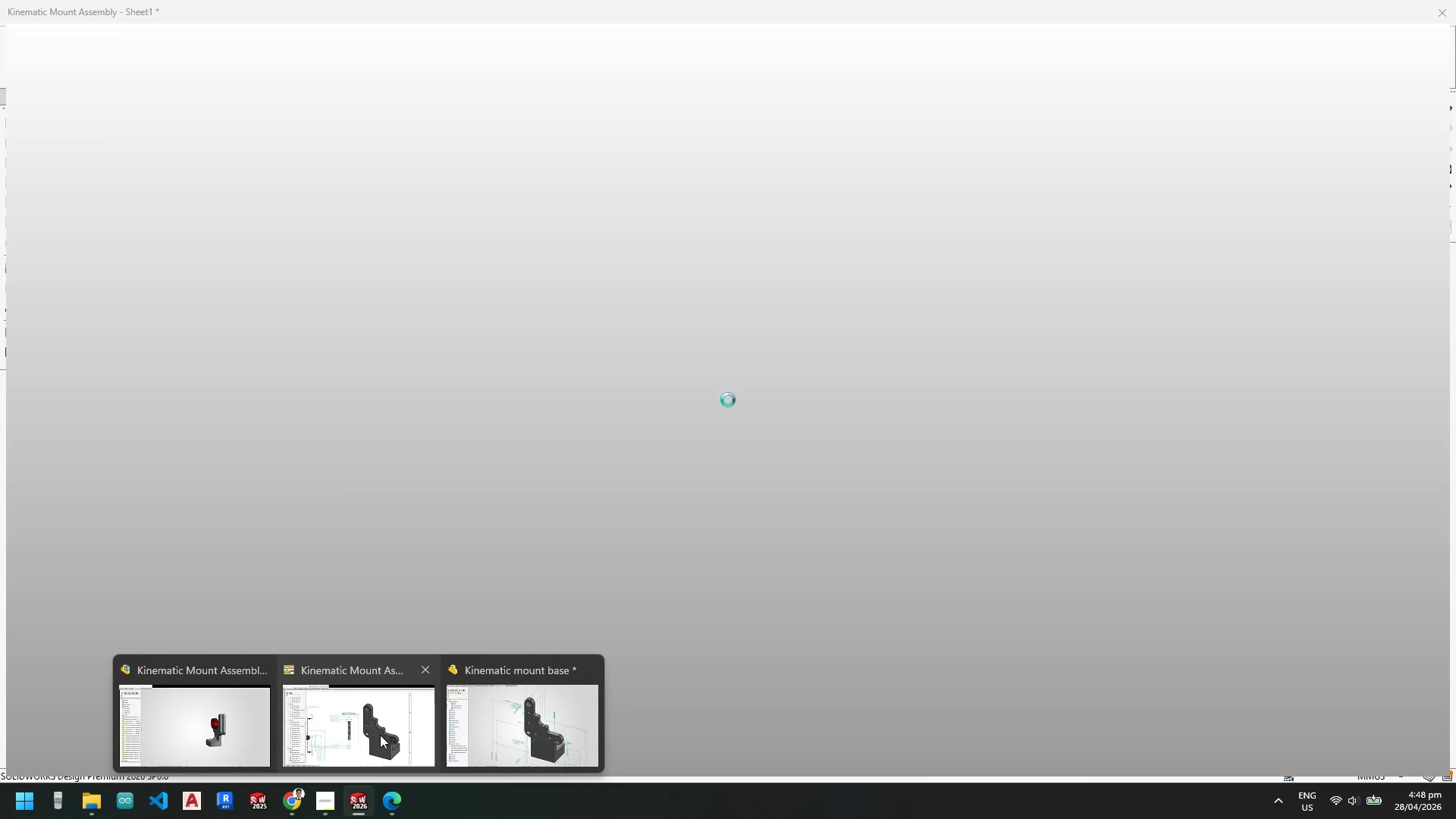 
left_click([380, 735])
 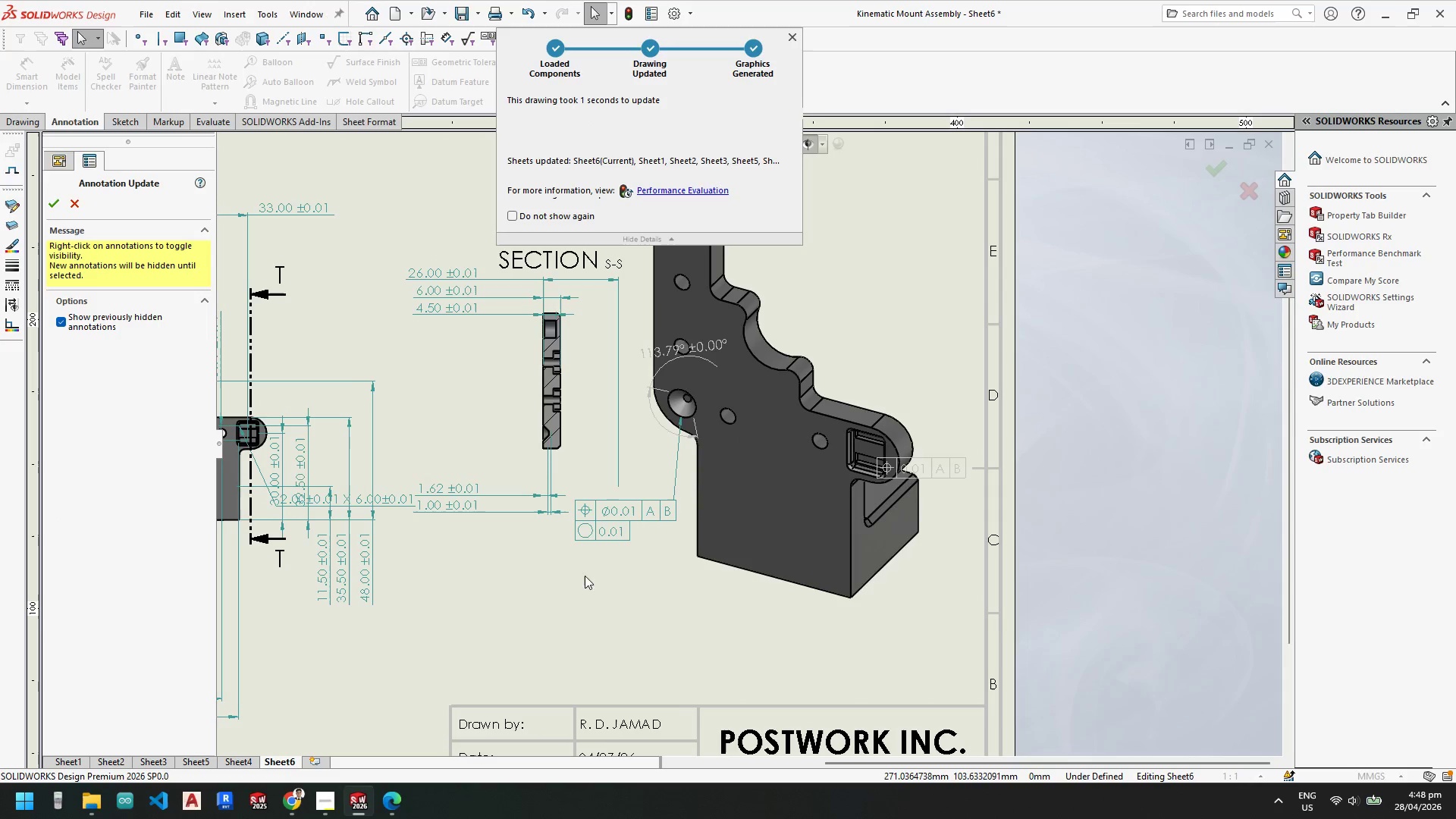 
scroll: coordinate [803, 411], scroll_direction: down, amount: 1.0
 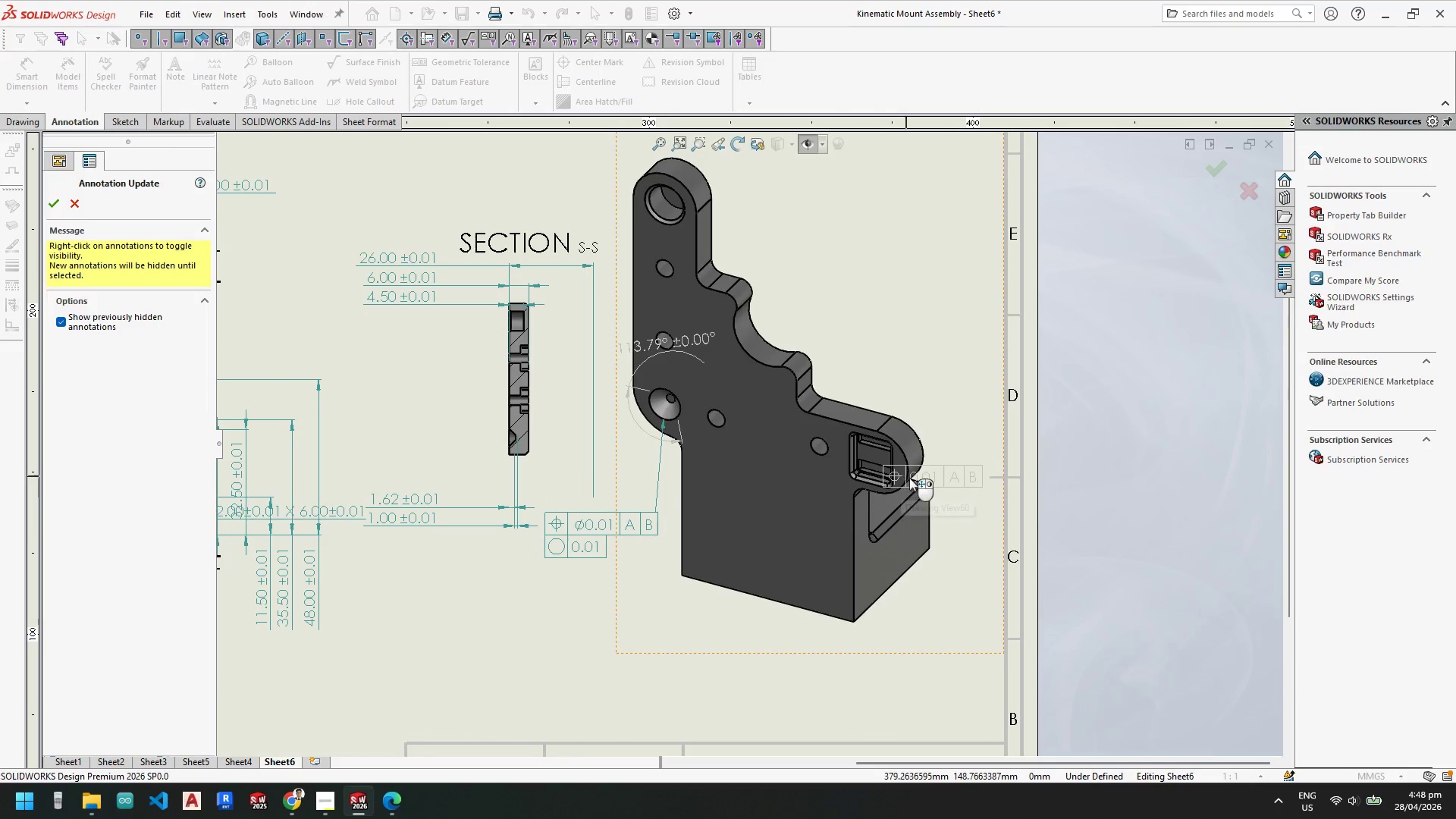 
left_click_drag(start_coordinate=[911, 479], to_coordinate=[826, 649])
 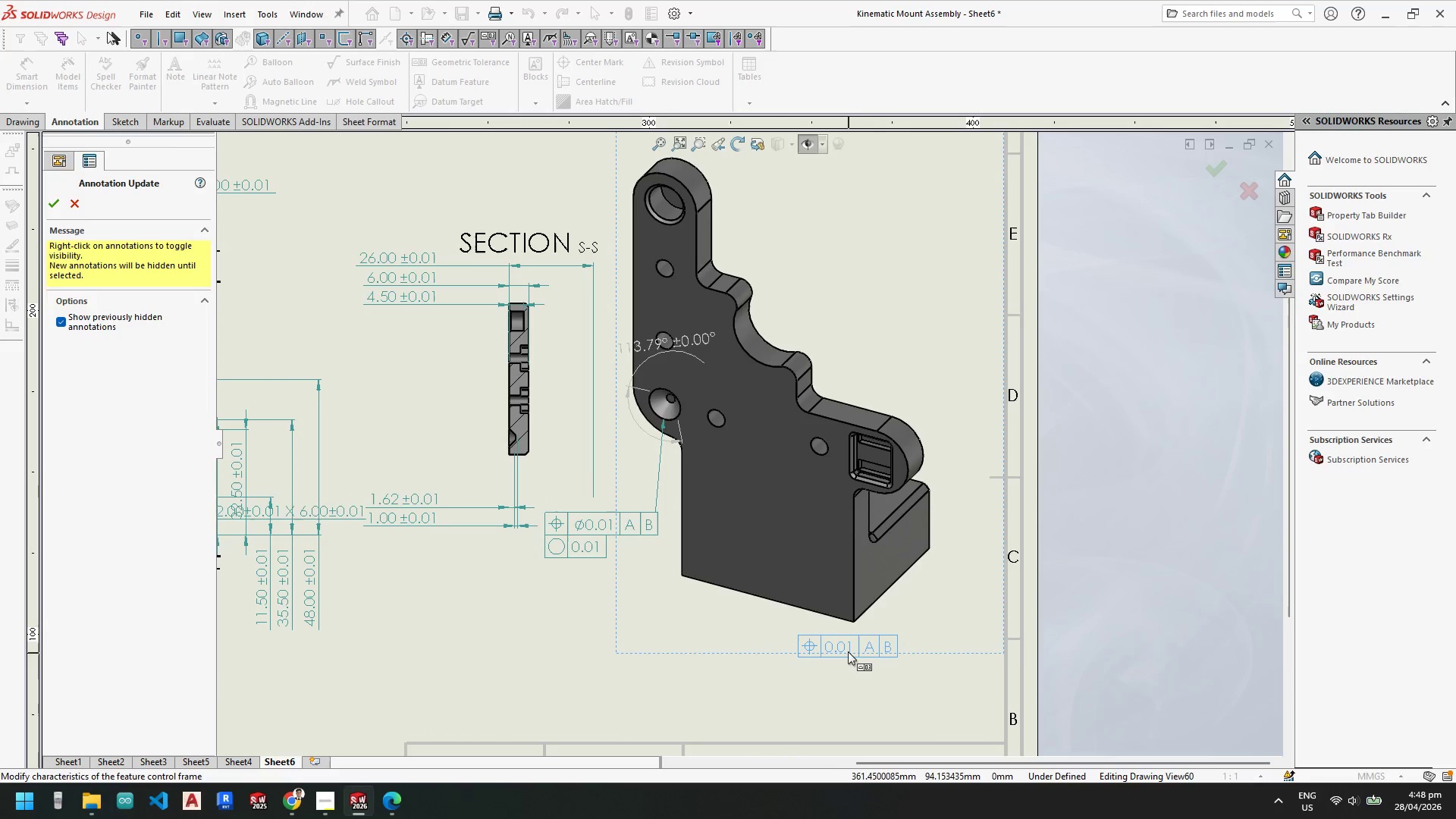 
left_click_drag(start_coordinate=[846, 648], to_coordinate=[895, 361])
 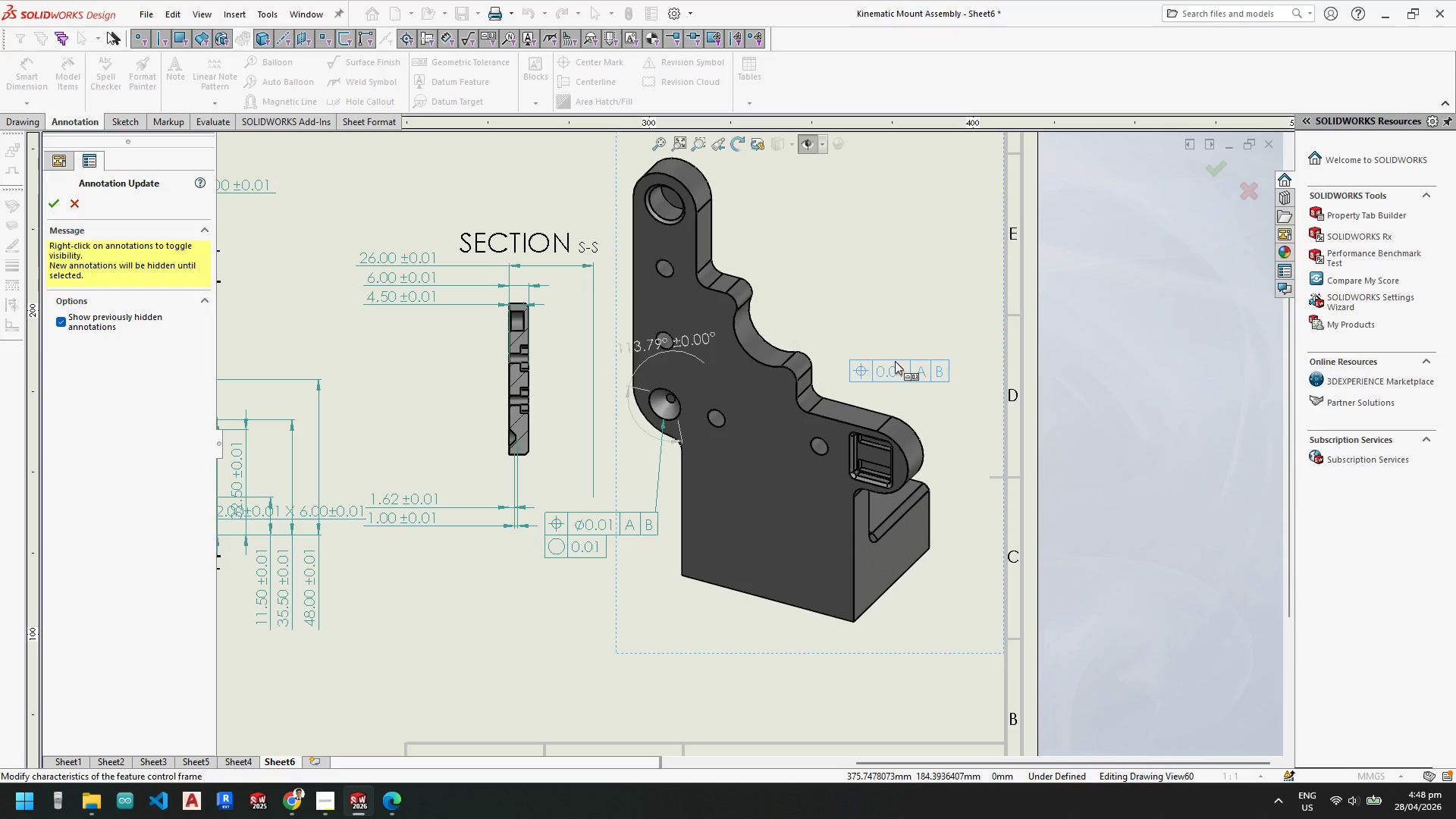 
key(Escape)
 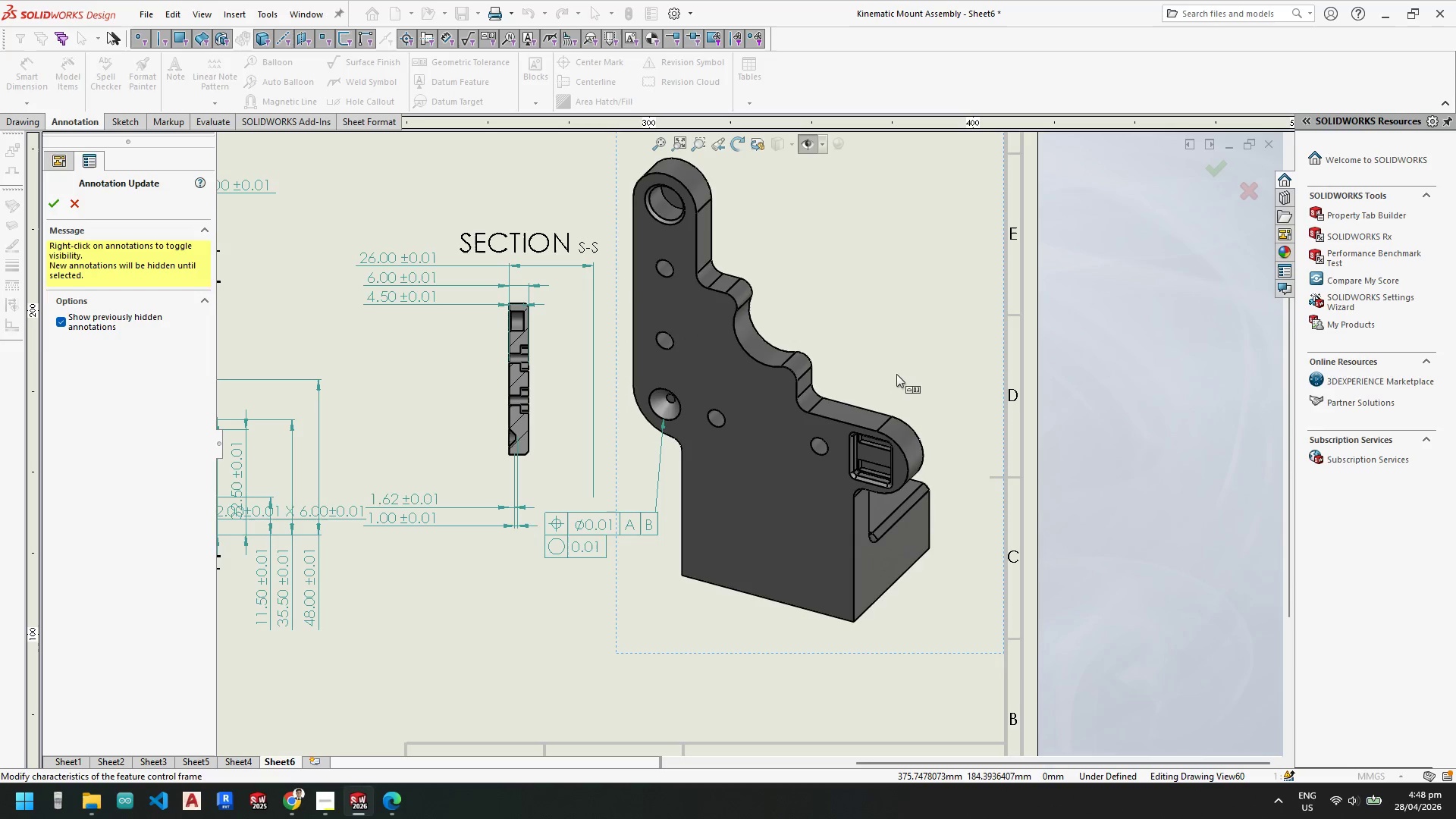 
key(Escape)
 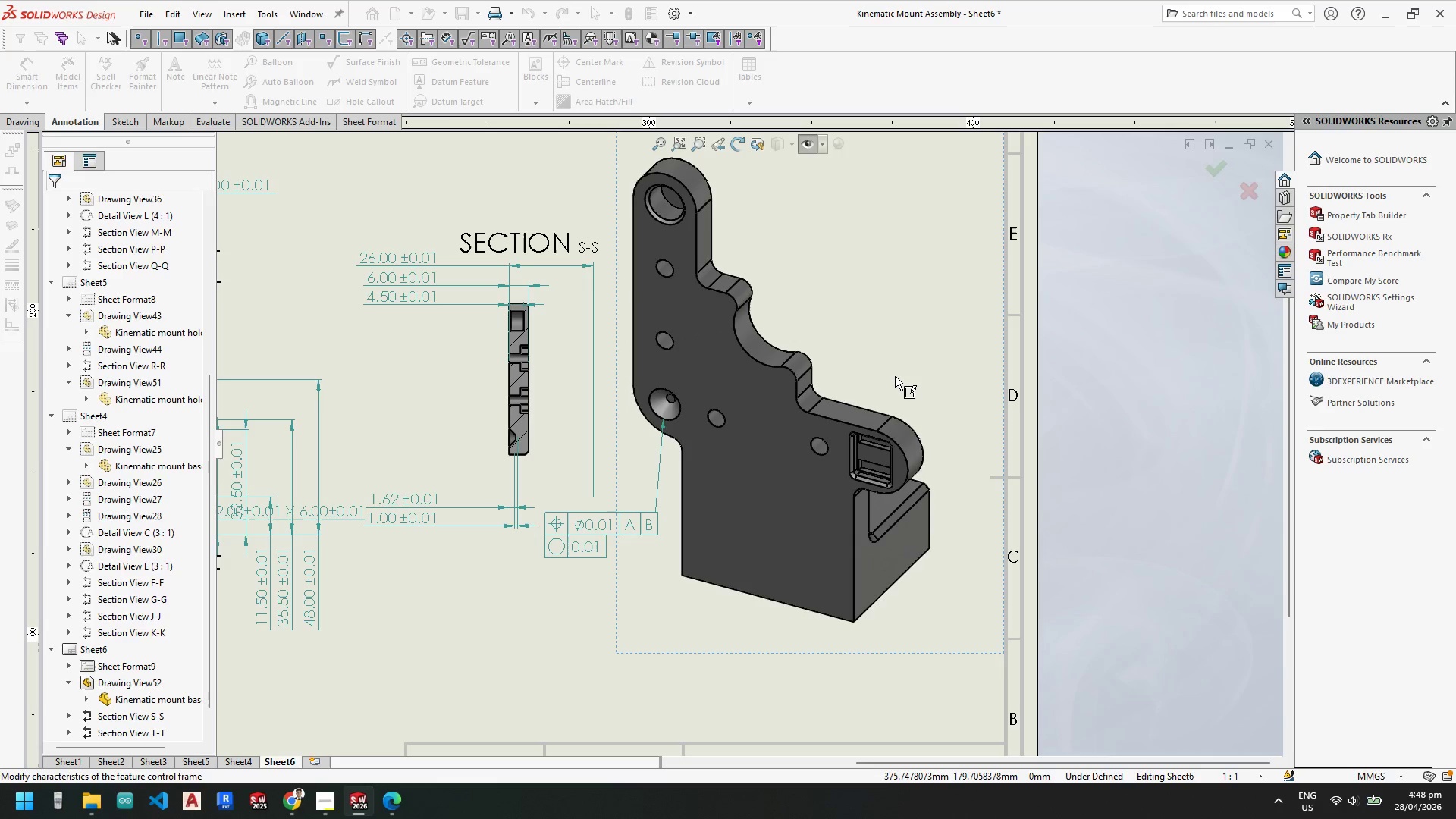 
key(Escape)
 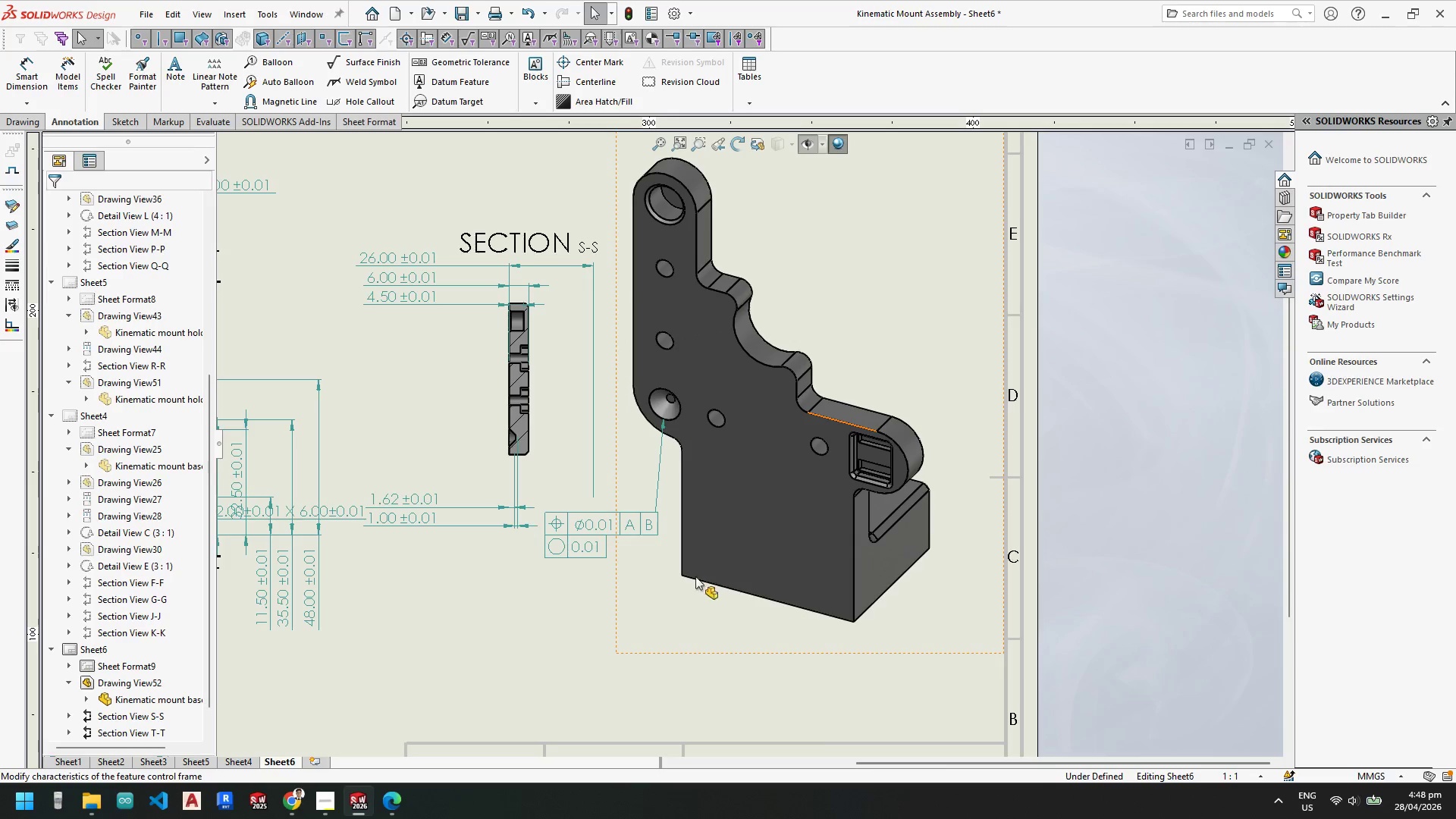 
key(Escape)
 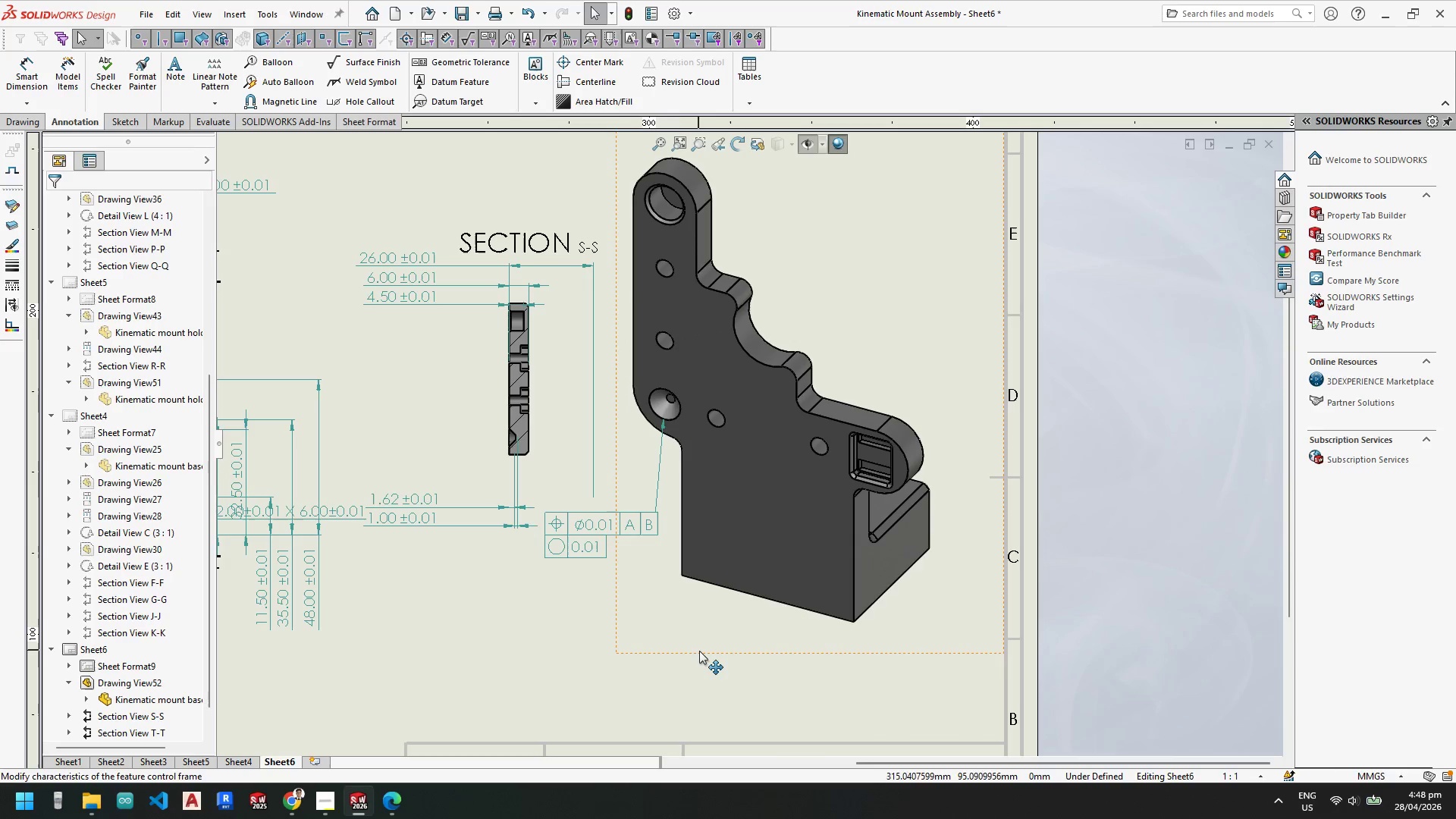 
left_click([701, 652])
 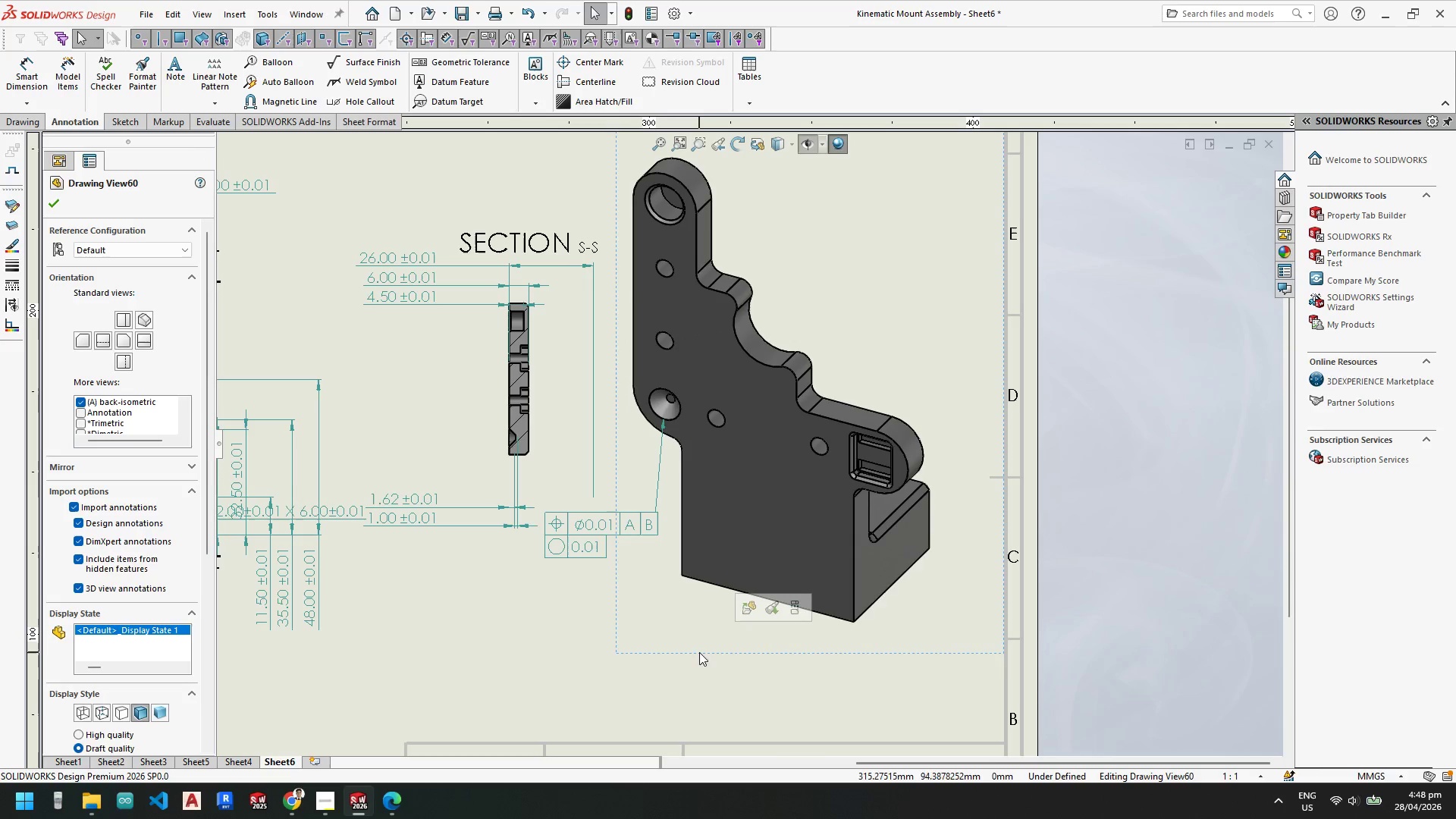 
key(Escape)
 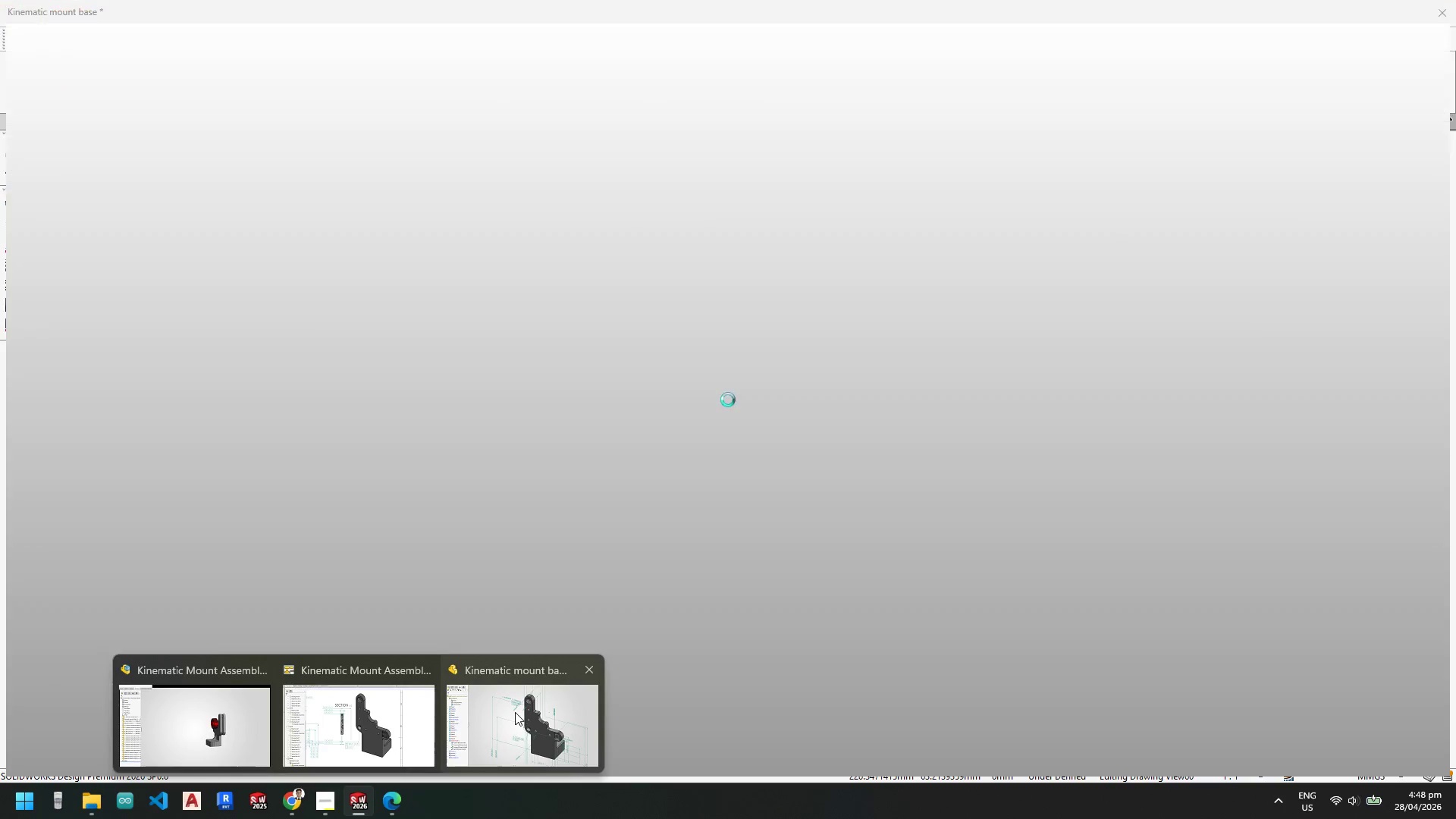 
left_click([515, 712])
 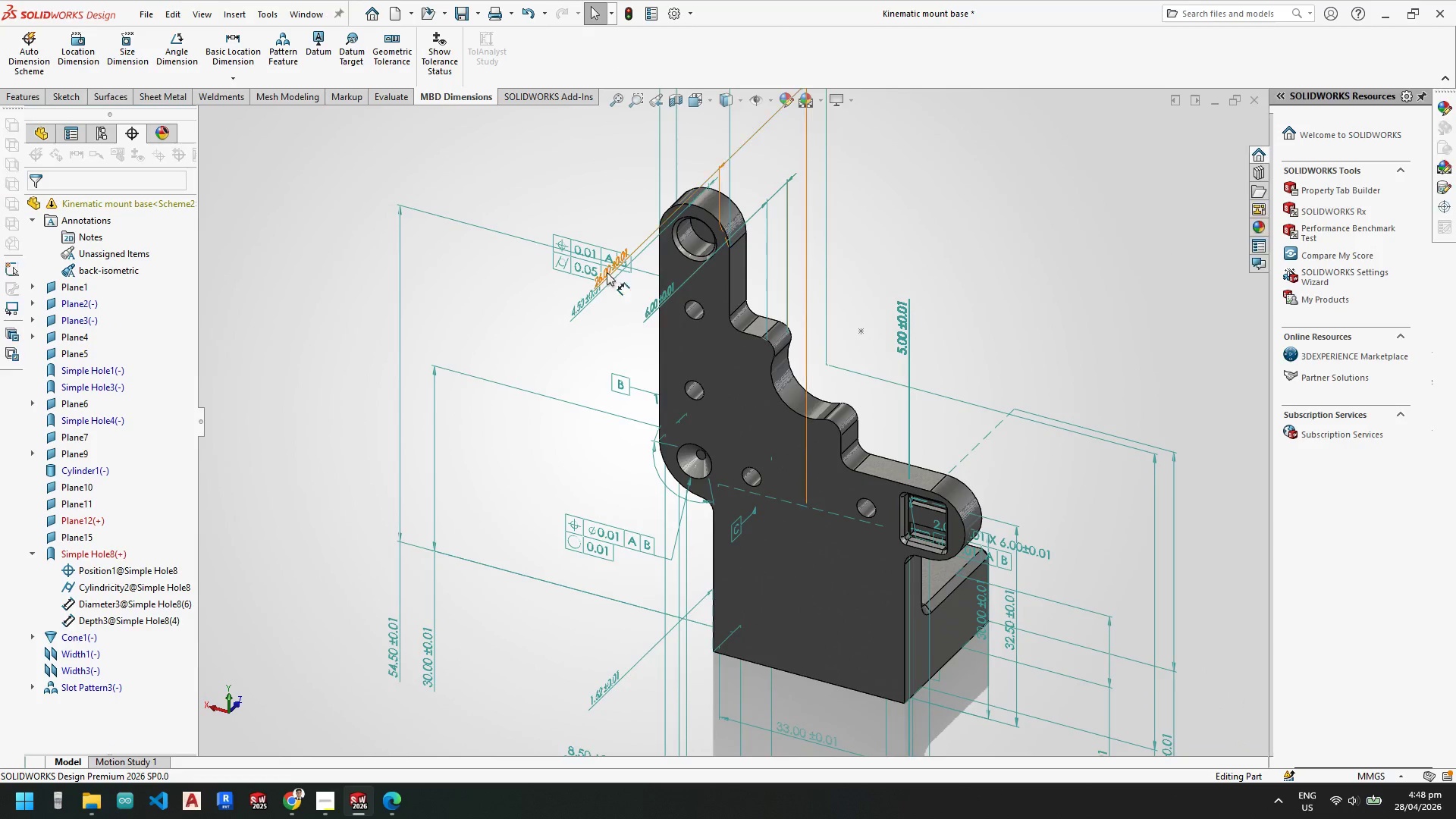 
left_click_drag(start_coordinate=[592, 259], to_coordinate=[649, 341])
 